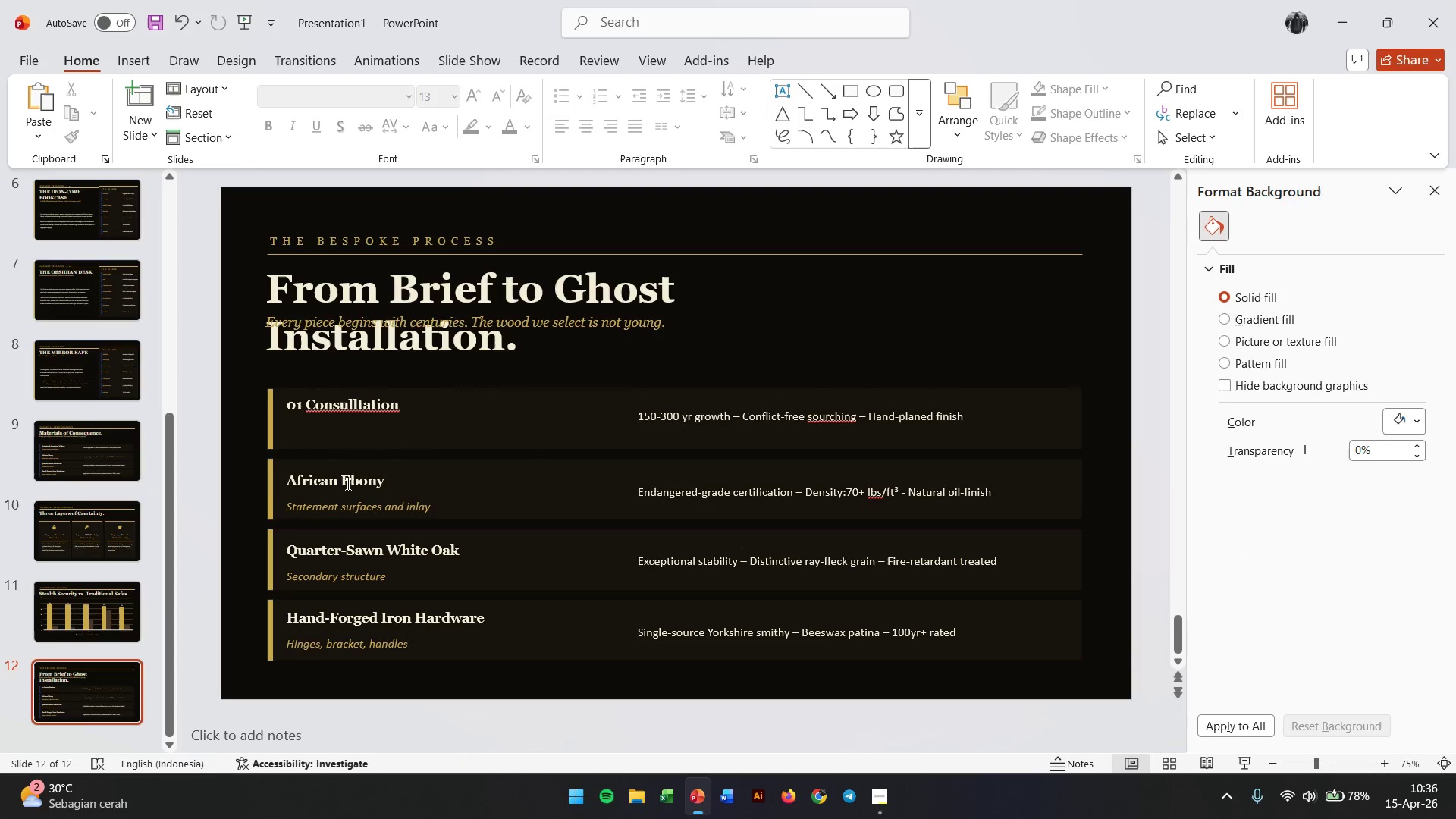 
double_click([347, 484])
 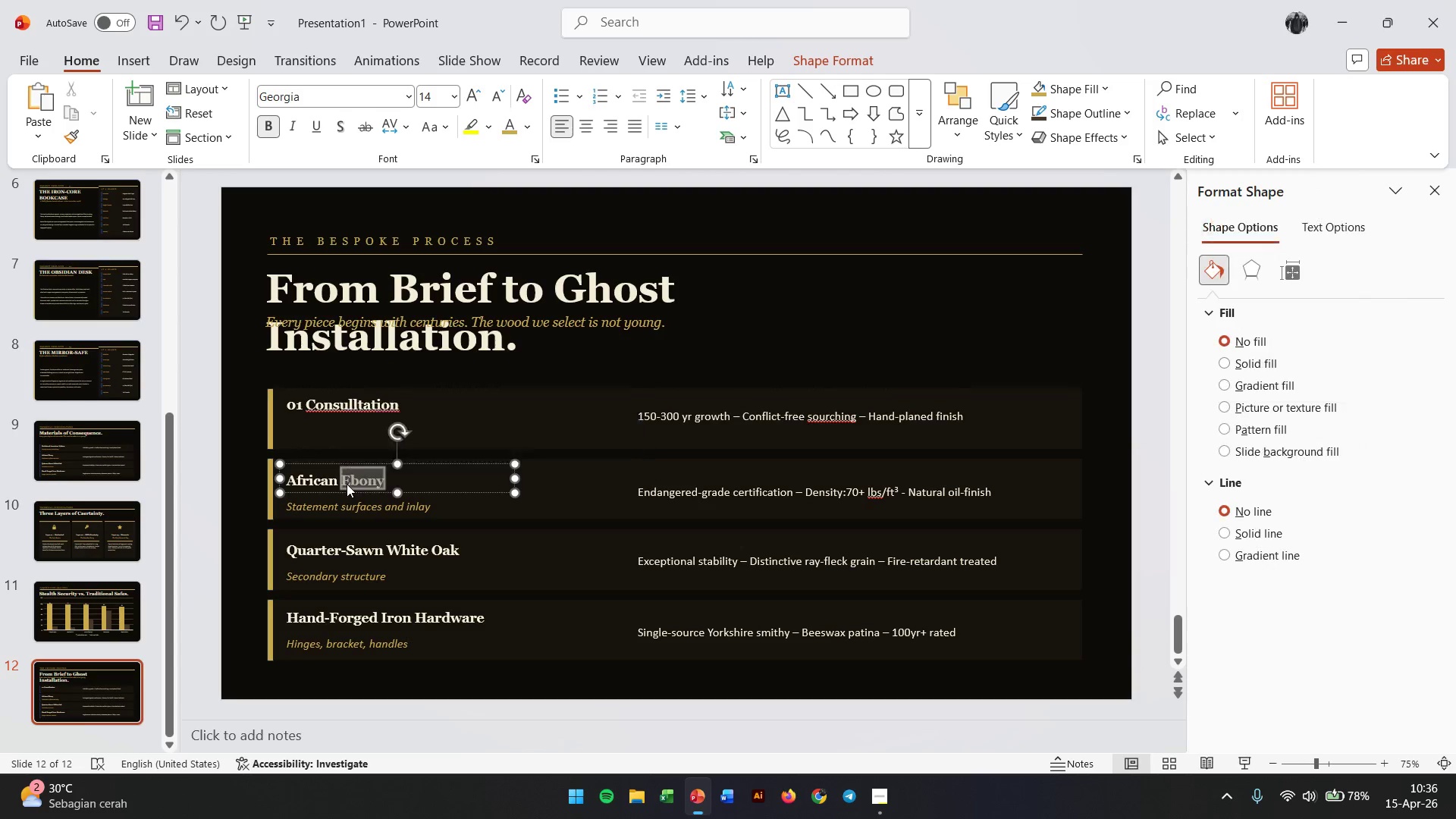 
triple_click([347, 484])
 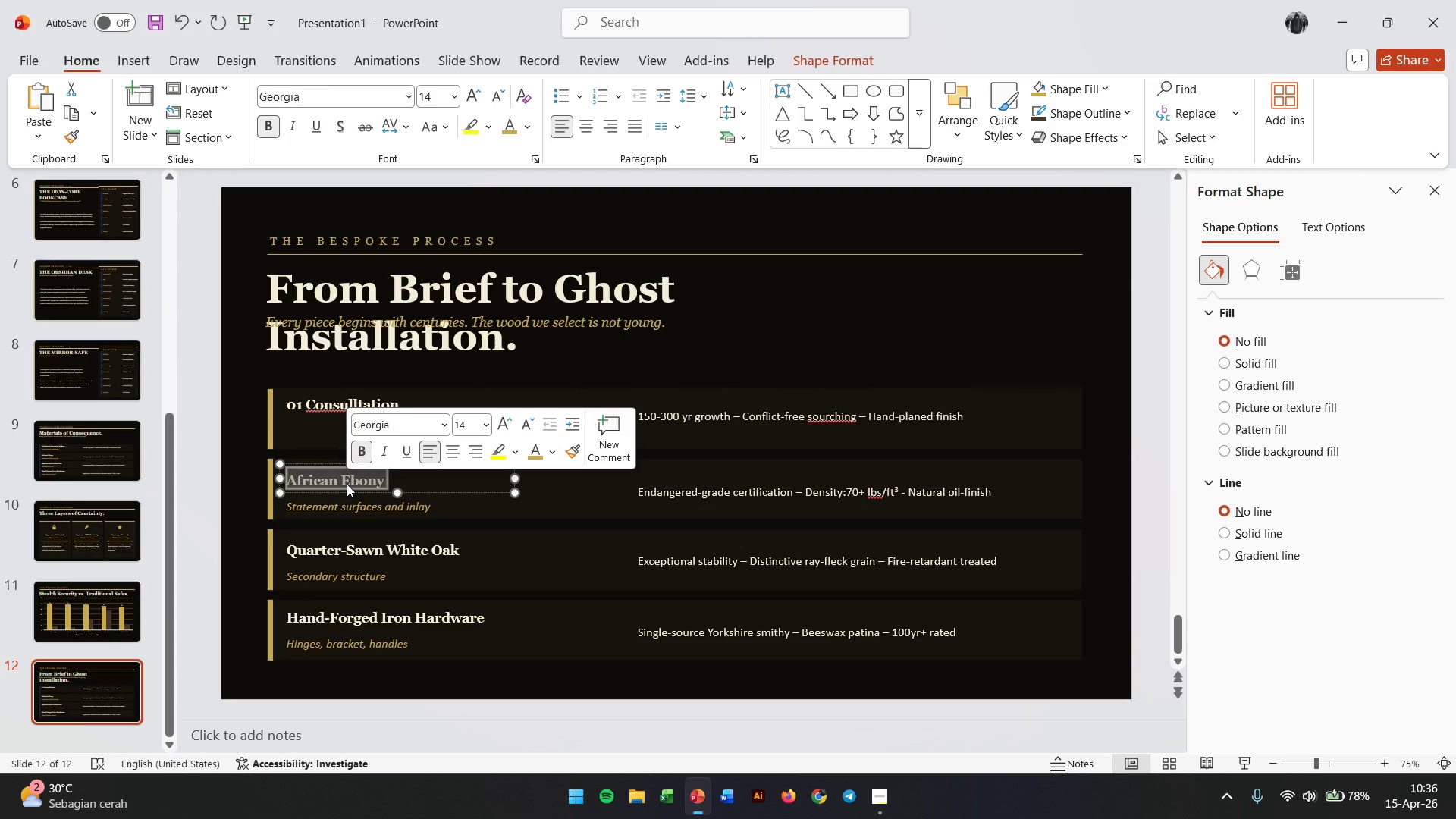 
wait(6.02)
 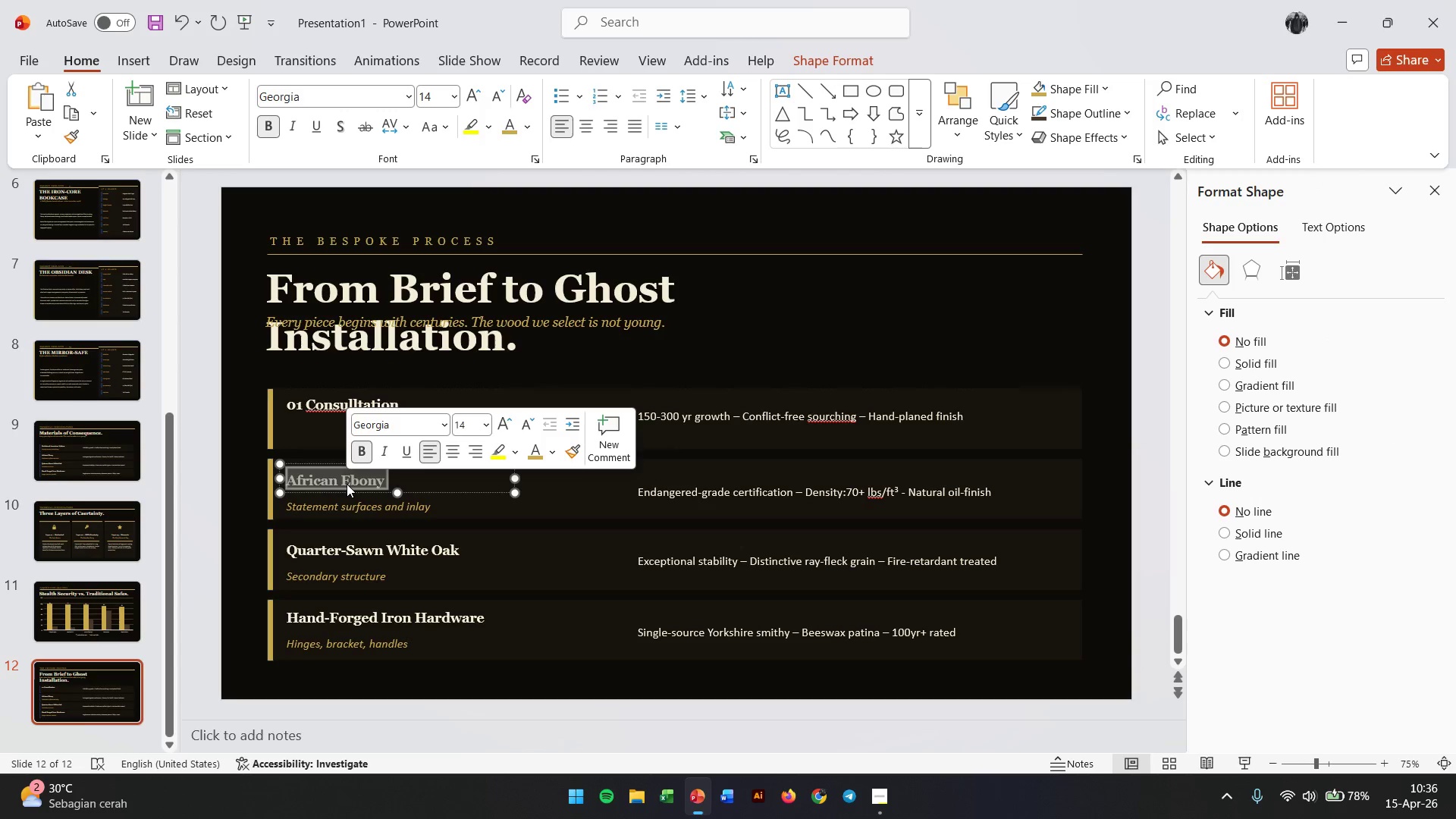 
key(Control+Z)
 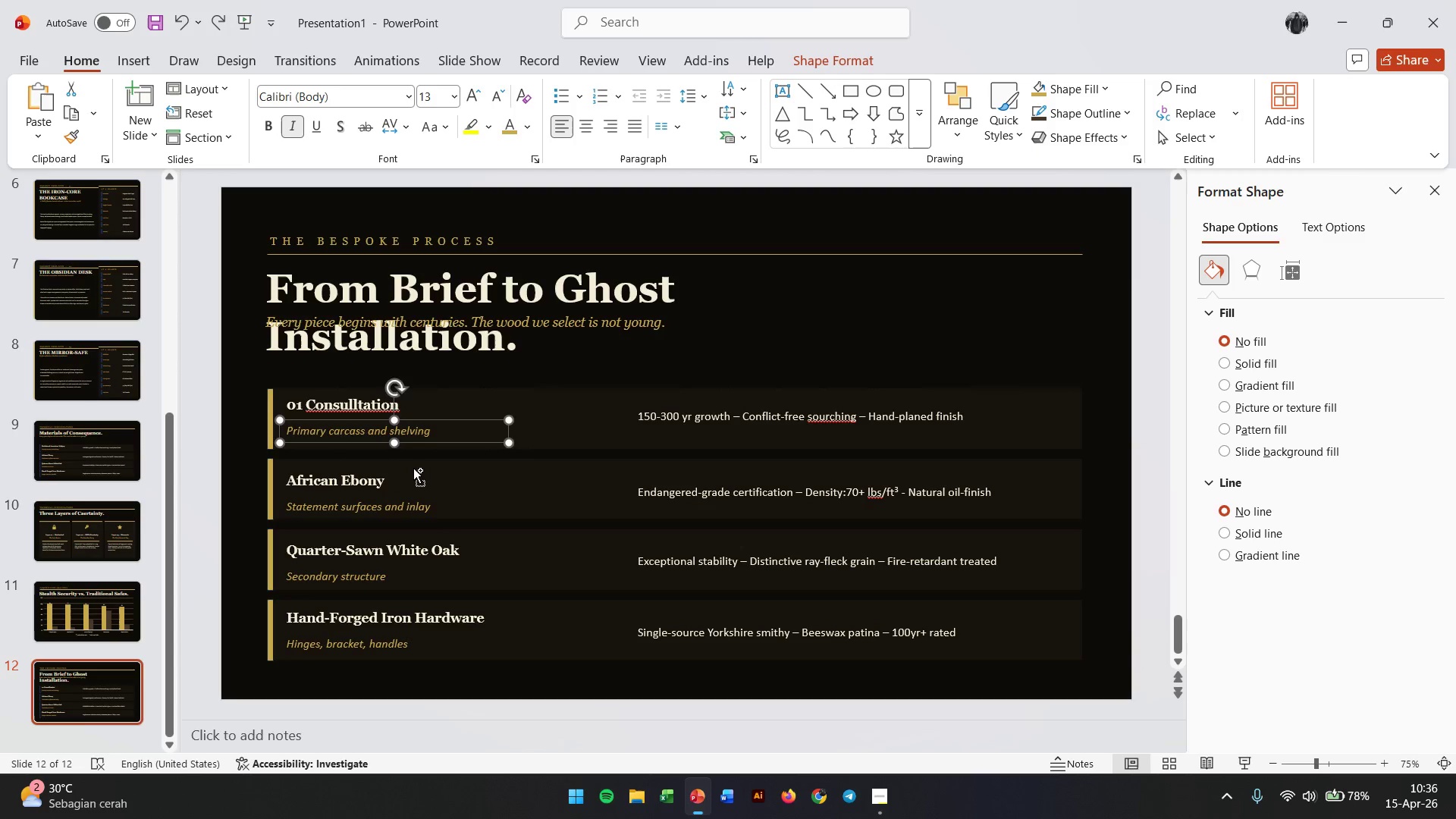 
key(Control+Z)
 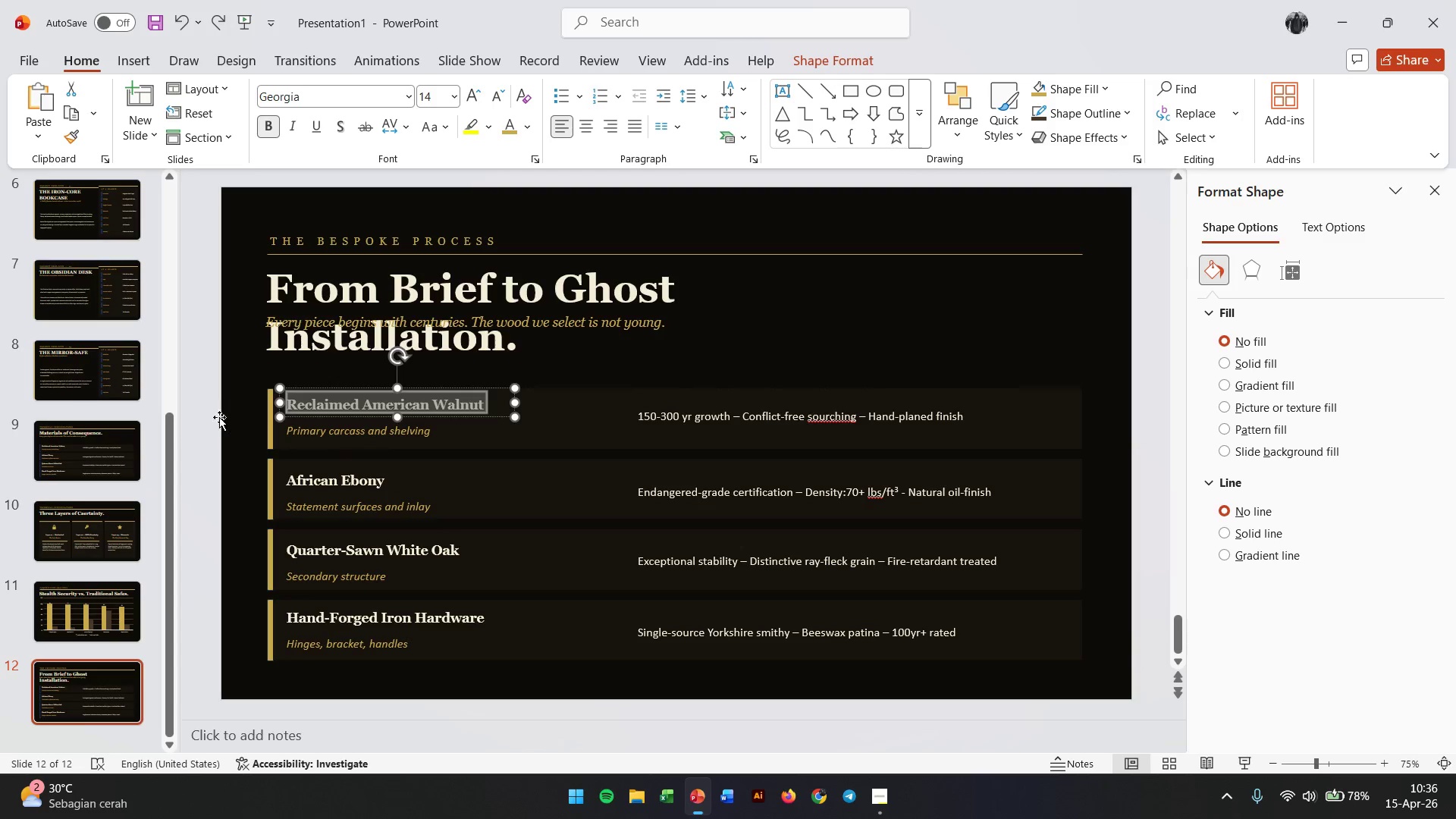 
left_click_drag(start_coordinate=[202, 415], to_coordinate=[1104, 674])
 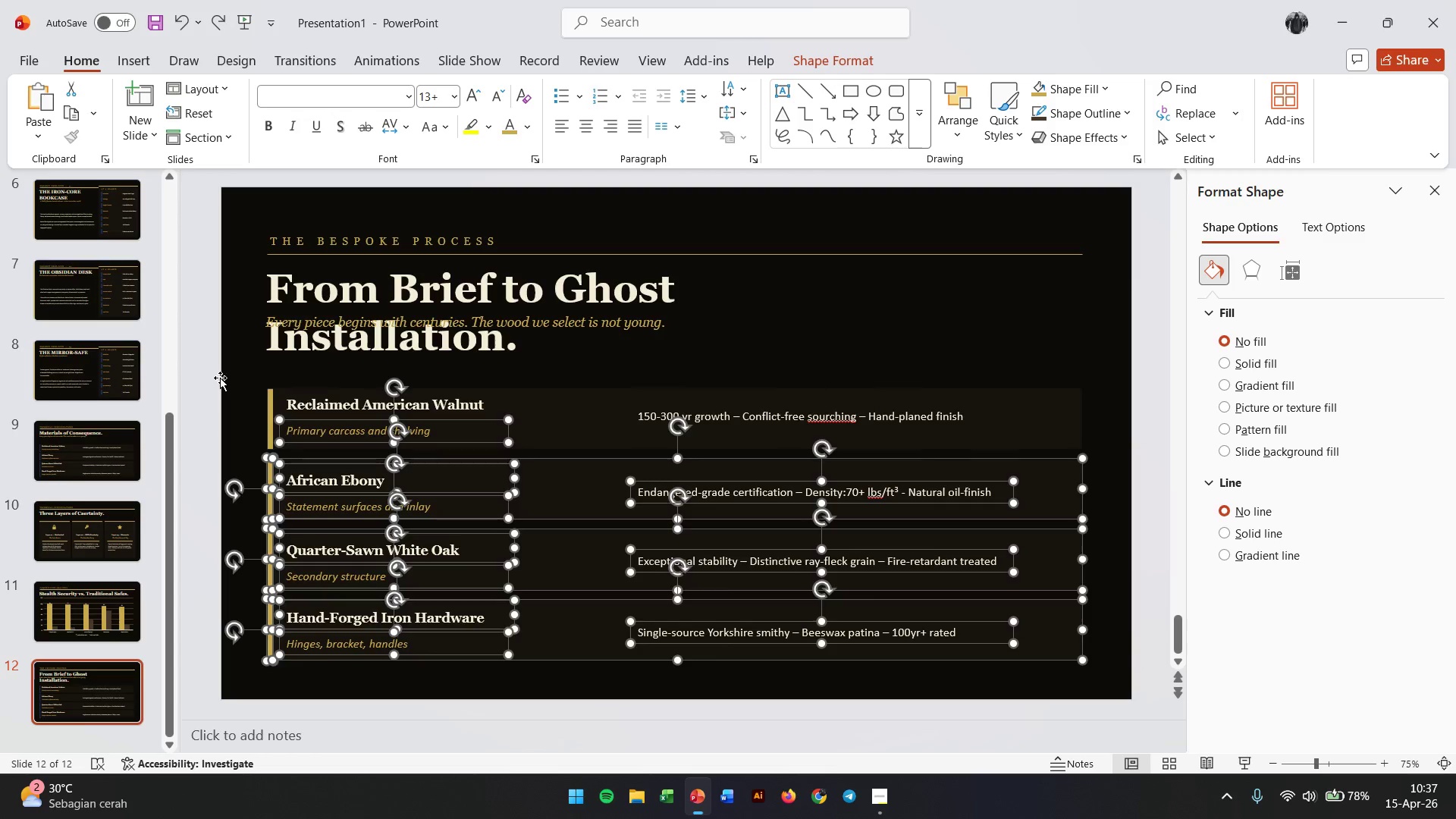 
left_click_drag(start_coordinate=[199, 375], to_coordinate=[1115, 679])
 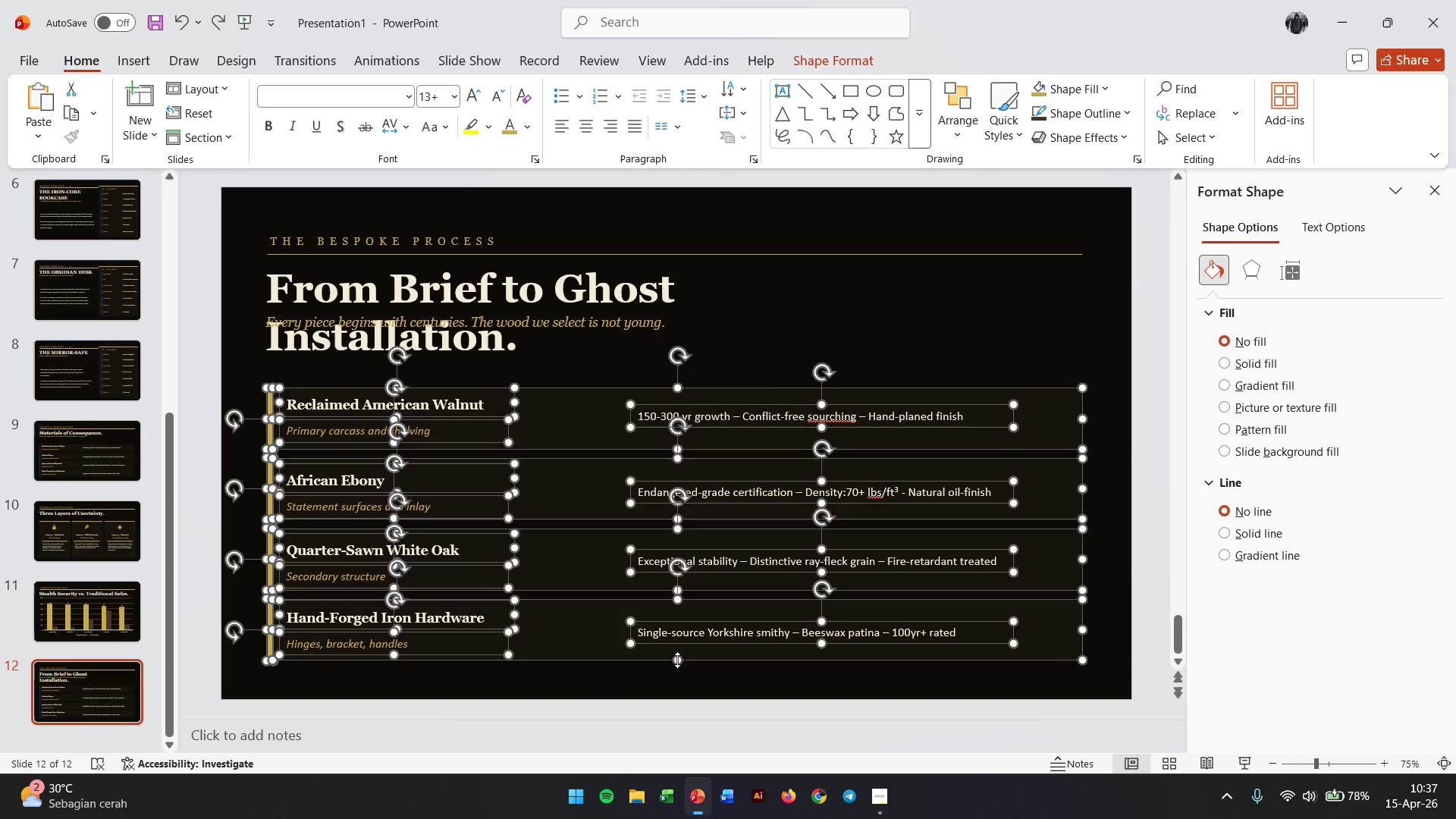 
left_click_drag(start_coordinate=[677, 660], to_coordinate=[678, 638])
 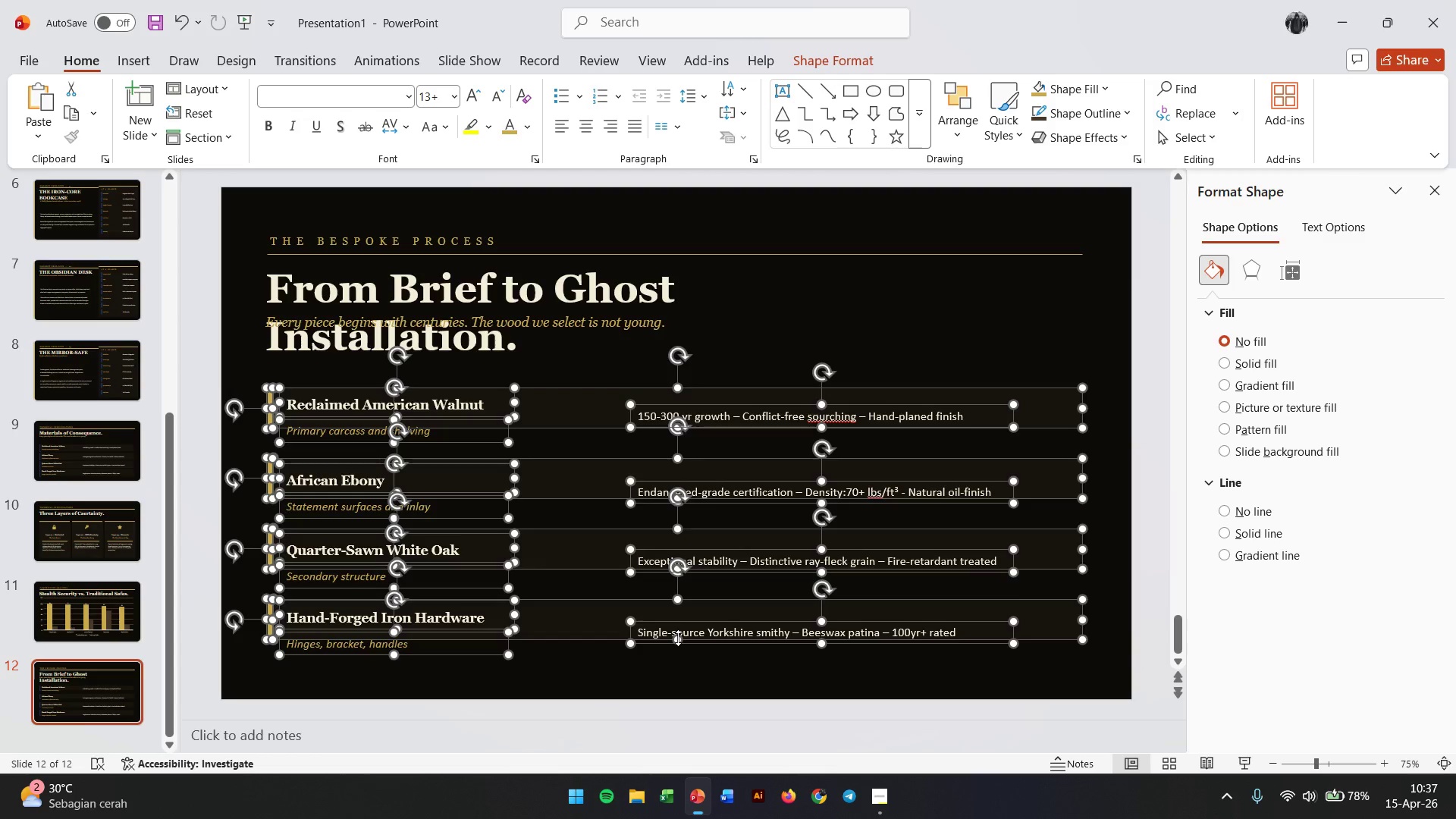 
key(Control+ControlLeft)
 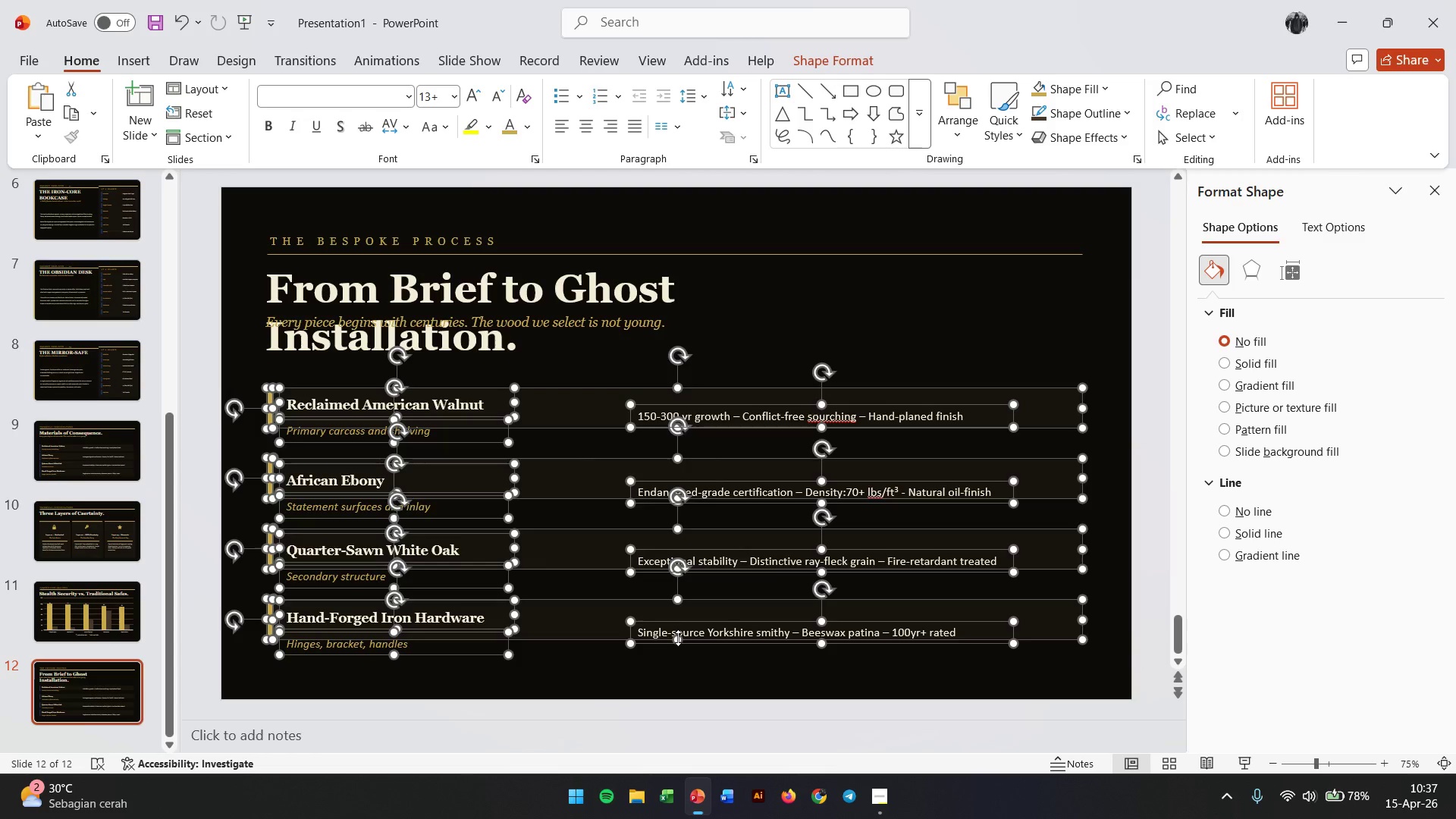 
key(Control+Z)
 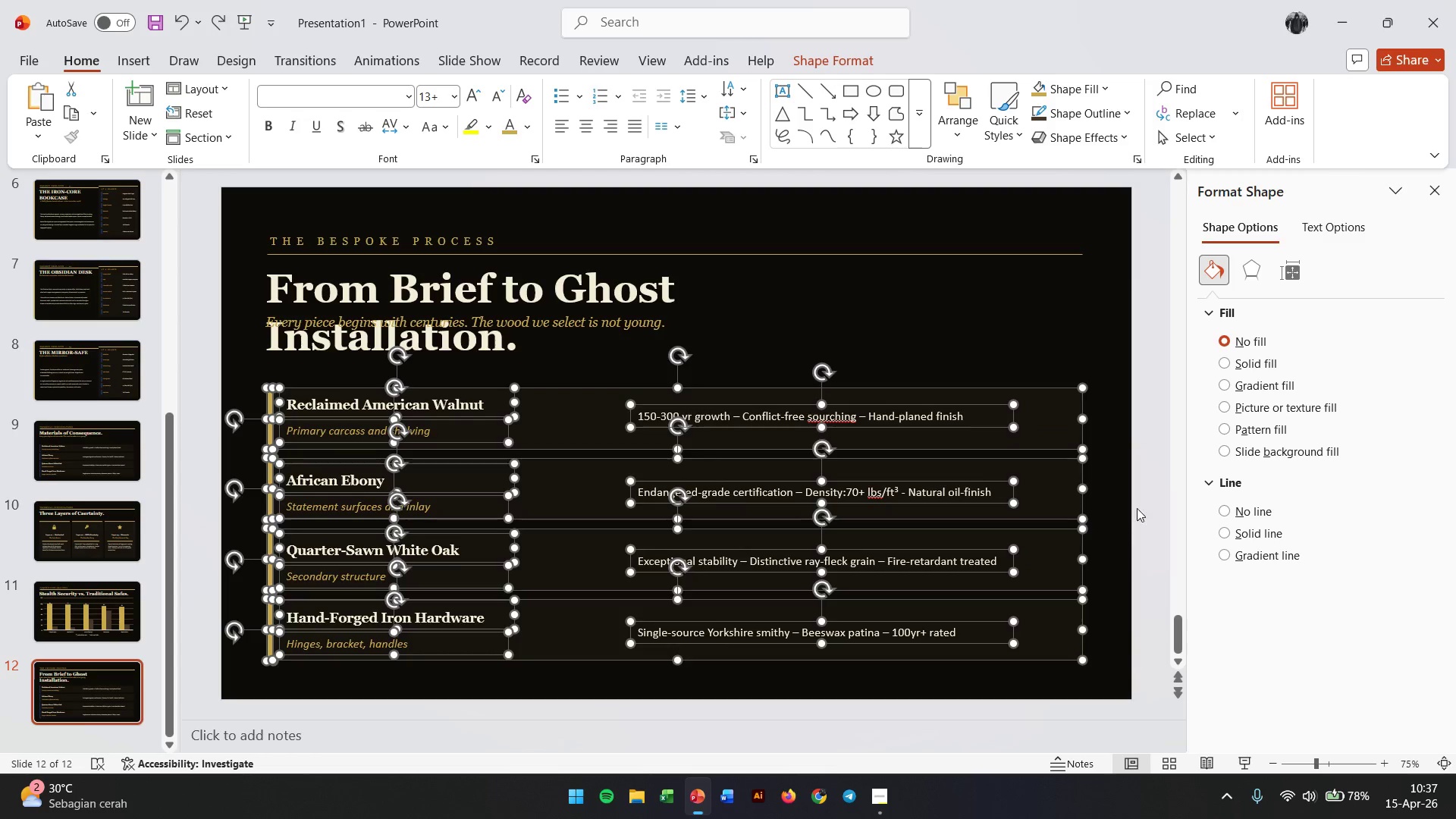 
left_click_drag(start_coordinate=[1142, 496], to_coordinate=[1097, 670])
 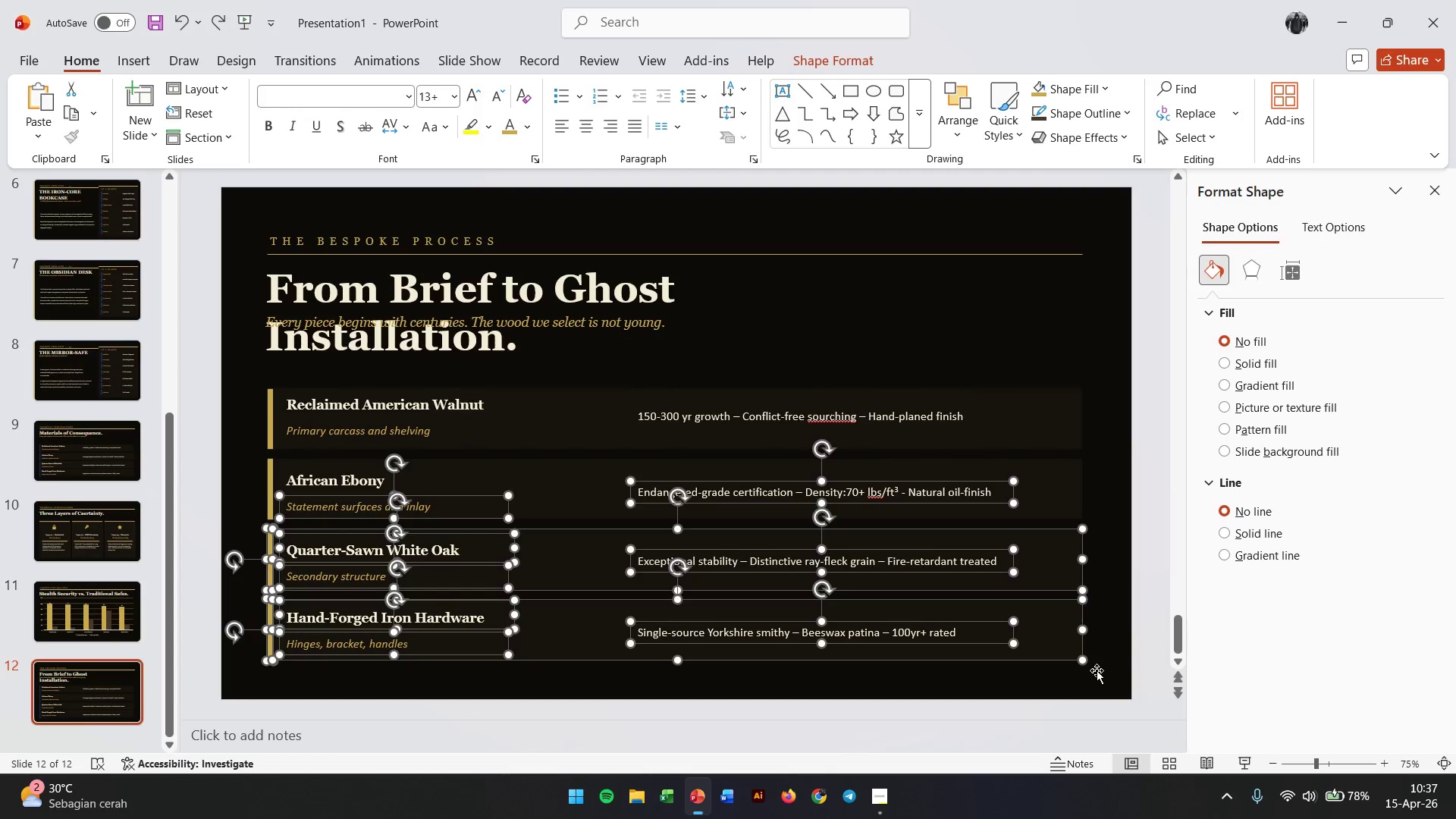 
key(Backspace)
 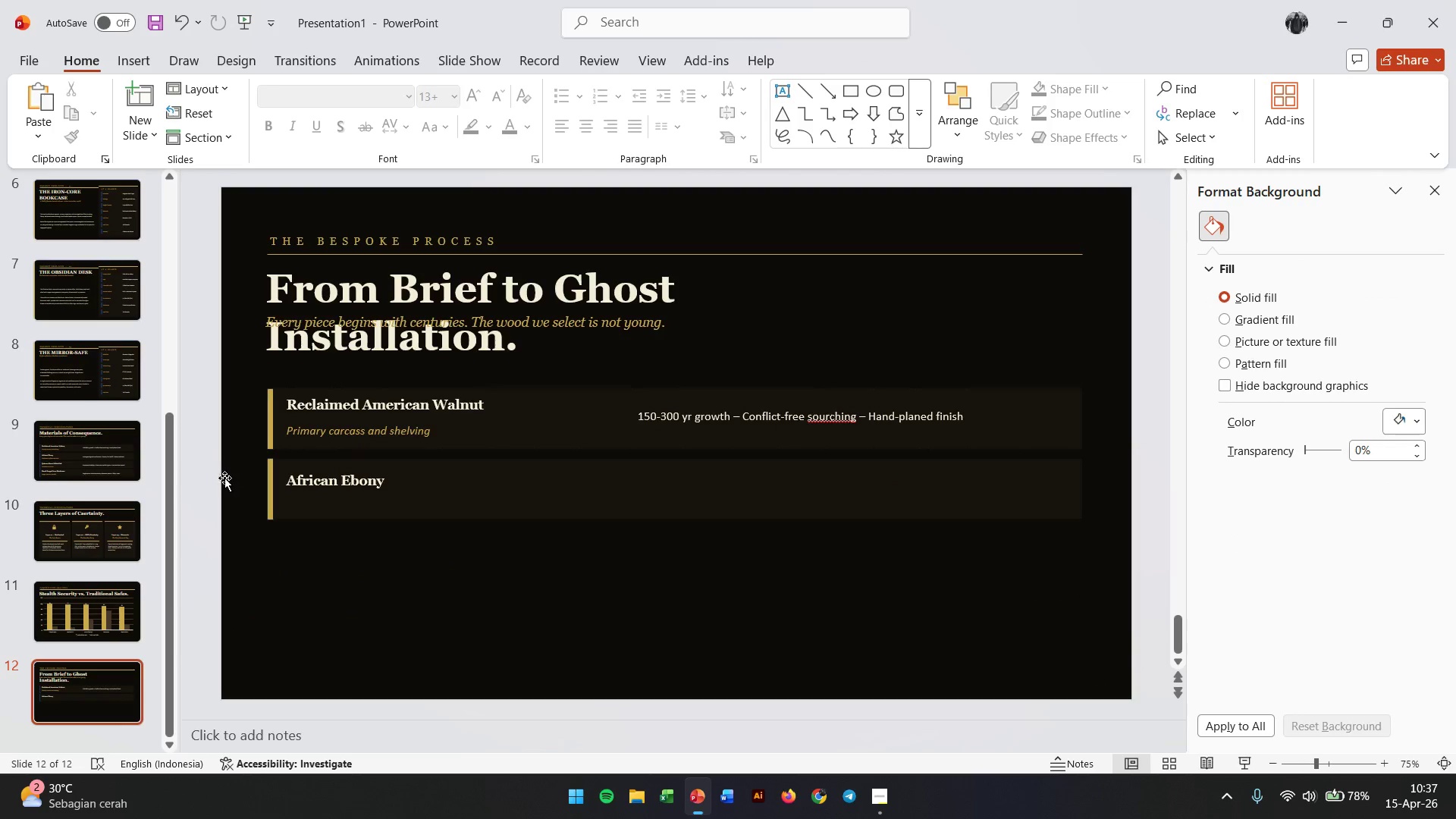 
left_click_drag(start_coordinate=[209, 479], to_coordinate=[758, 570])
 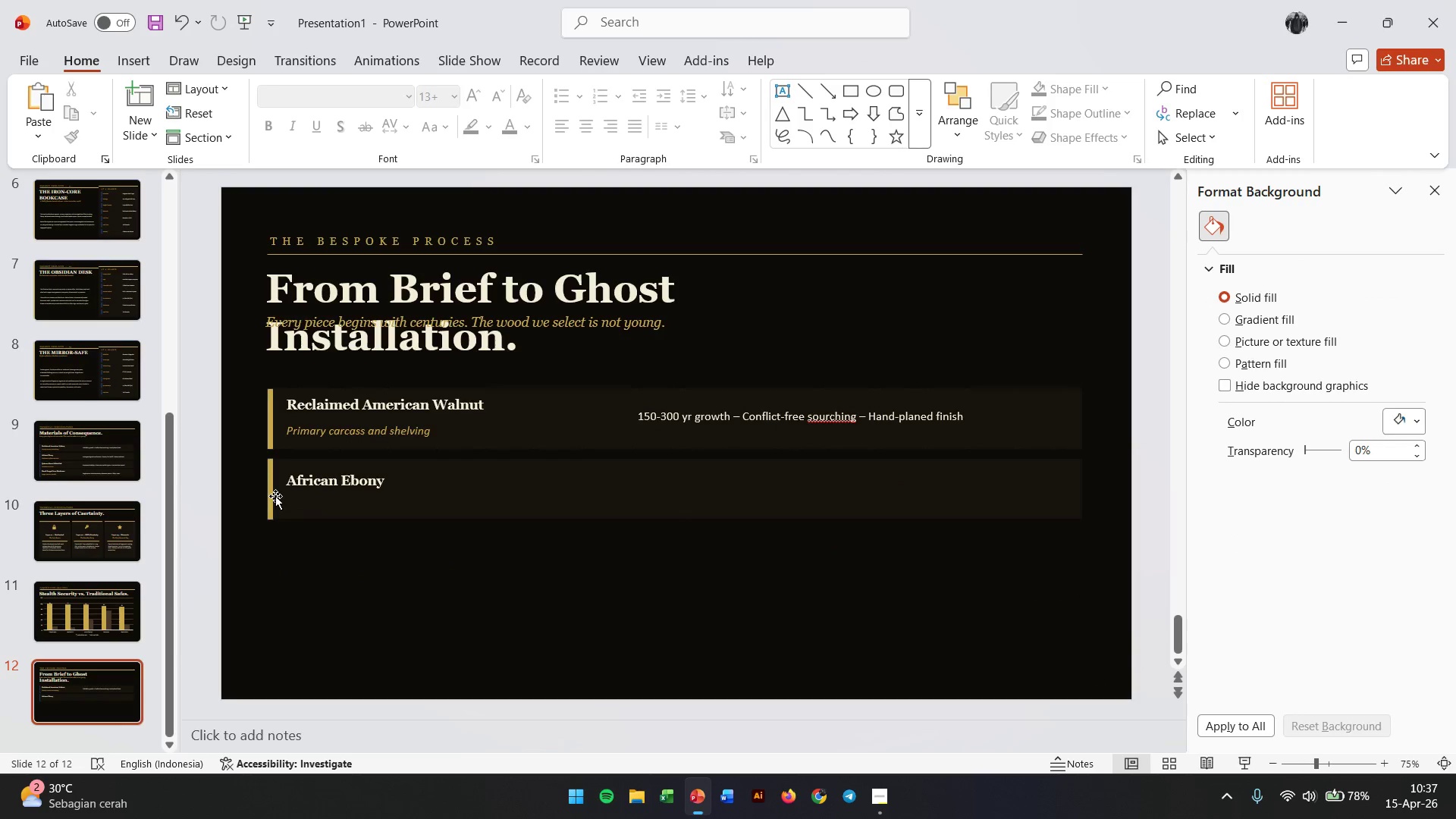 
left_click([268, 496])
 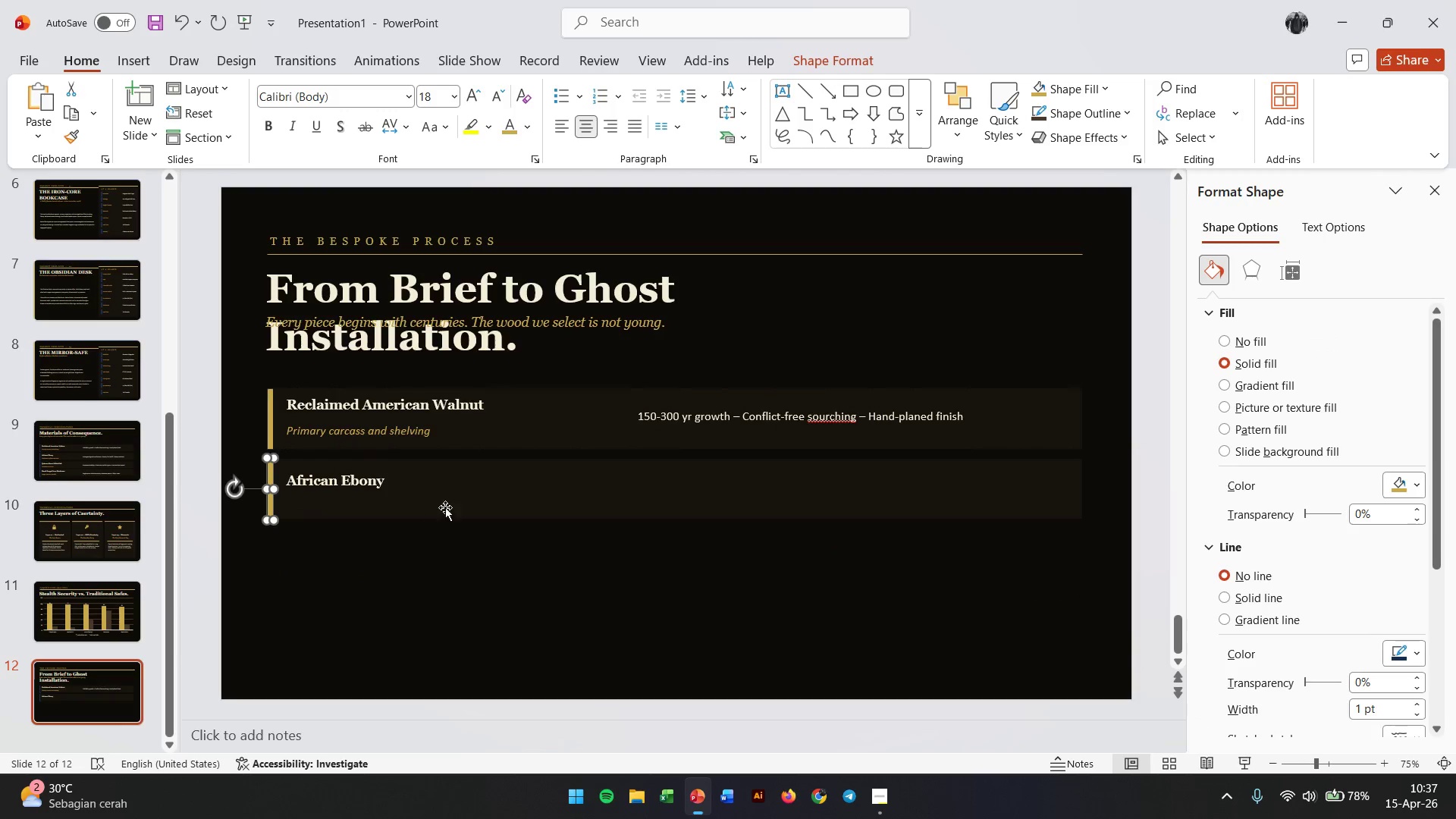 
hold_key(key=ShiftLeft, duration=0.44)
left_click([473, 503])
 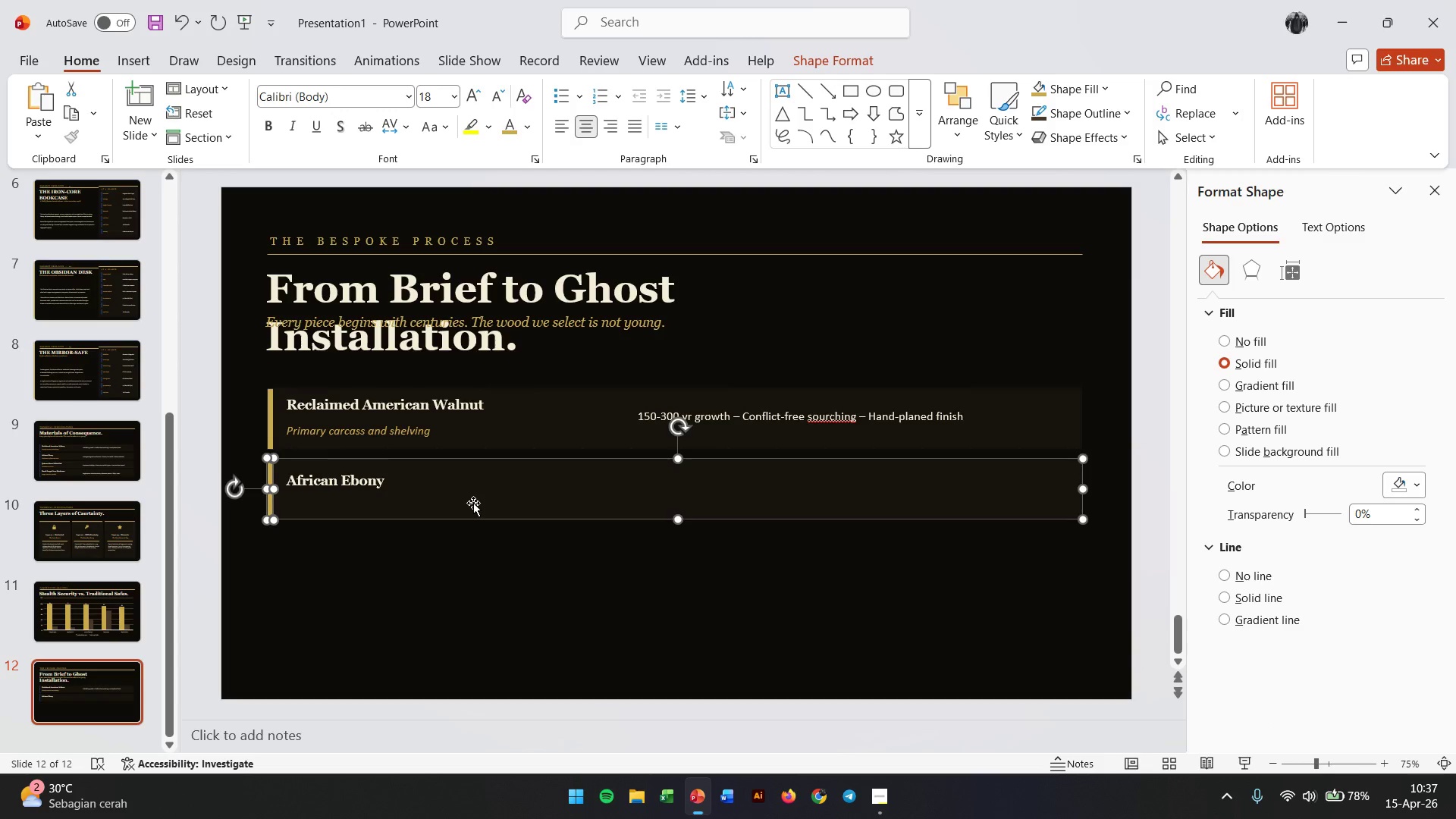 
key(Backspace)
 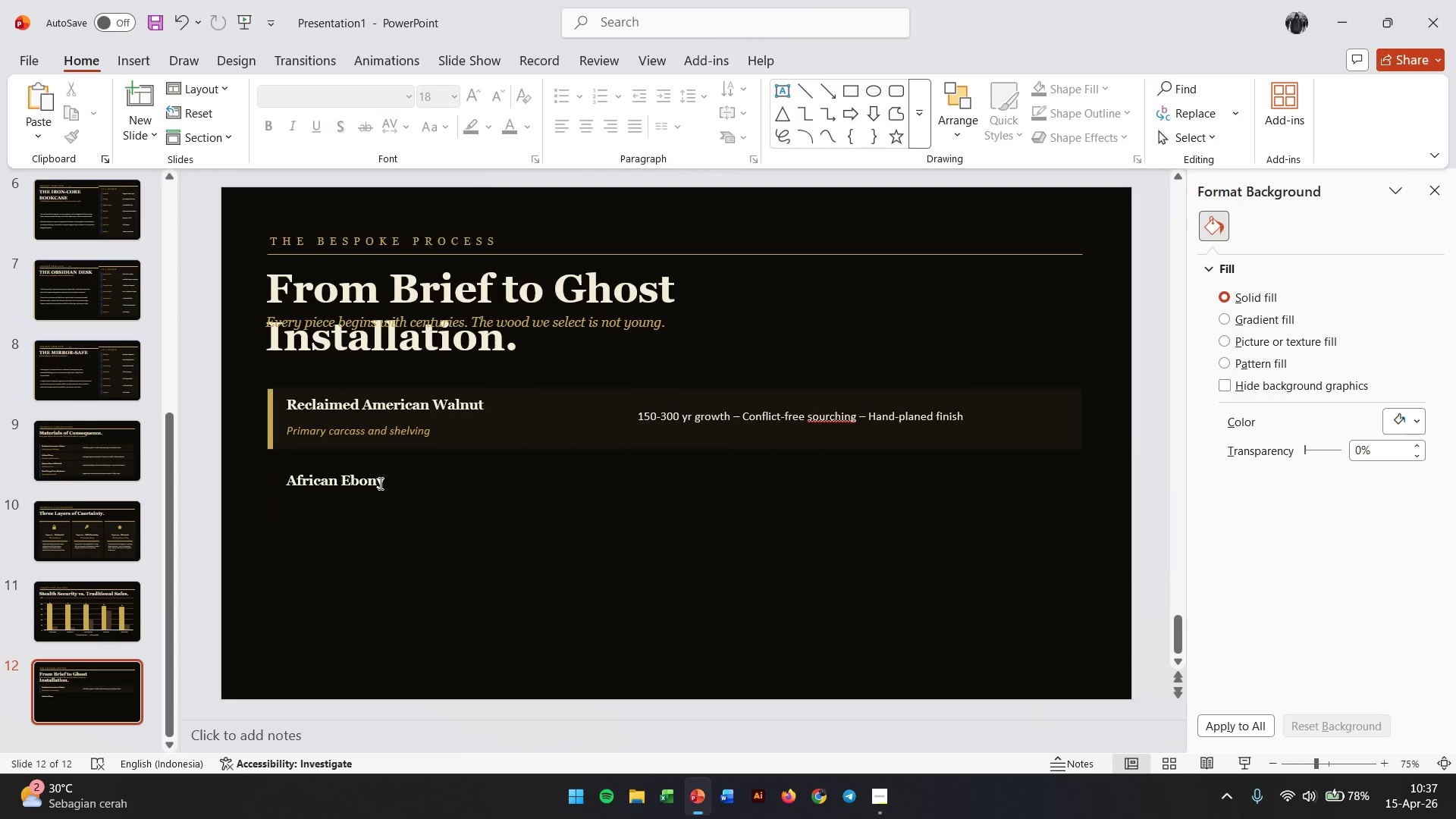 
left_click([379, 483])
 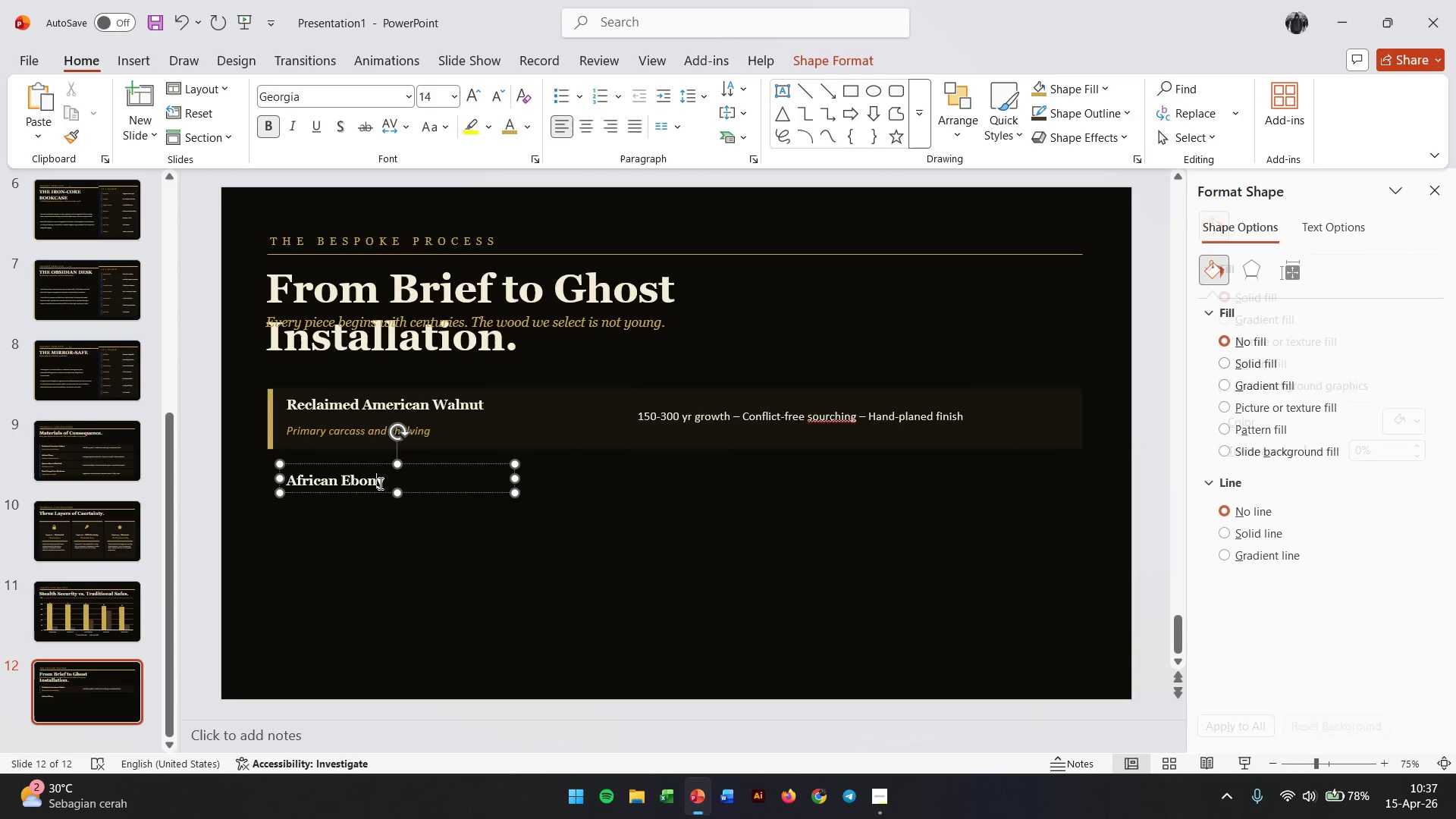 
key(Backspace)
 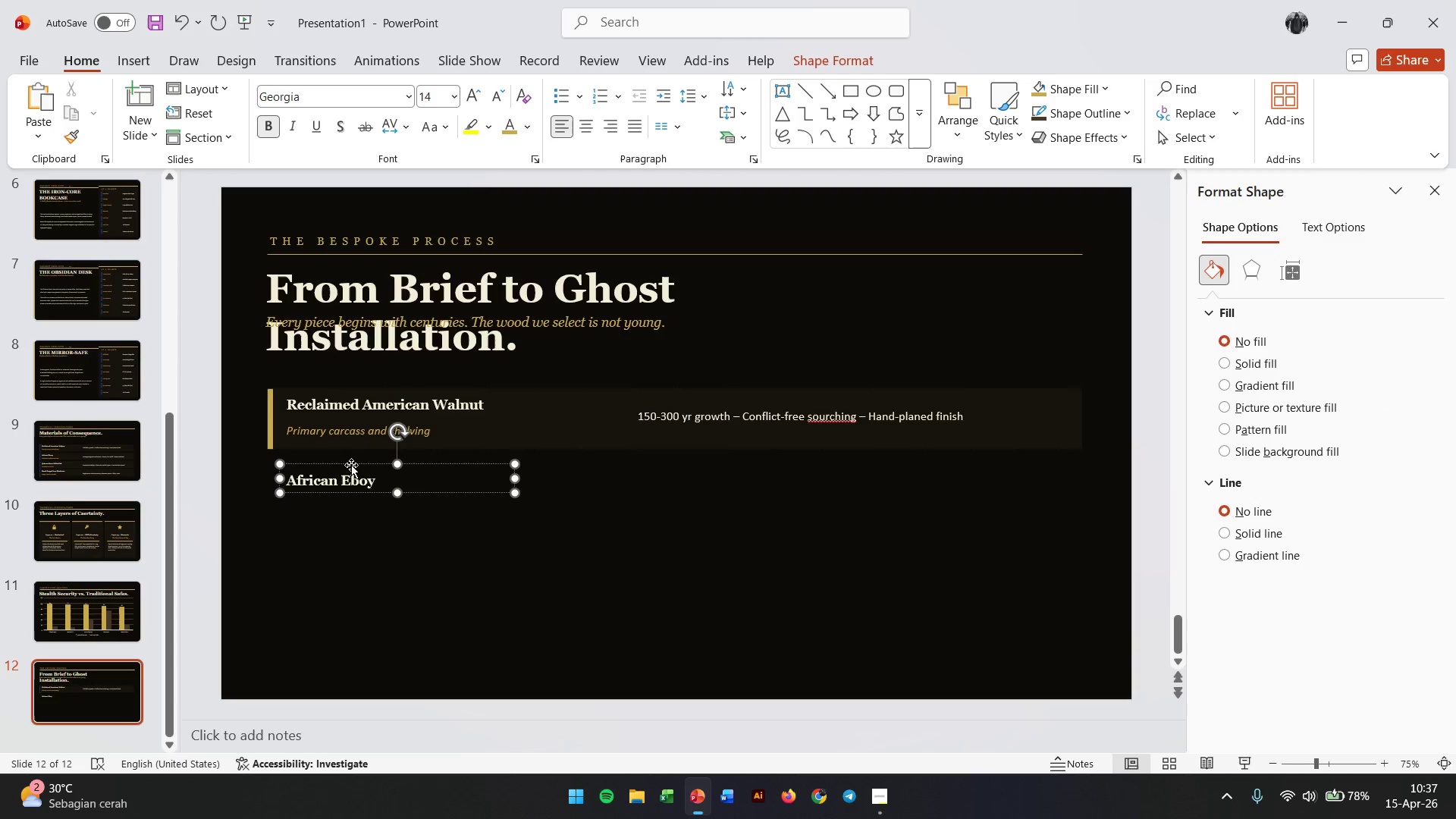 
left_click([351, 465])
 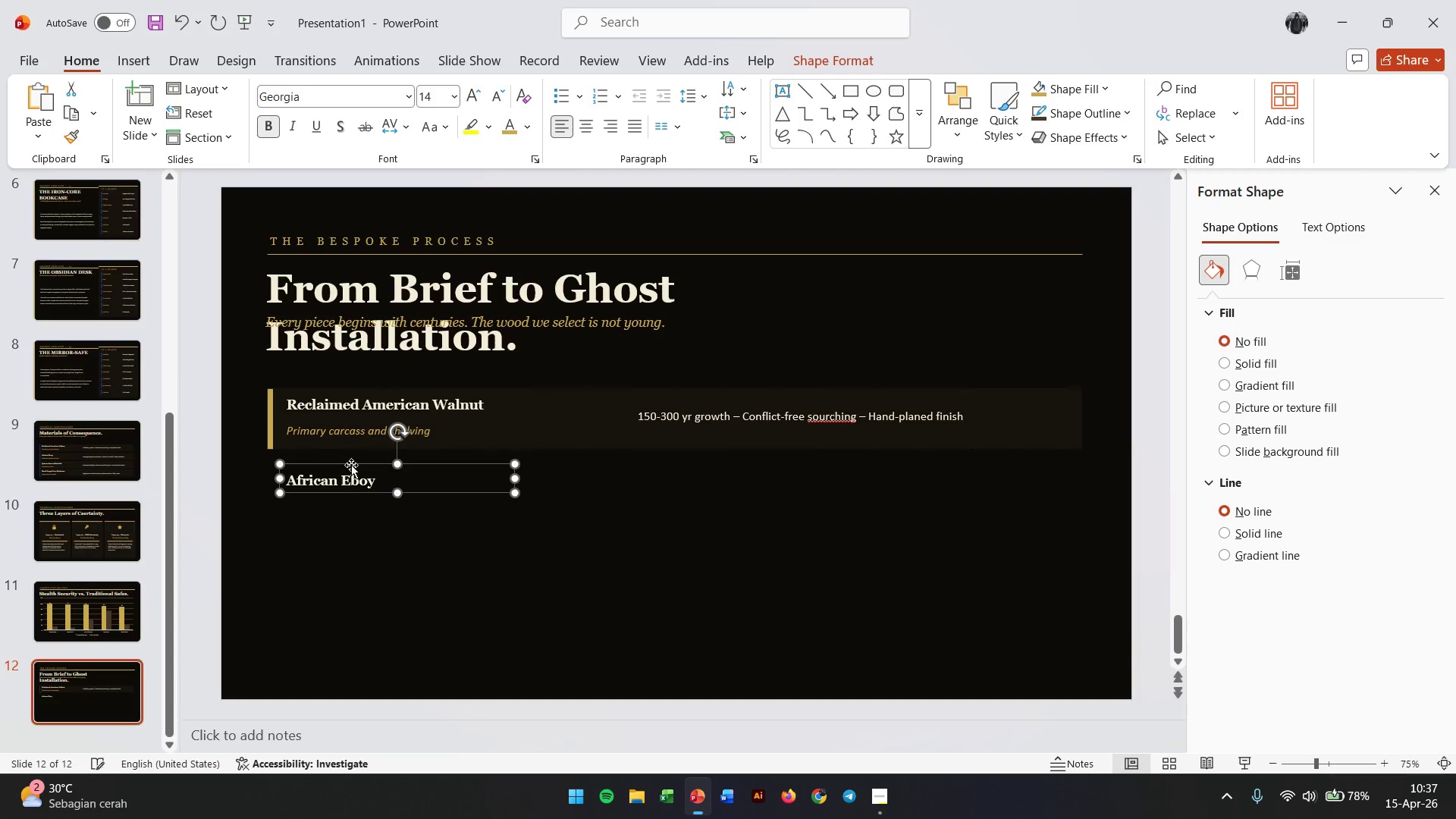 
key(Backspace)
 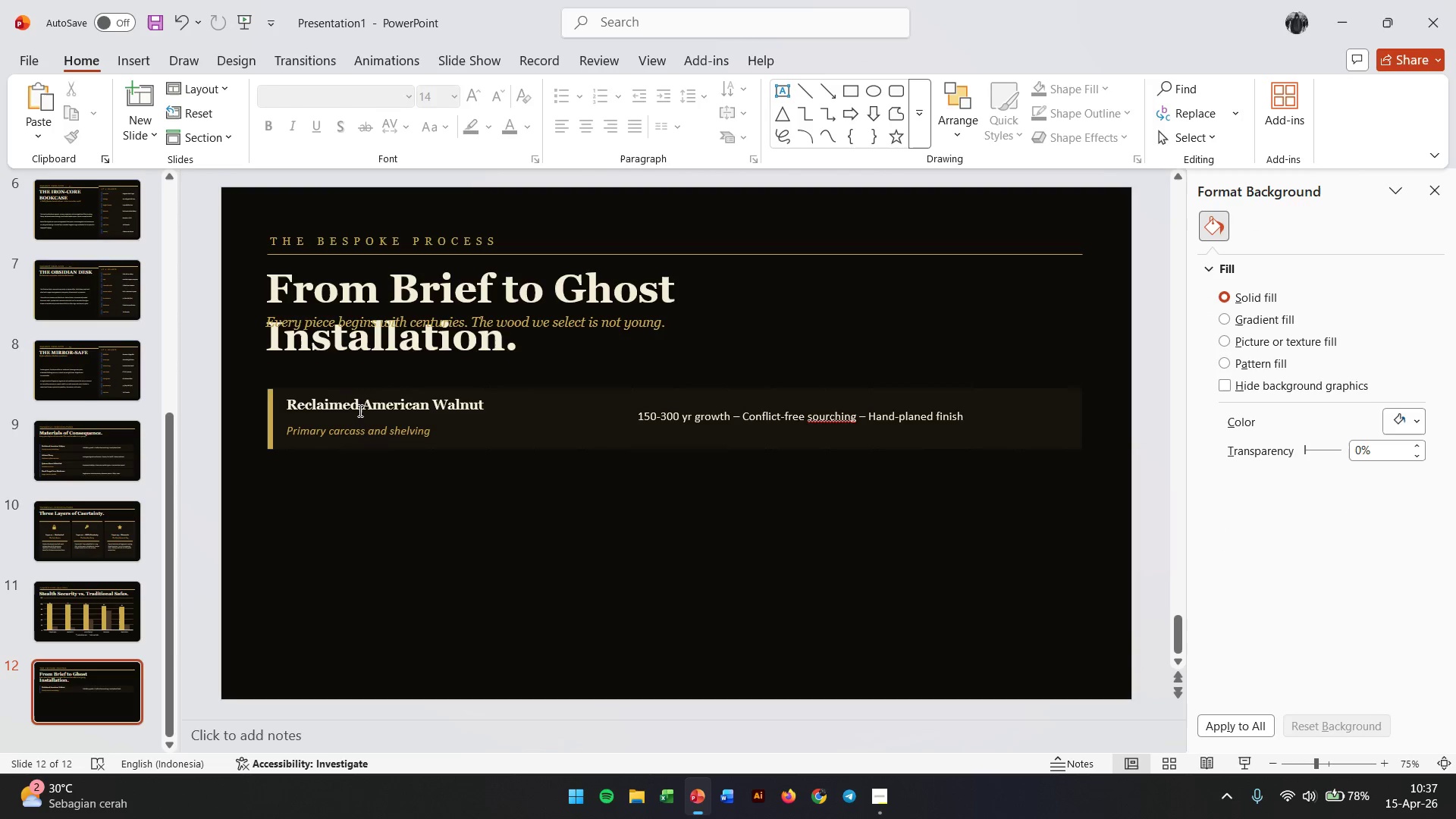 
left_click([359, 410])
 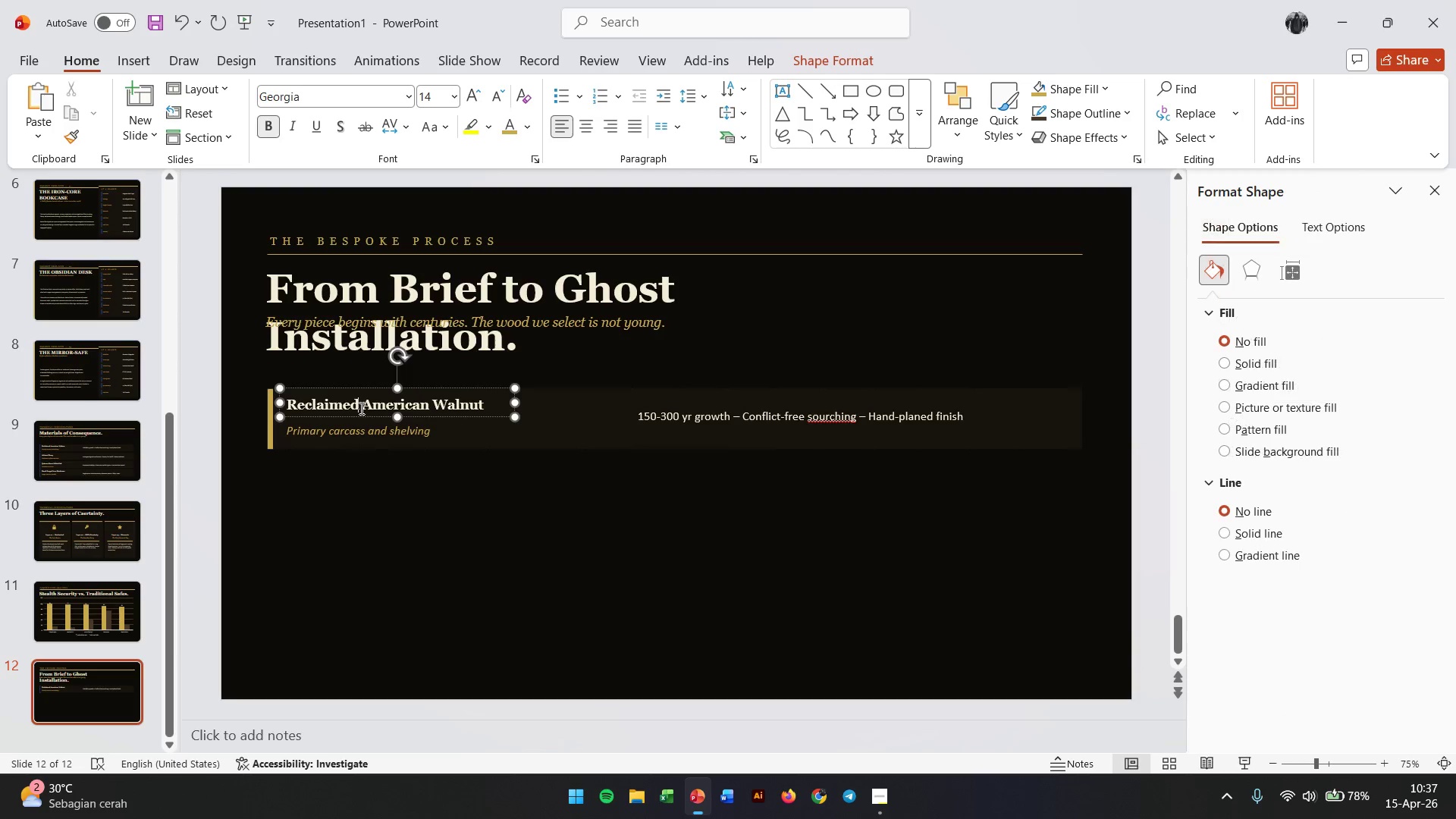 
hold_key(key=ShiftLeft, duration=1.95)
left_click([369, 433])
 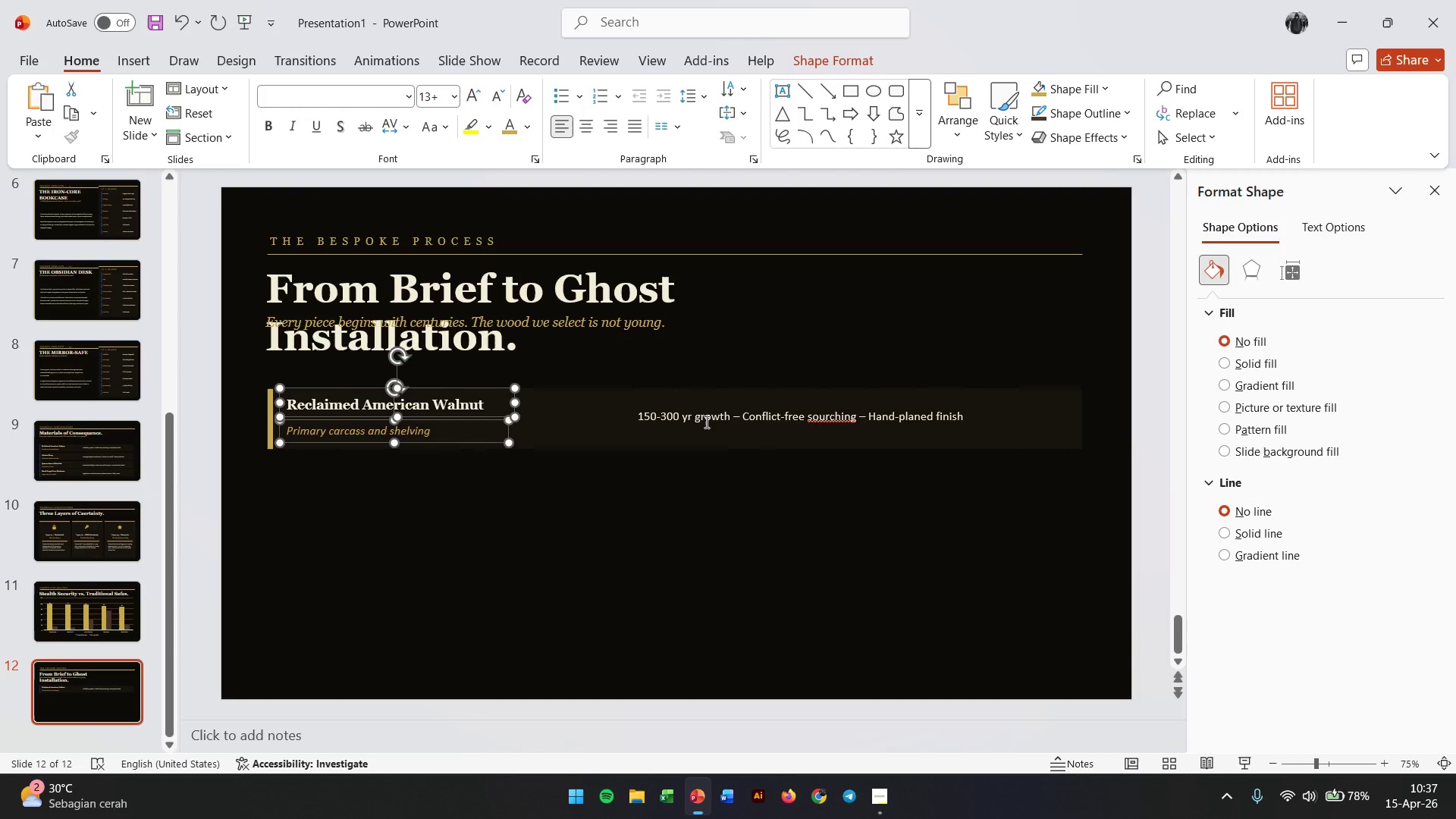 
left_click([707, 418])
 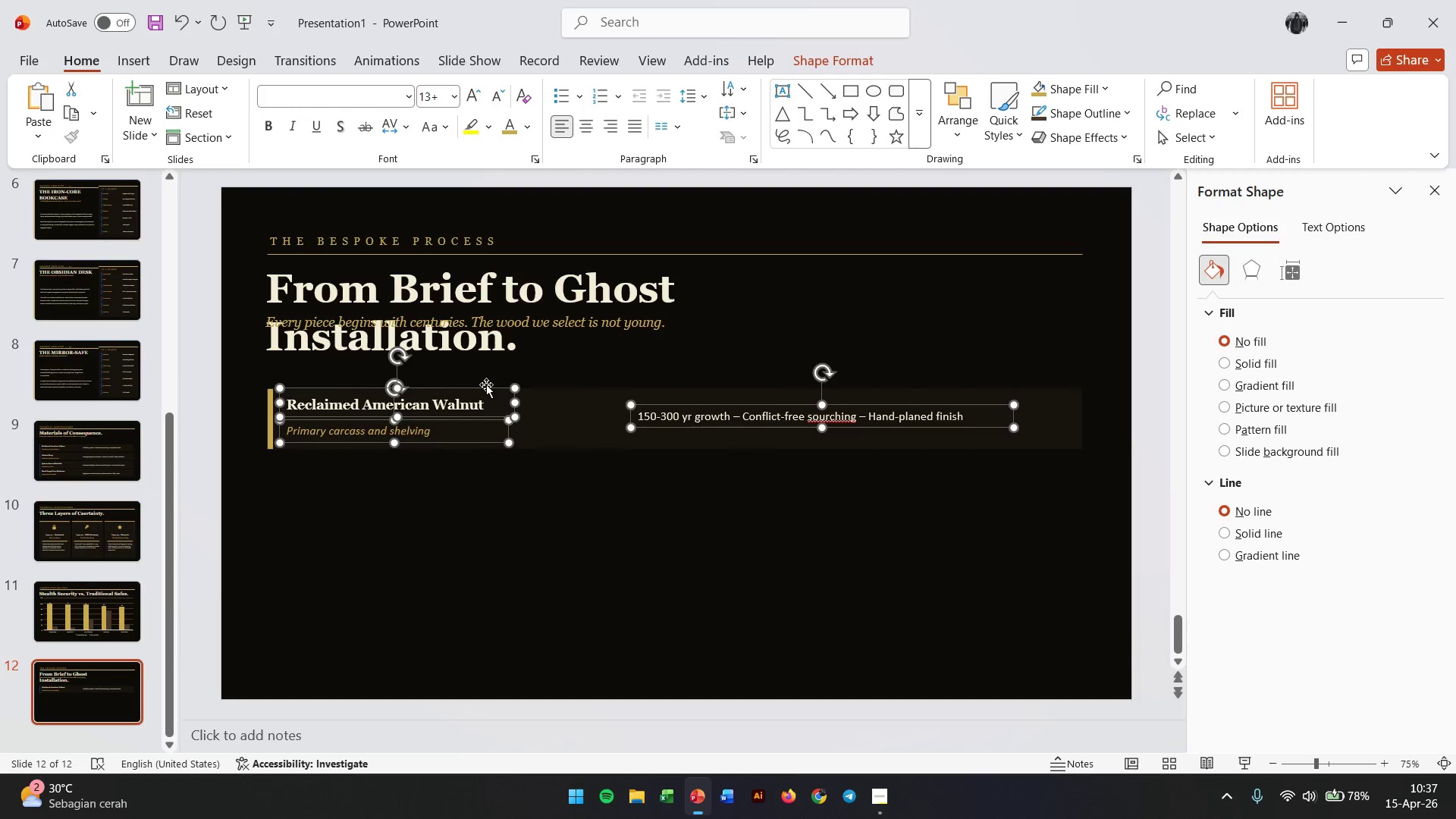 
left_click_drag(start_coordinate=[485, 385], to_coordinate=[508, 583])
 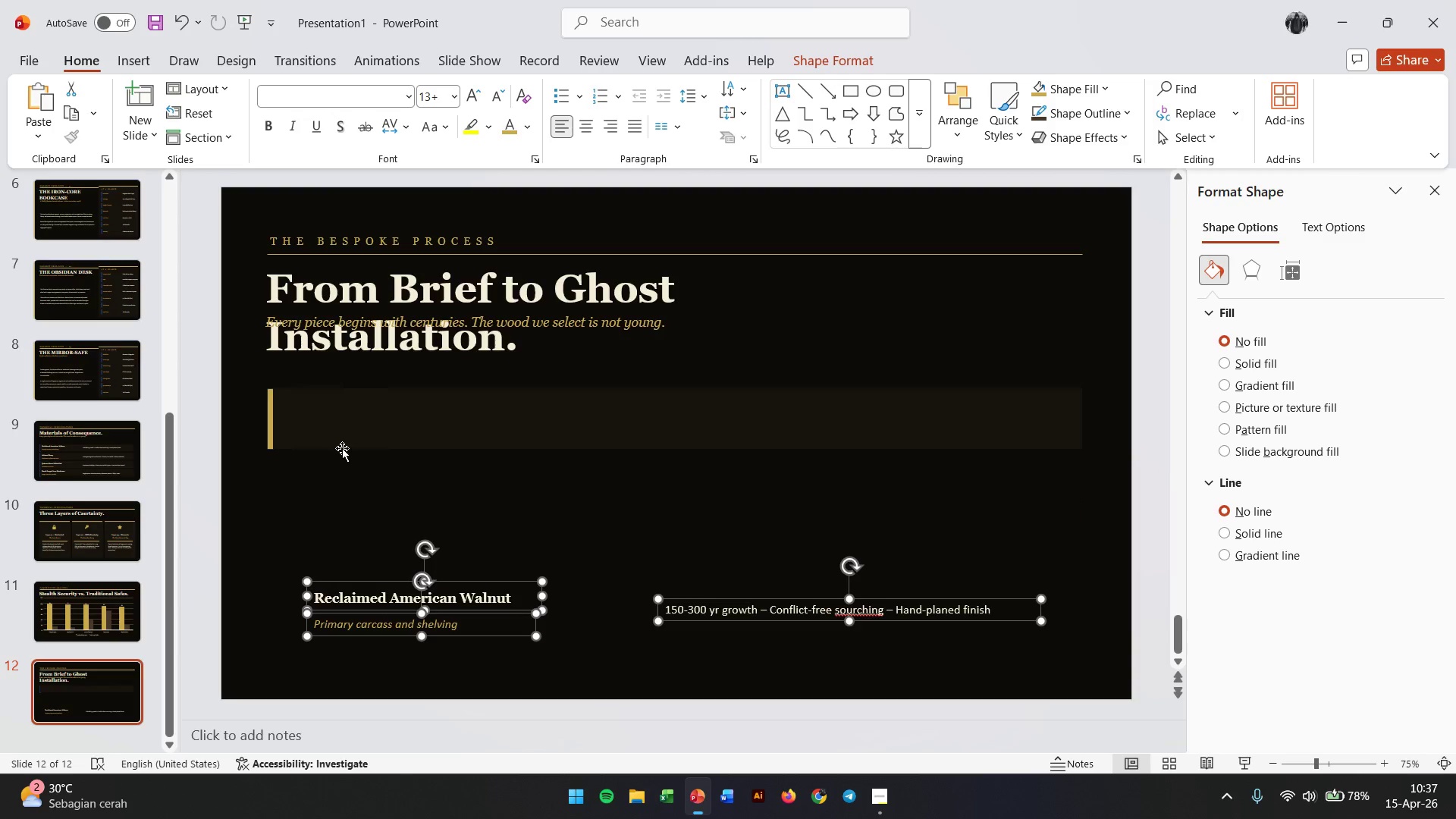 
left_click([341, 430])
 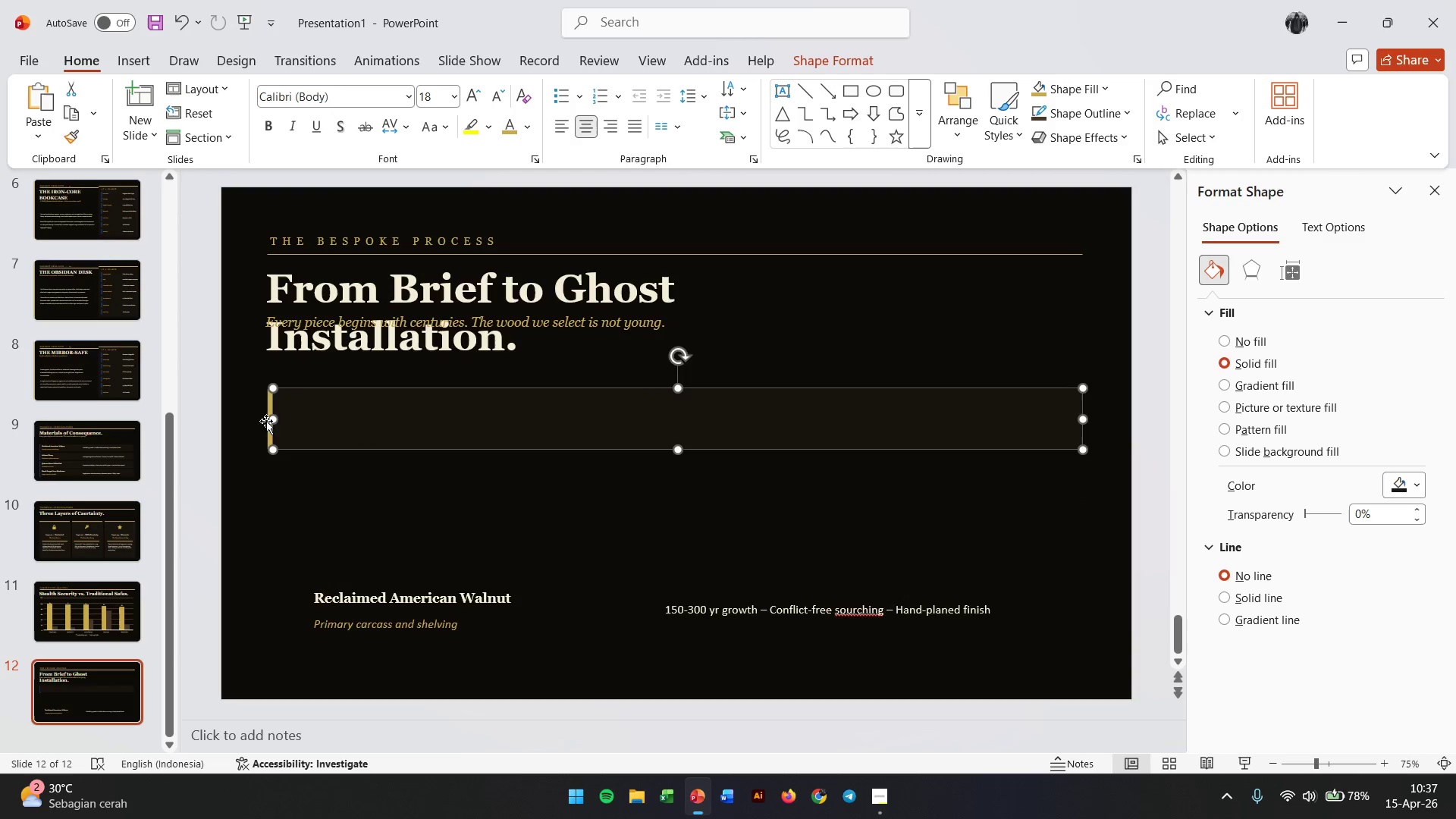 
hold_key(key=ShiftLeft, duration=0.81)
left_click([266, 420])
 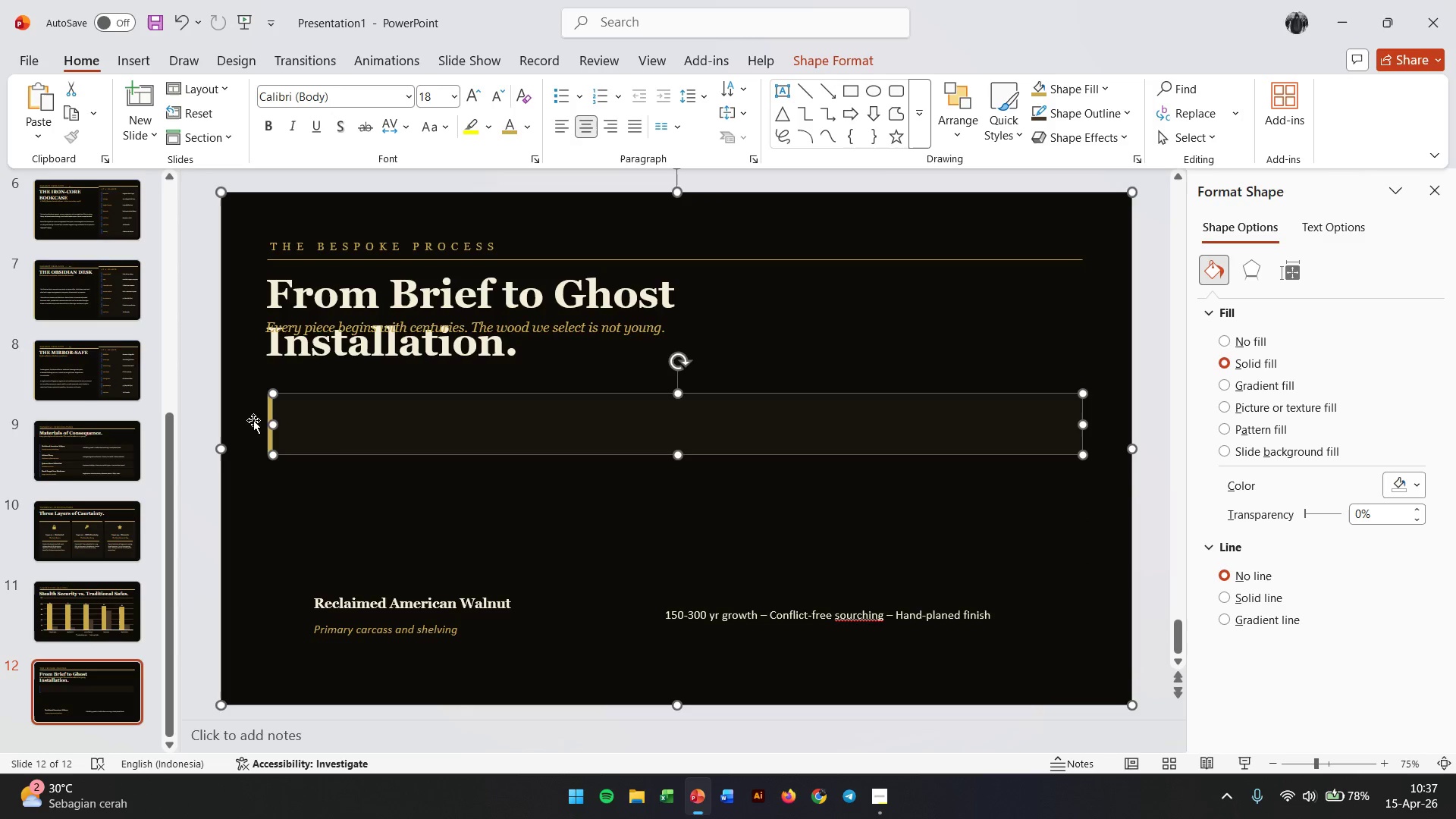 
left_click([253, 420])
 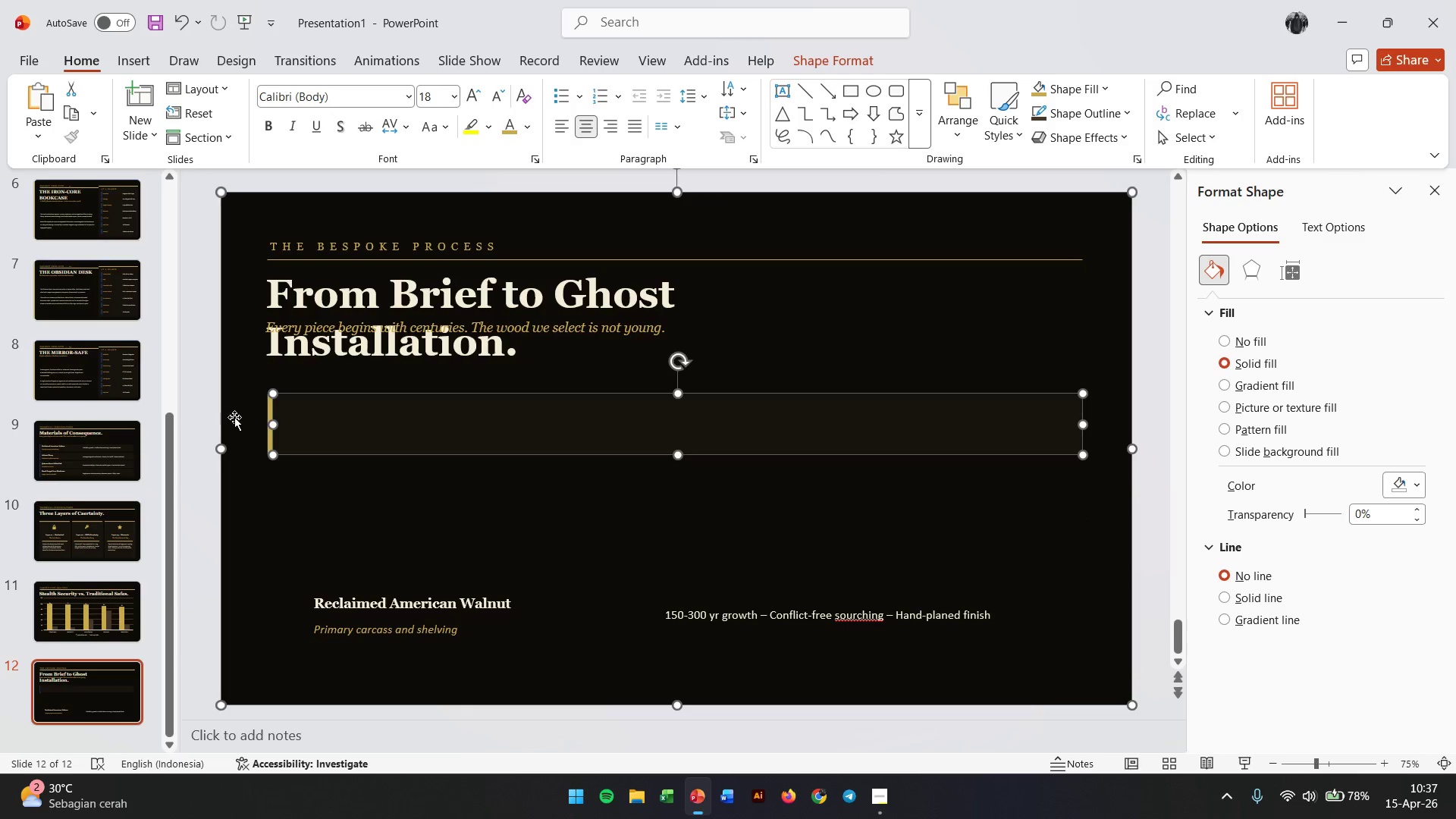 
left_click([209, 415])
 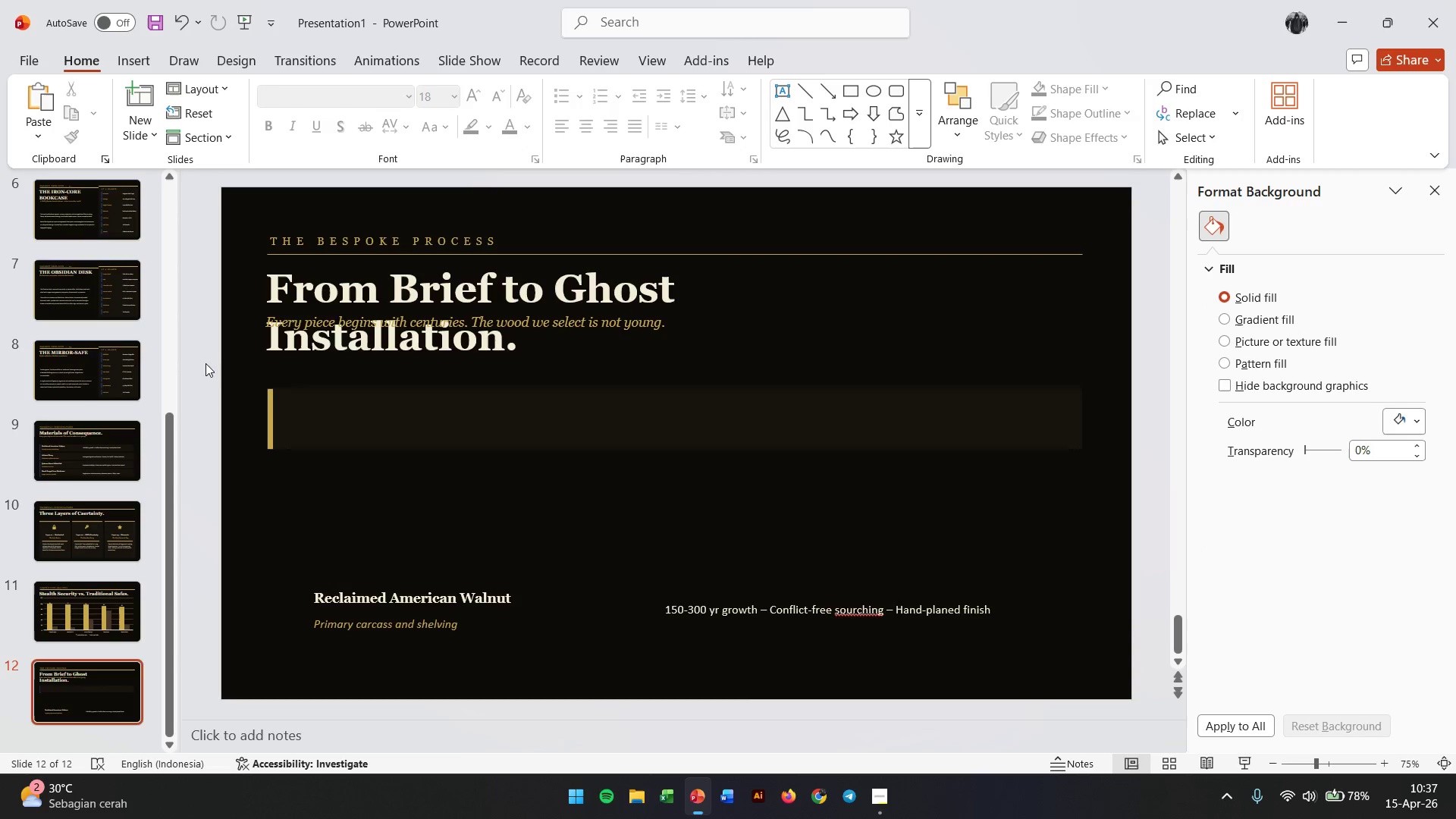 
left_click_drag(start_coordinate=[195, 375], to_coordinate=[484, 510])
 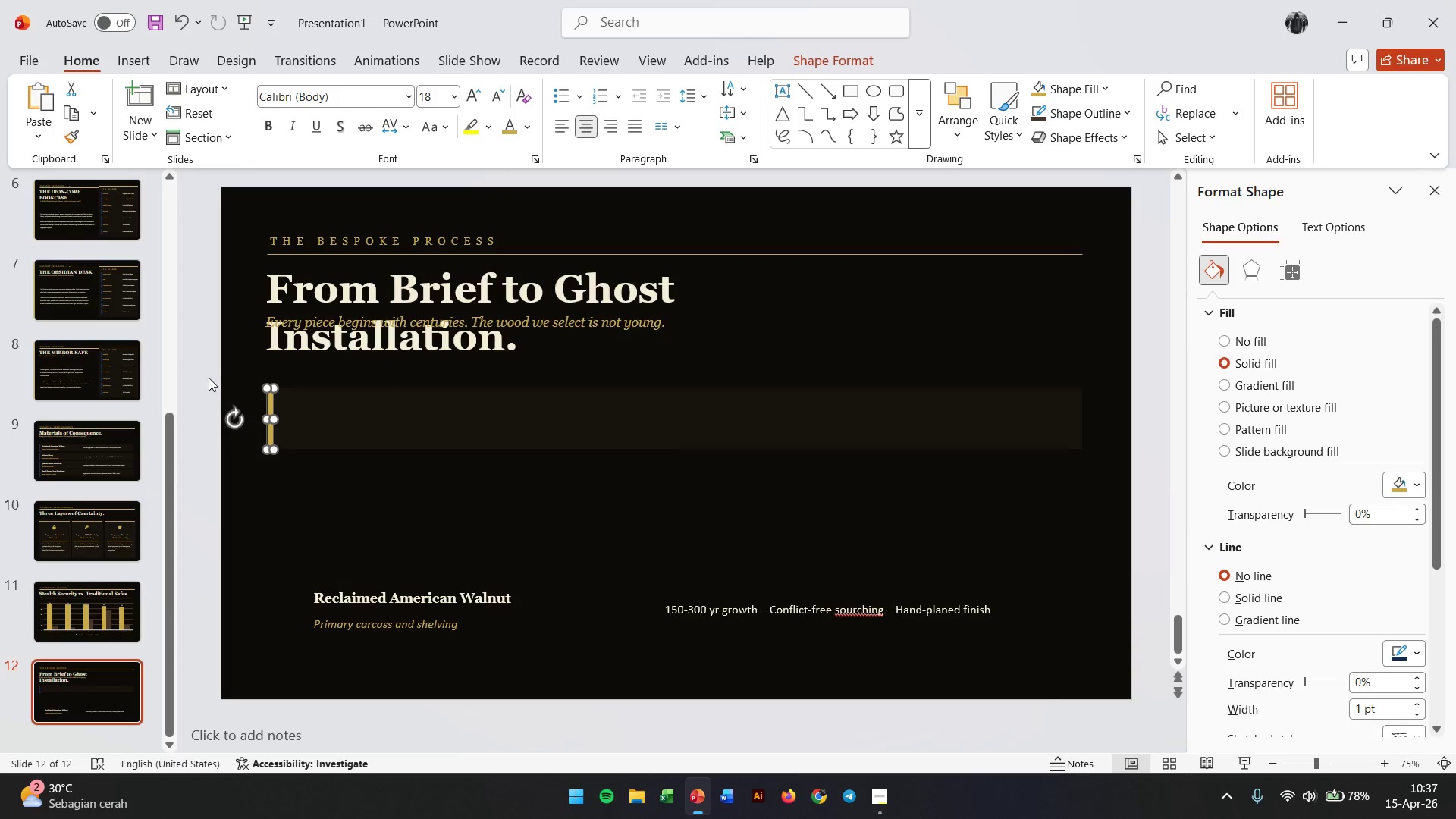 
left_click_drag(start_coordinate=[206, 375], to_coordinate=[560, 467])
 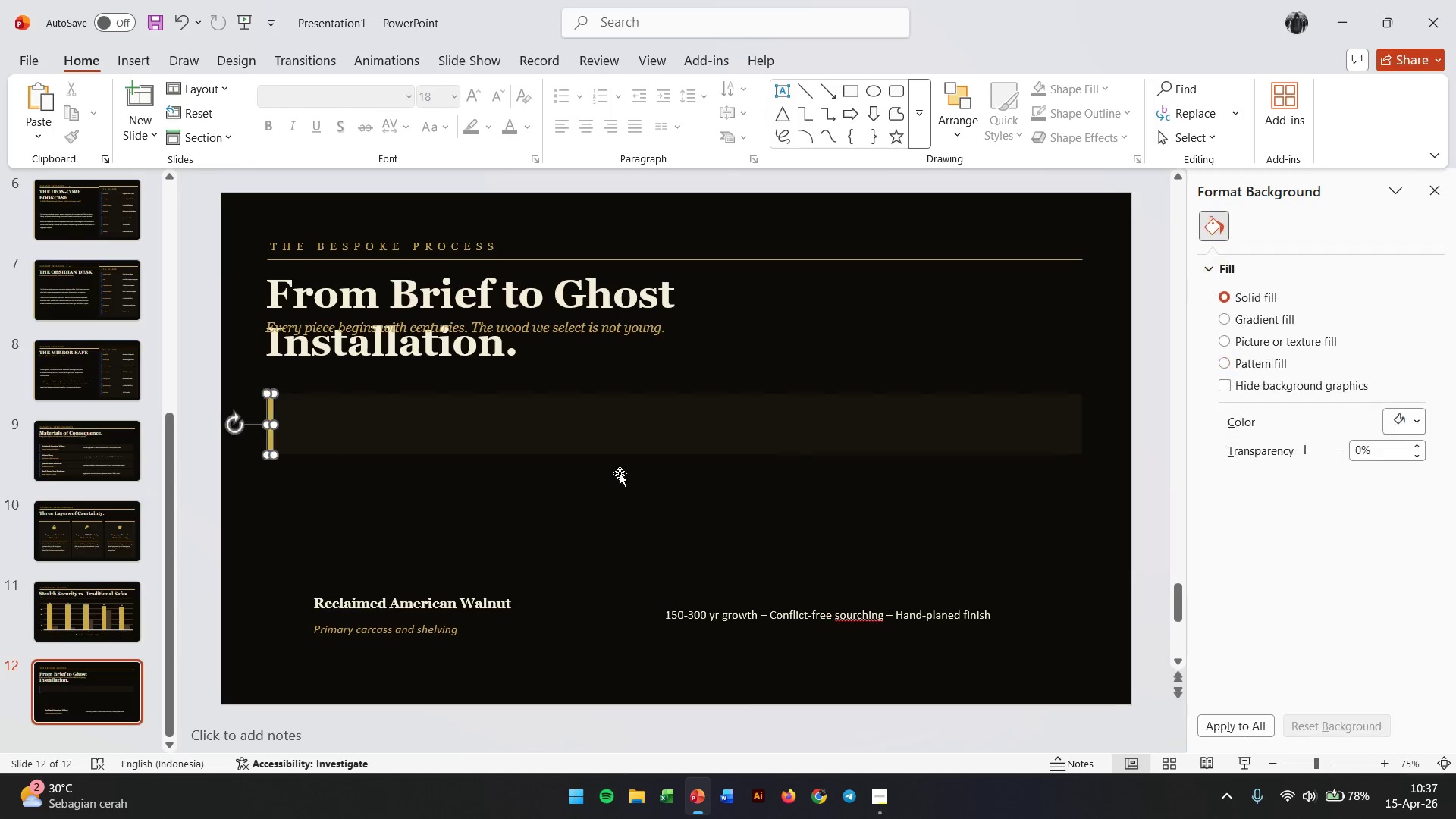 
left_click_drag(start_coordinate=[620, 473], to_coordinate=[860, 482])
 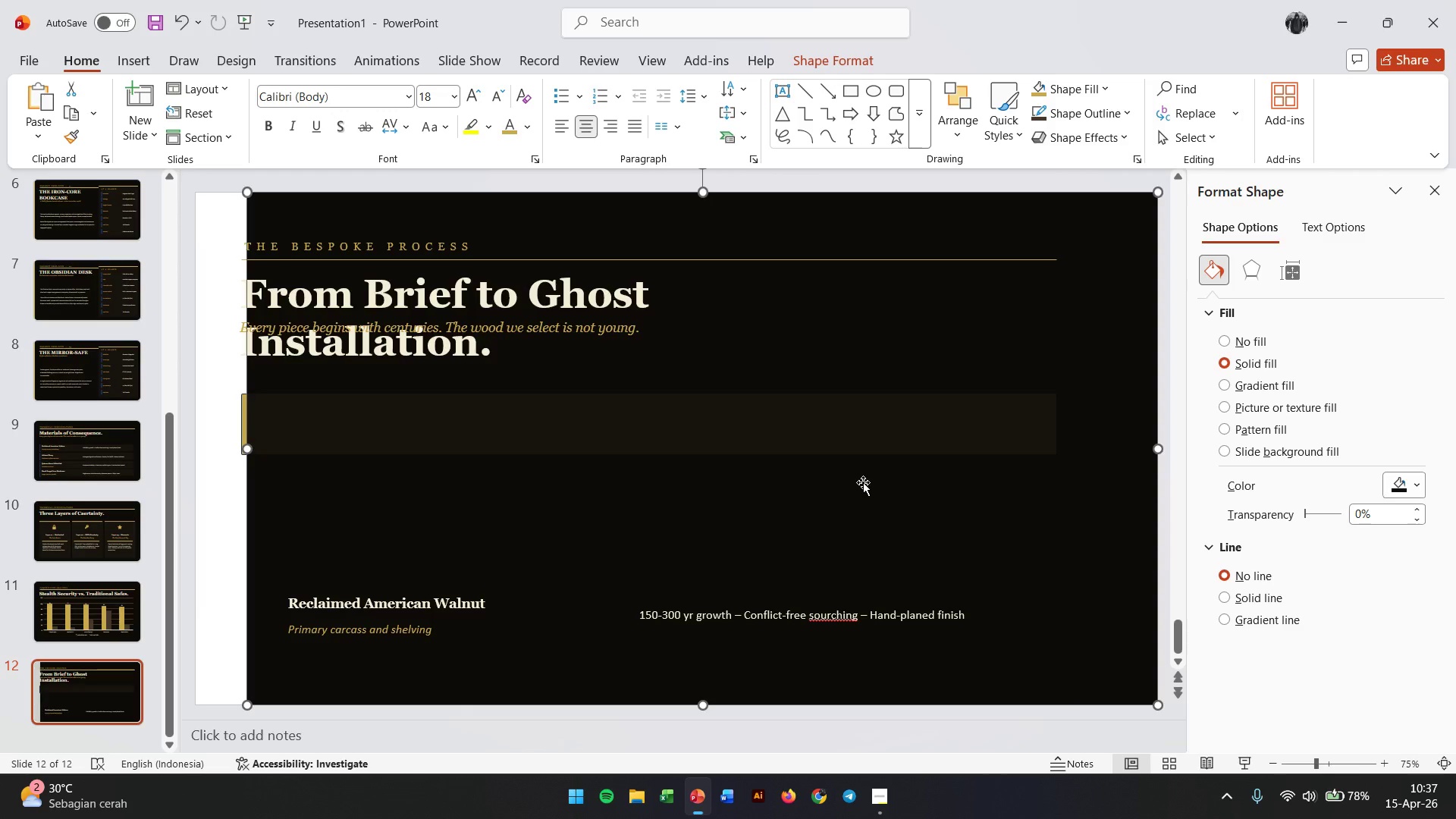 
key(Control+ControlLeft)
 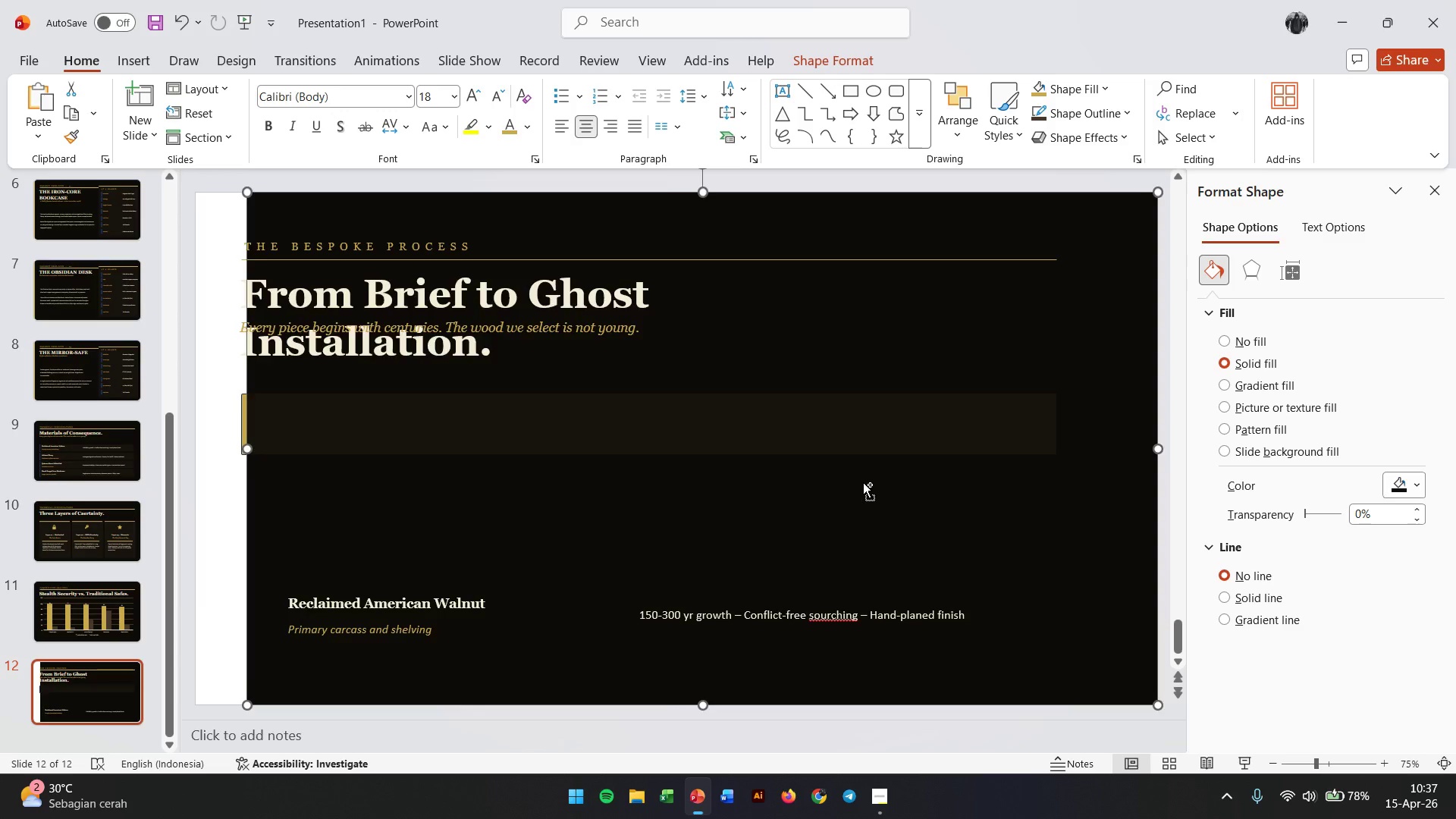 
key(Control+Z)
 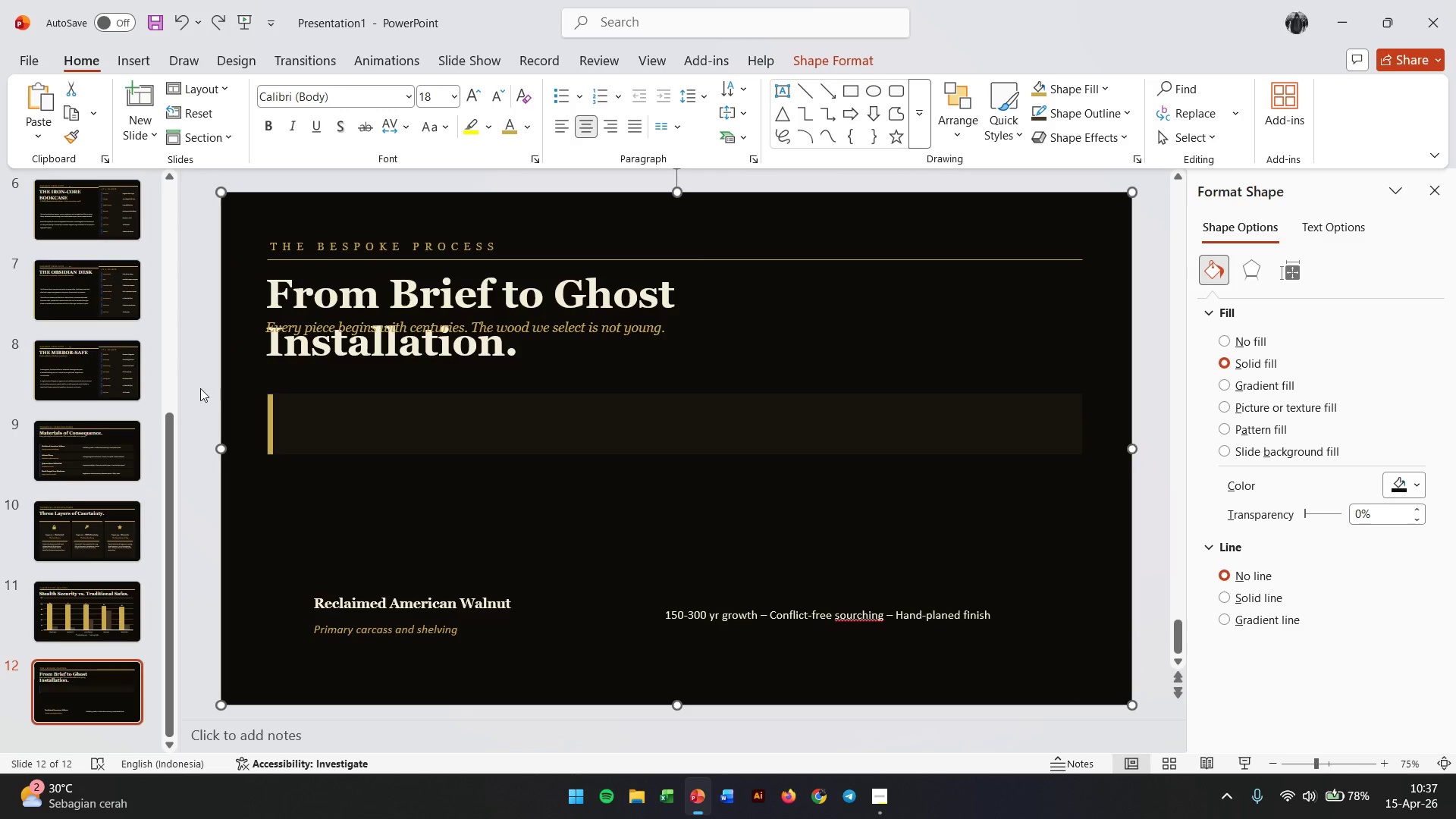 
left_click_drag(start_coordinate=[198, 385], to_coordinate=[1107, 462])
 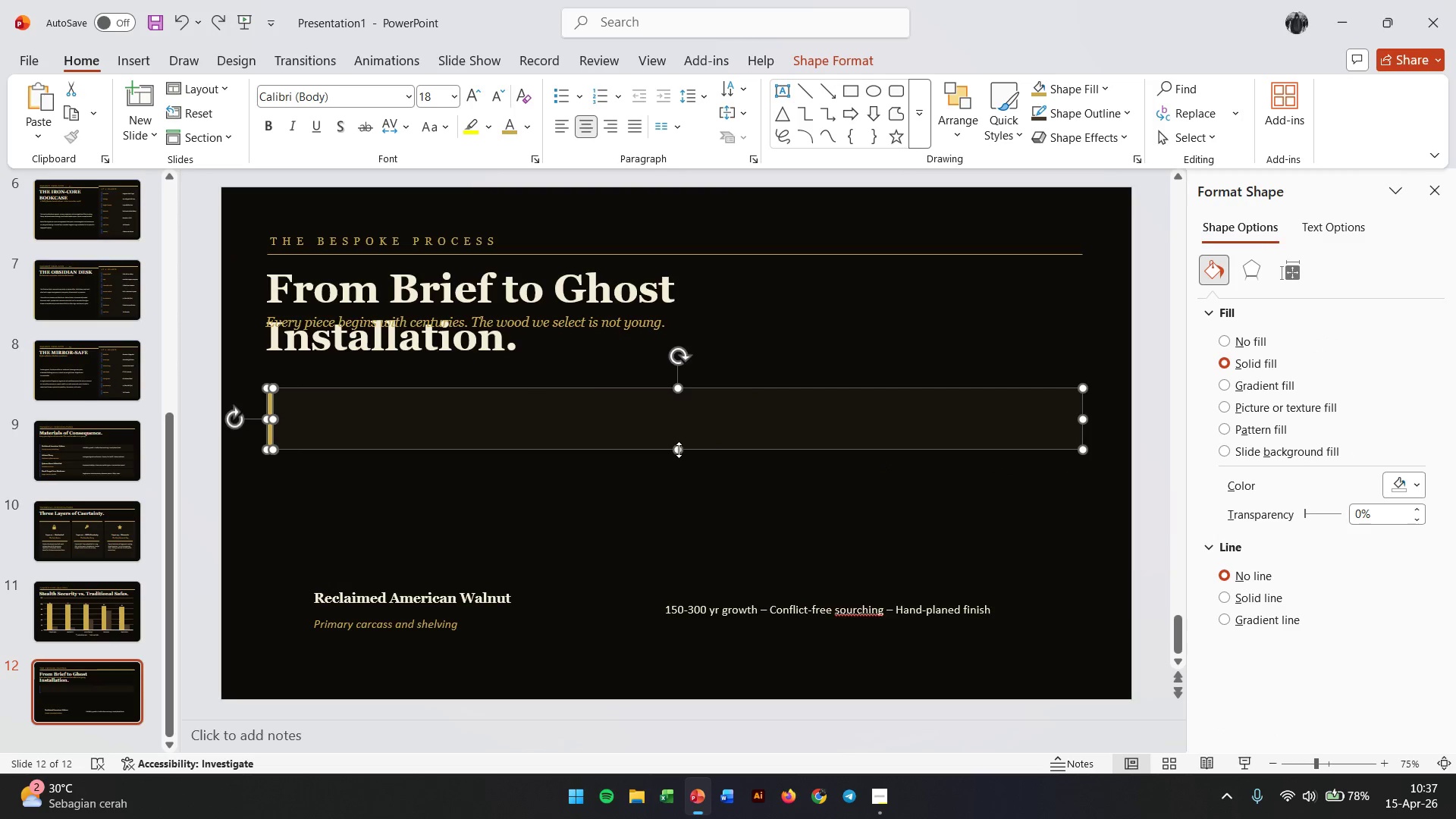 
left_click_drag(start_coordinate=[679, 450], to_coordinate=[678, 435])
 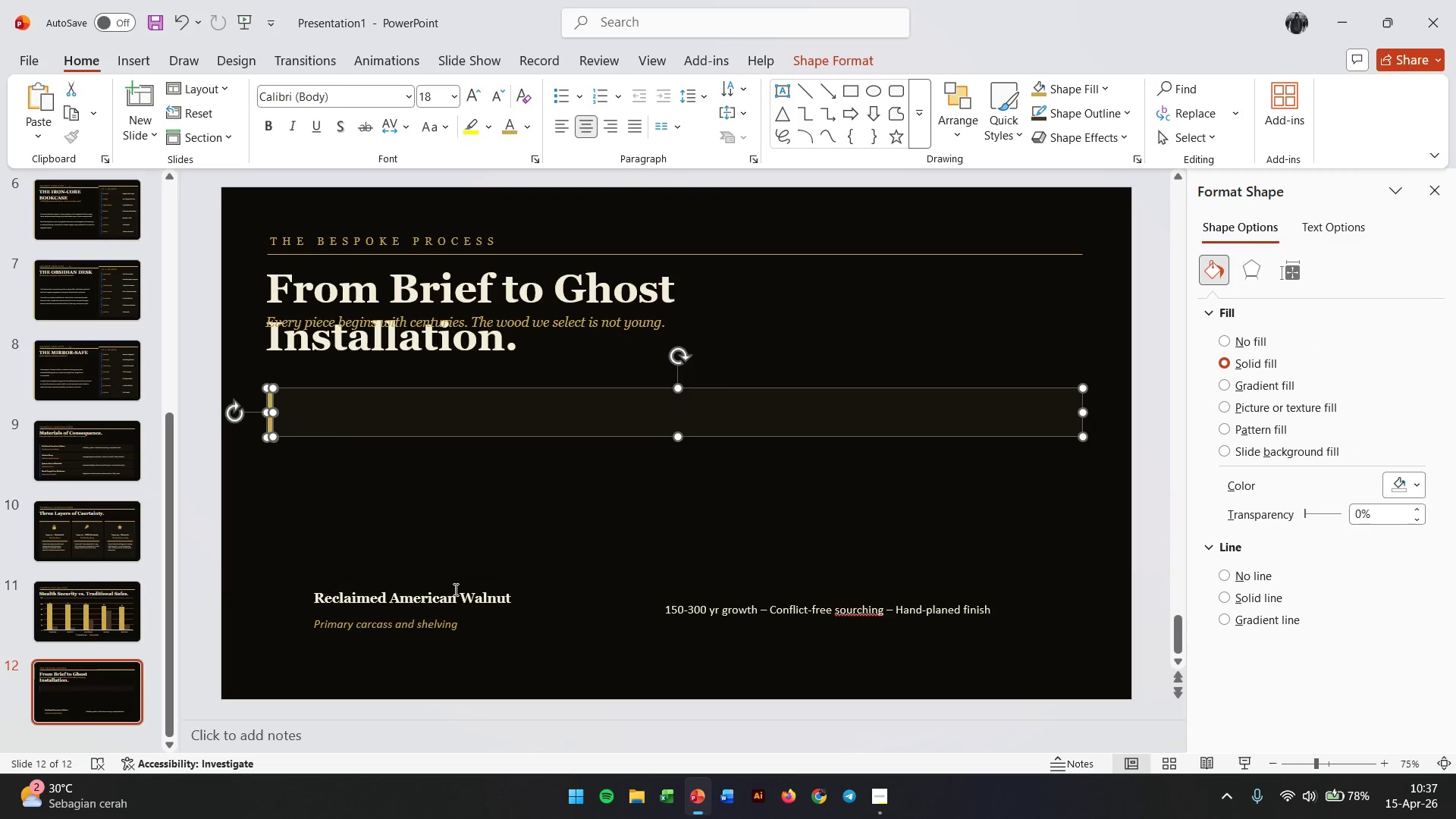 
left_click([449, 601])
 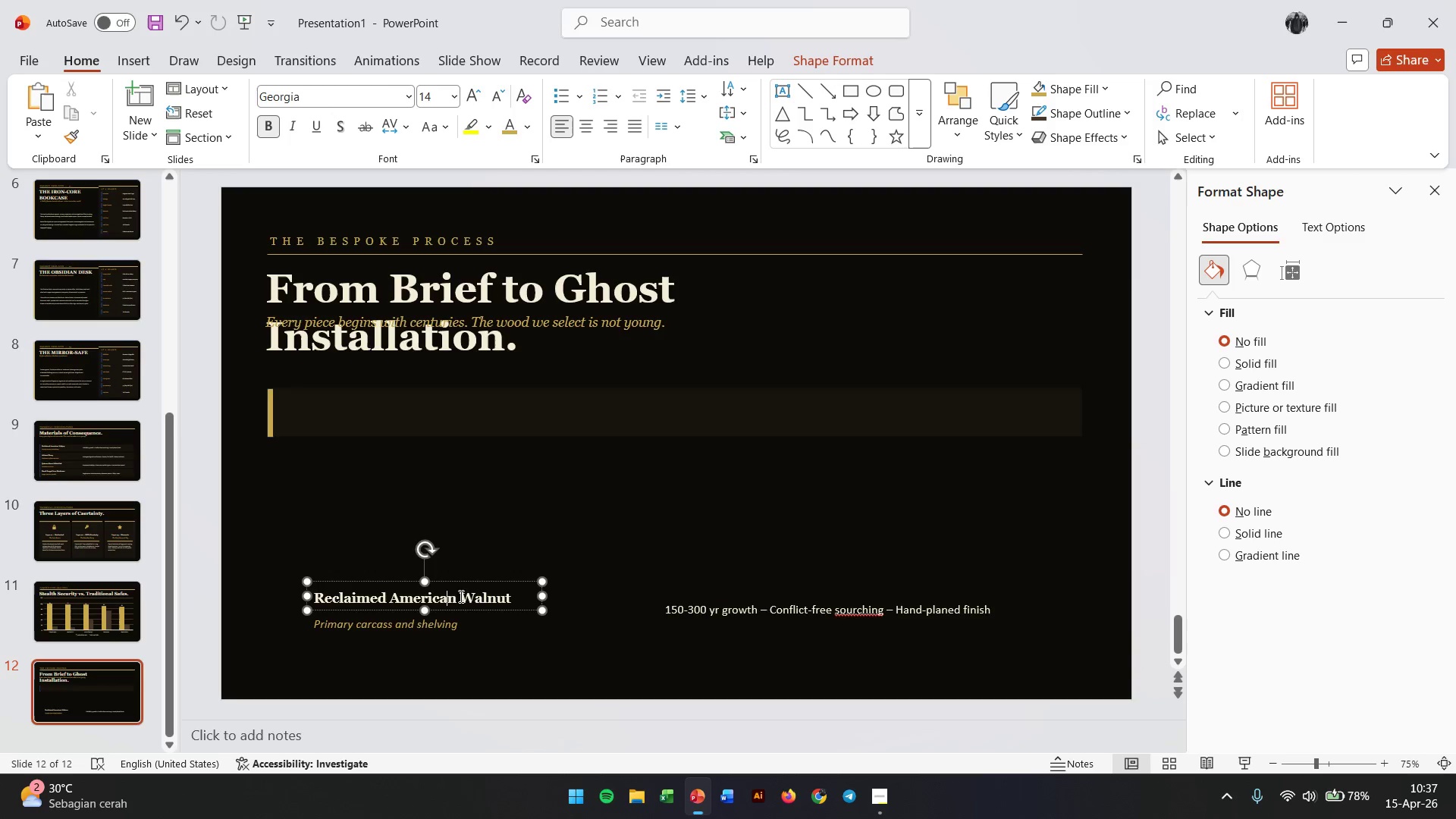 
left_click_drag(start_coordinate=[469, 581], to_coordinate=[471, 397])
 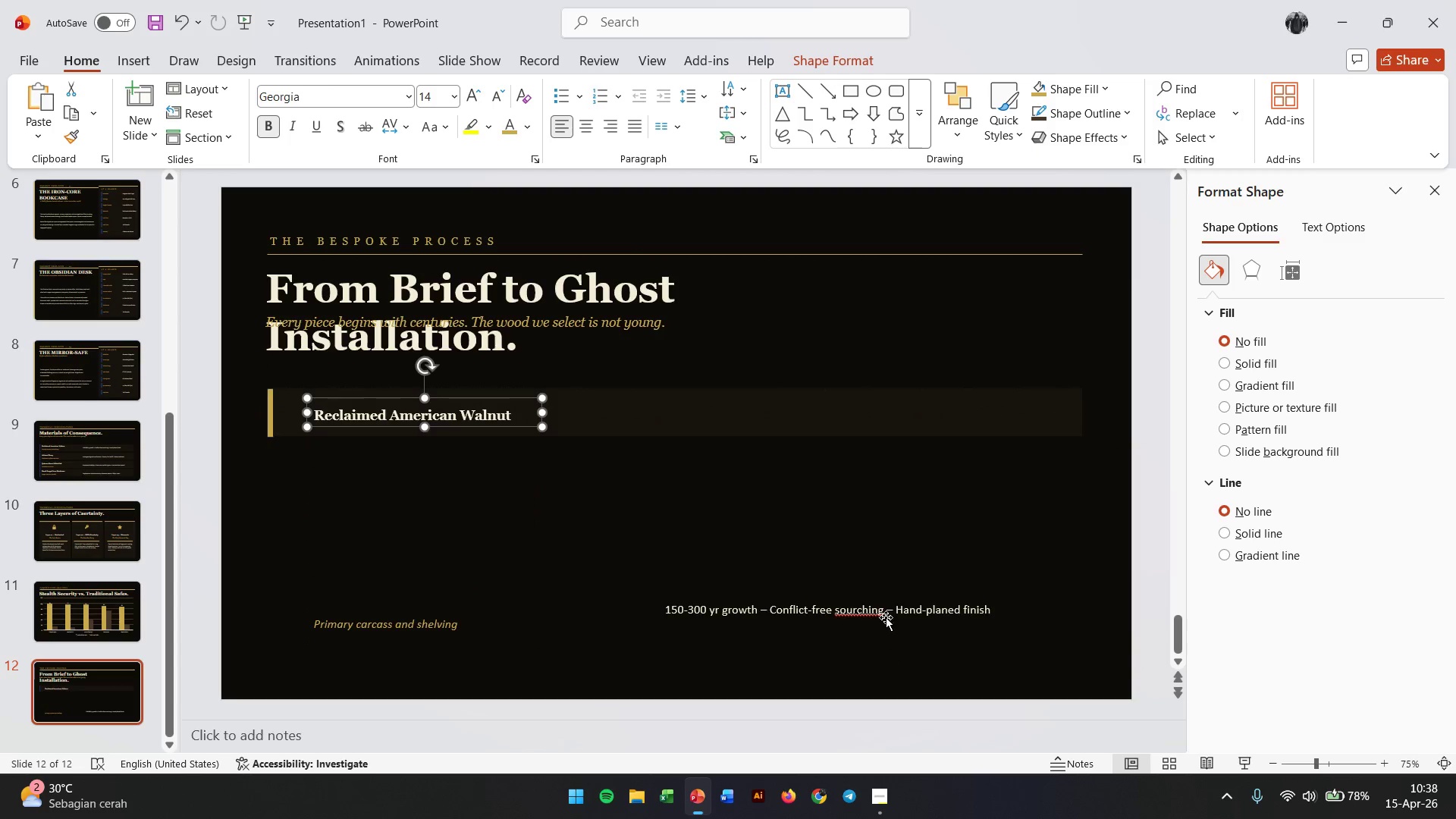 
left_click([886, 607])
 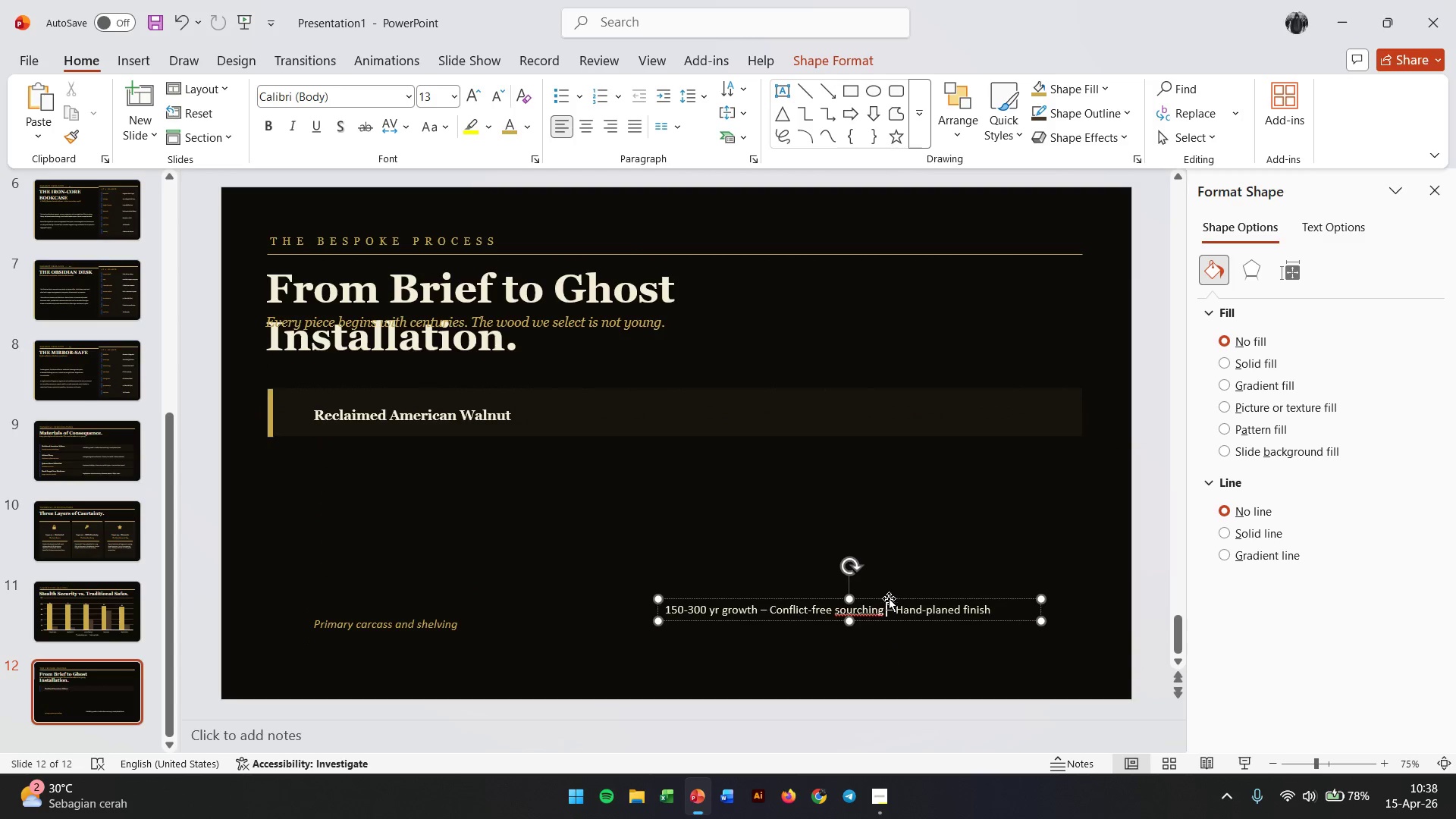 
left_click_drag(start_coordinate=[889, 600], to_coordinate=[877, 406])
 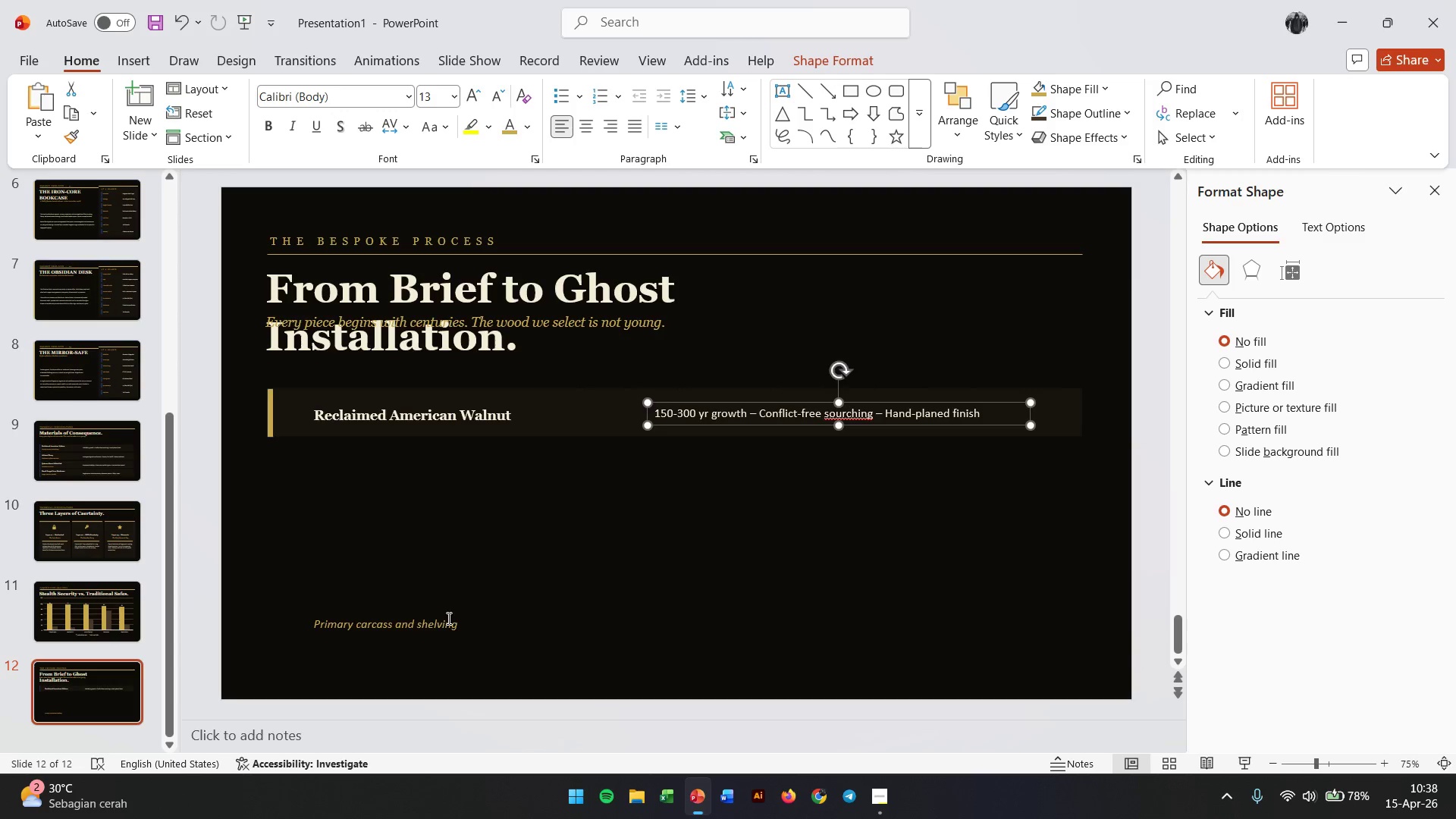 
left_click([428, 630])
 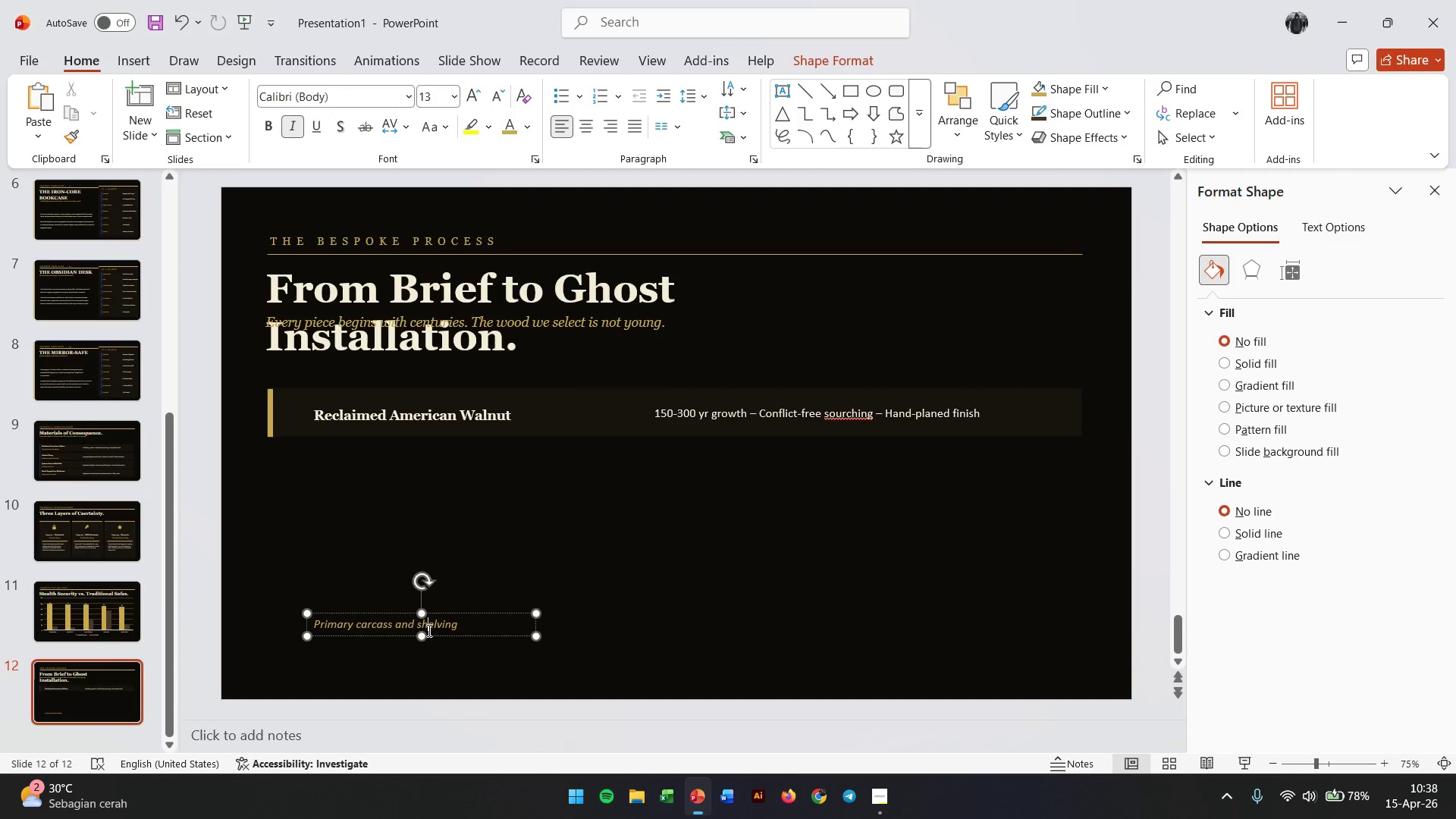 
key(Backspace)
 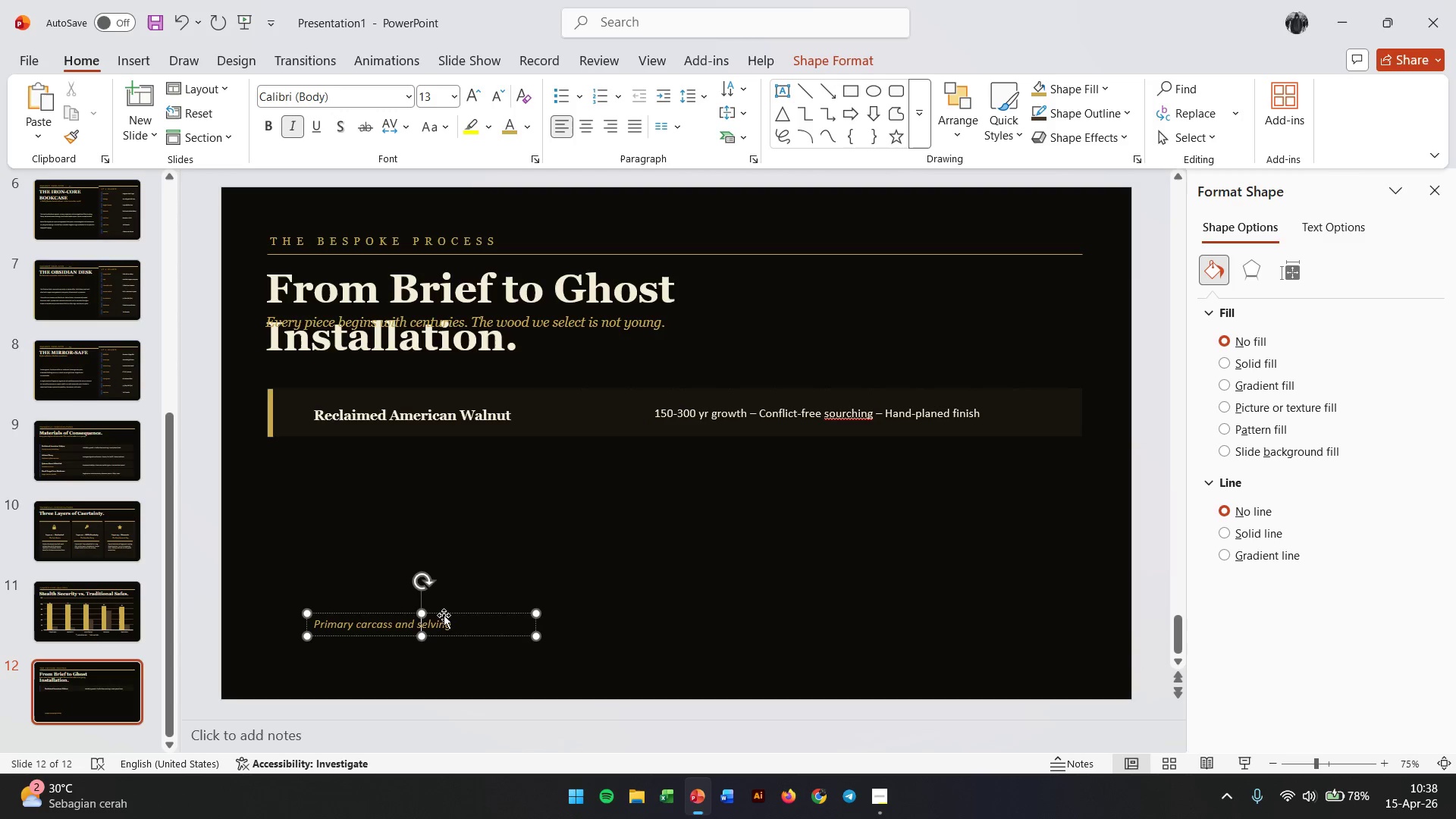 
left_click([444, 615])
 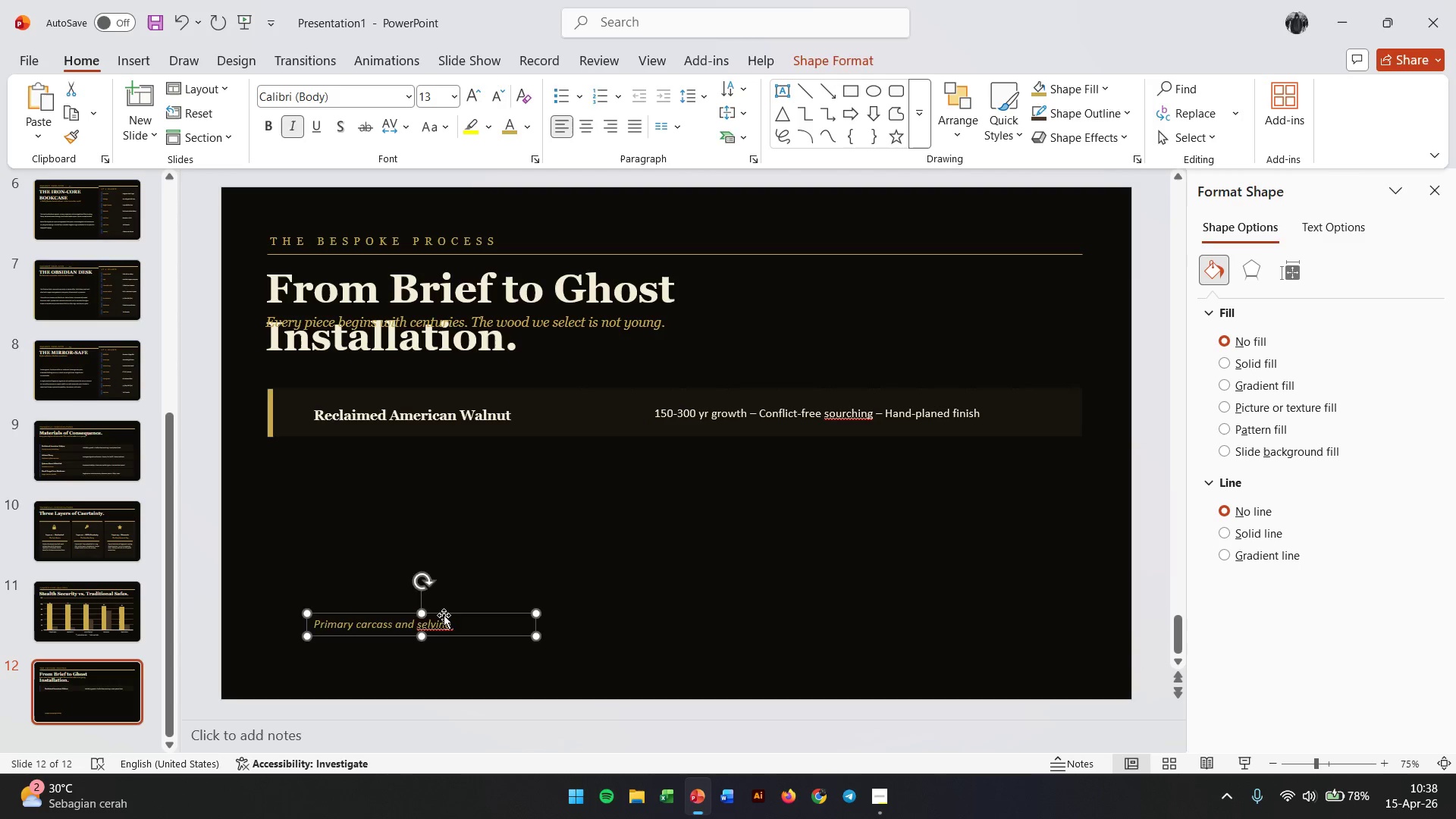 
key(Backspace)
 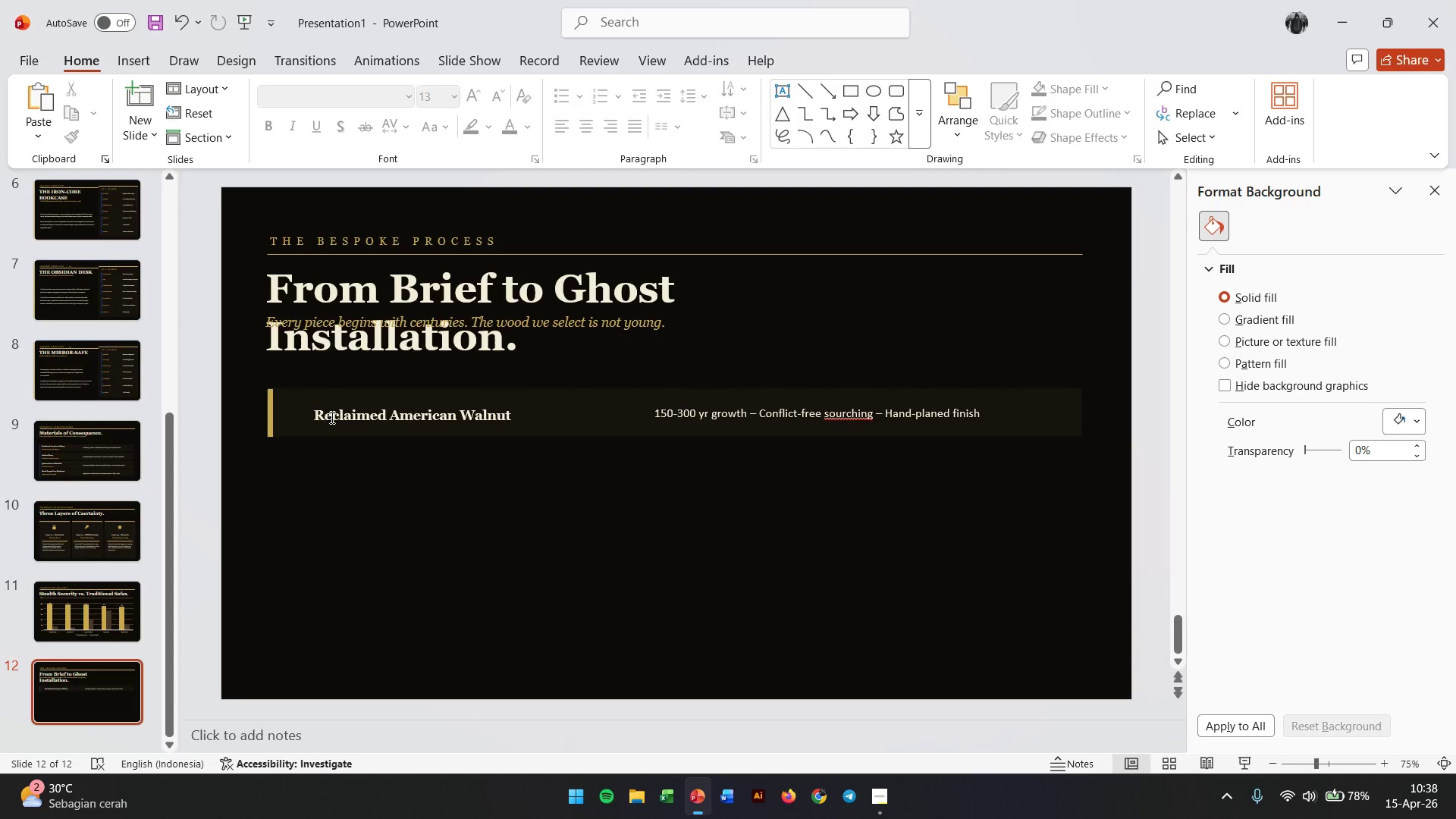 
left_click([331, 417])
 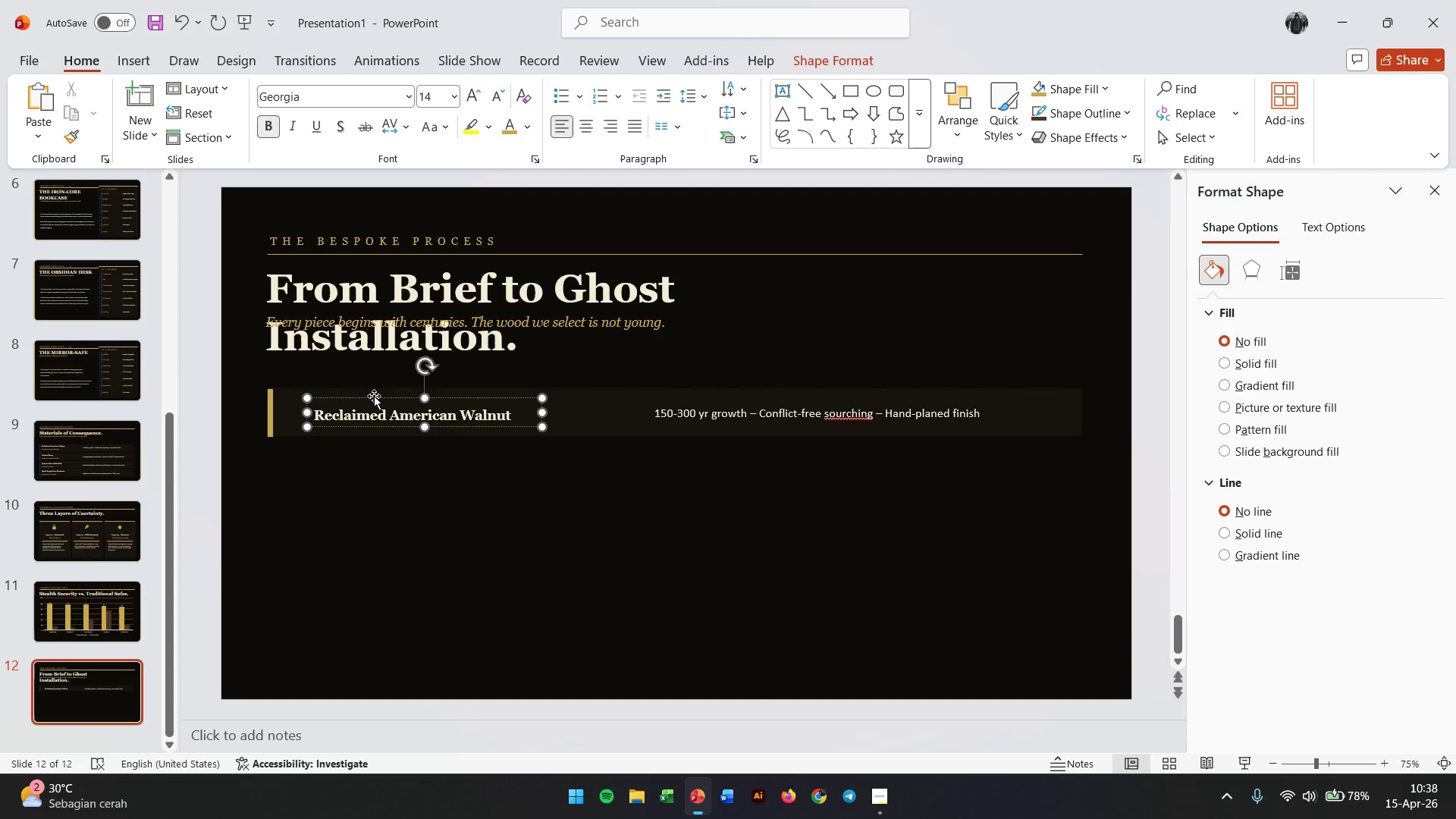 
left_click([375, 395])
 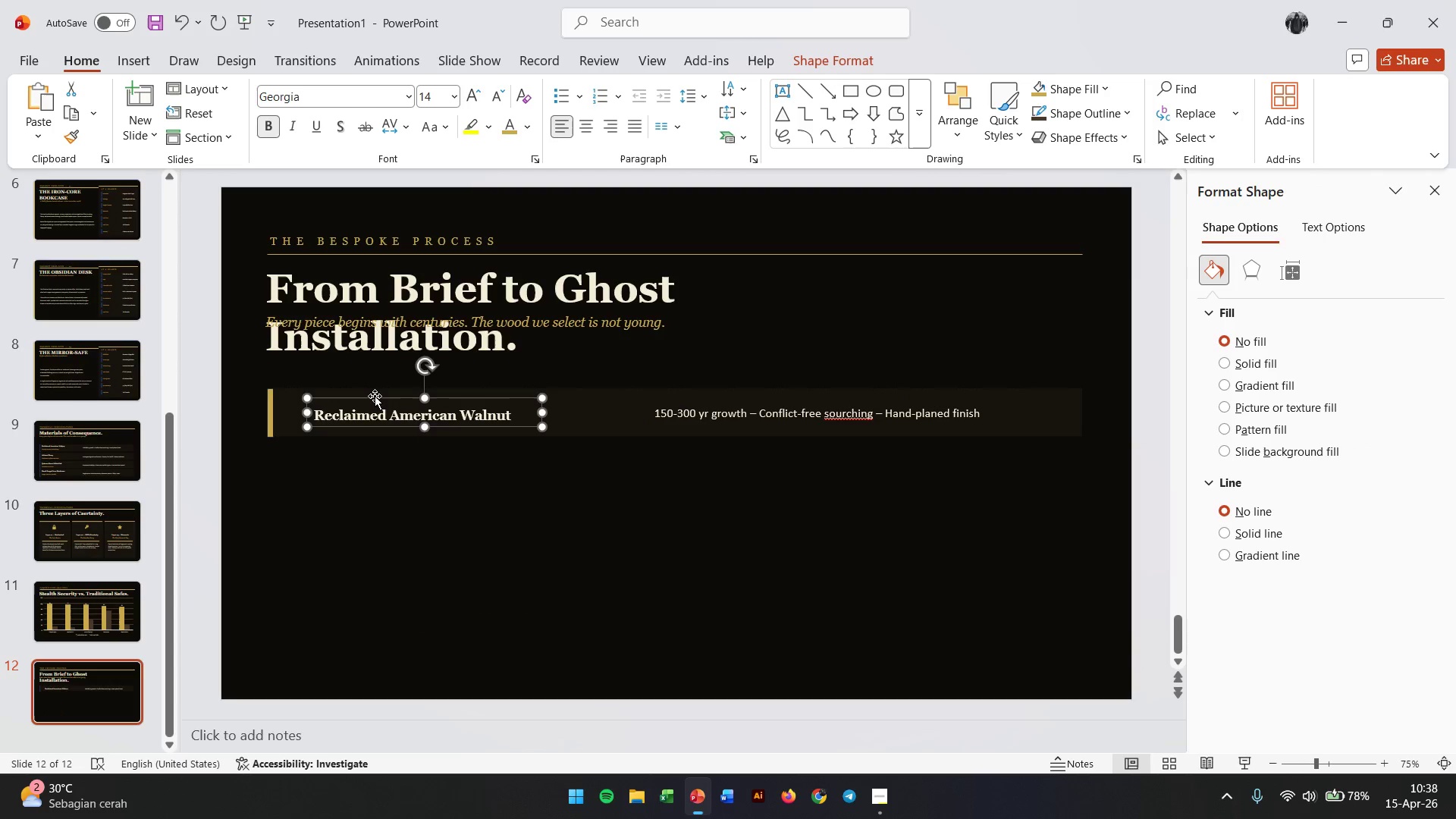 
key(ArrowRight)
 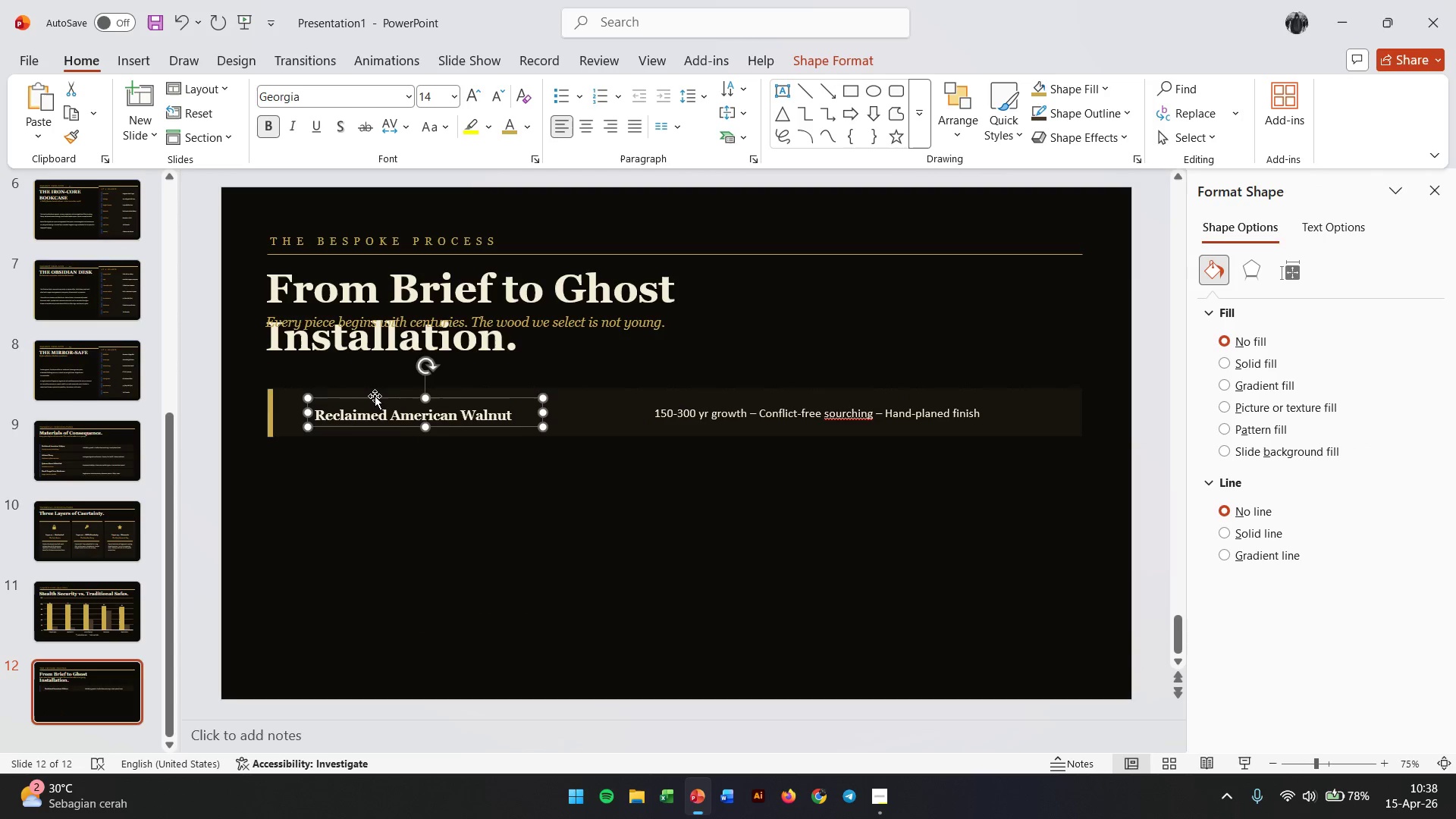 
key(ArrowRight)
 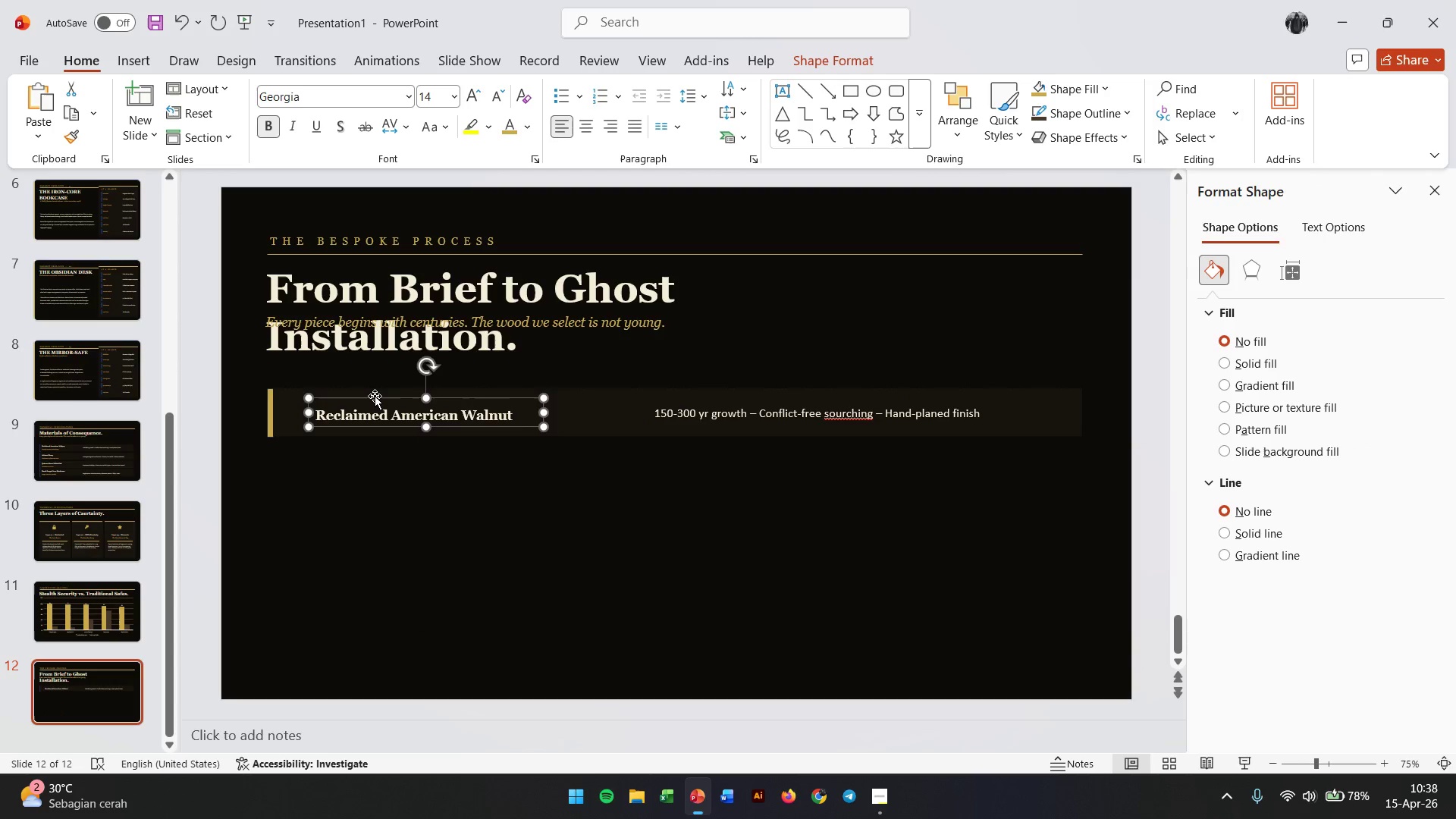 
key(ArrowRight)
 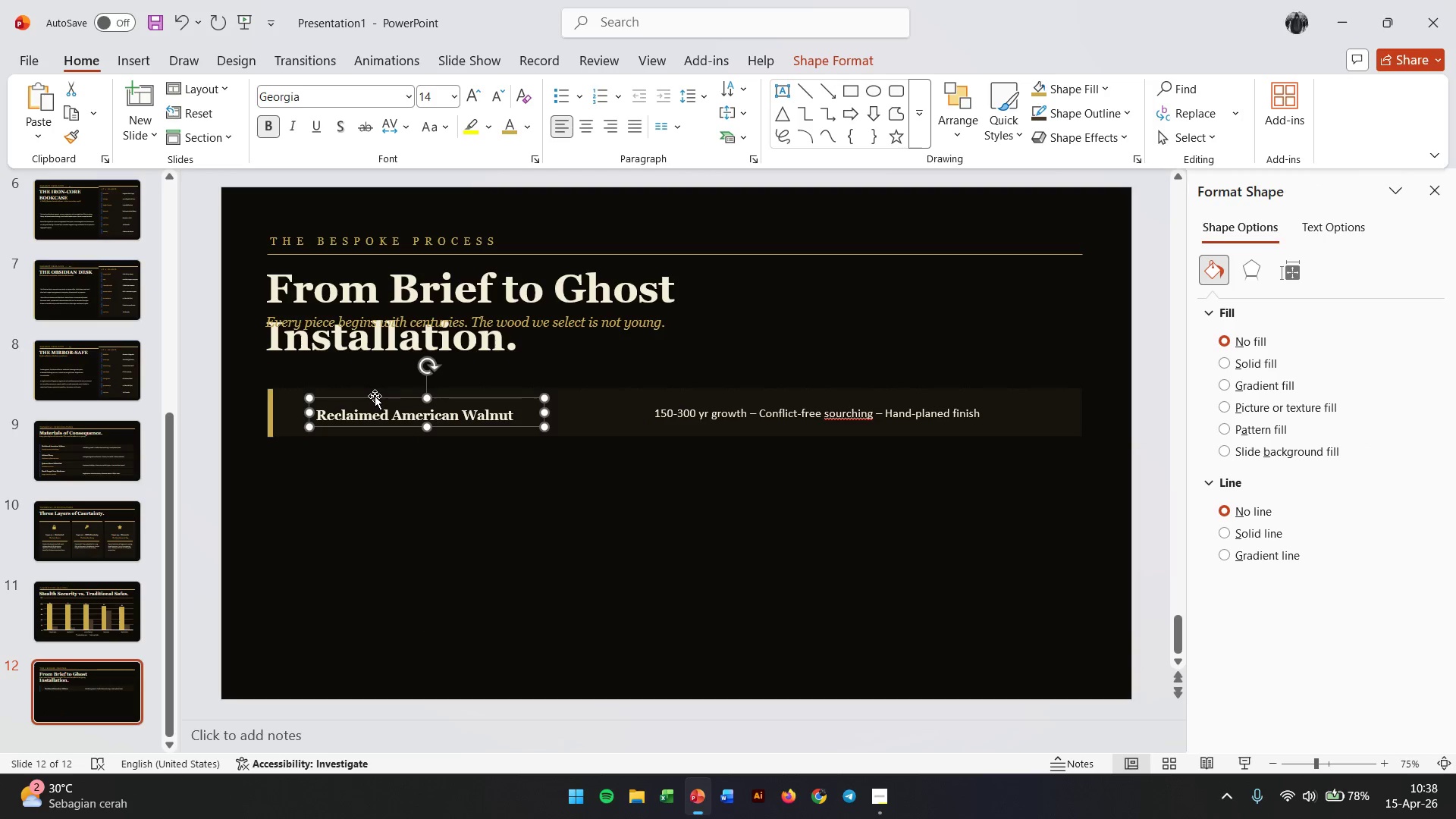 
key(ArrowRight)
 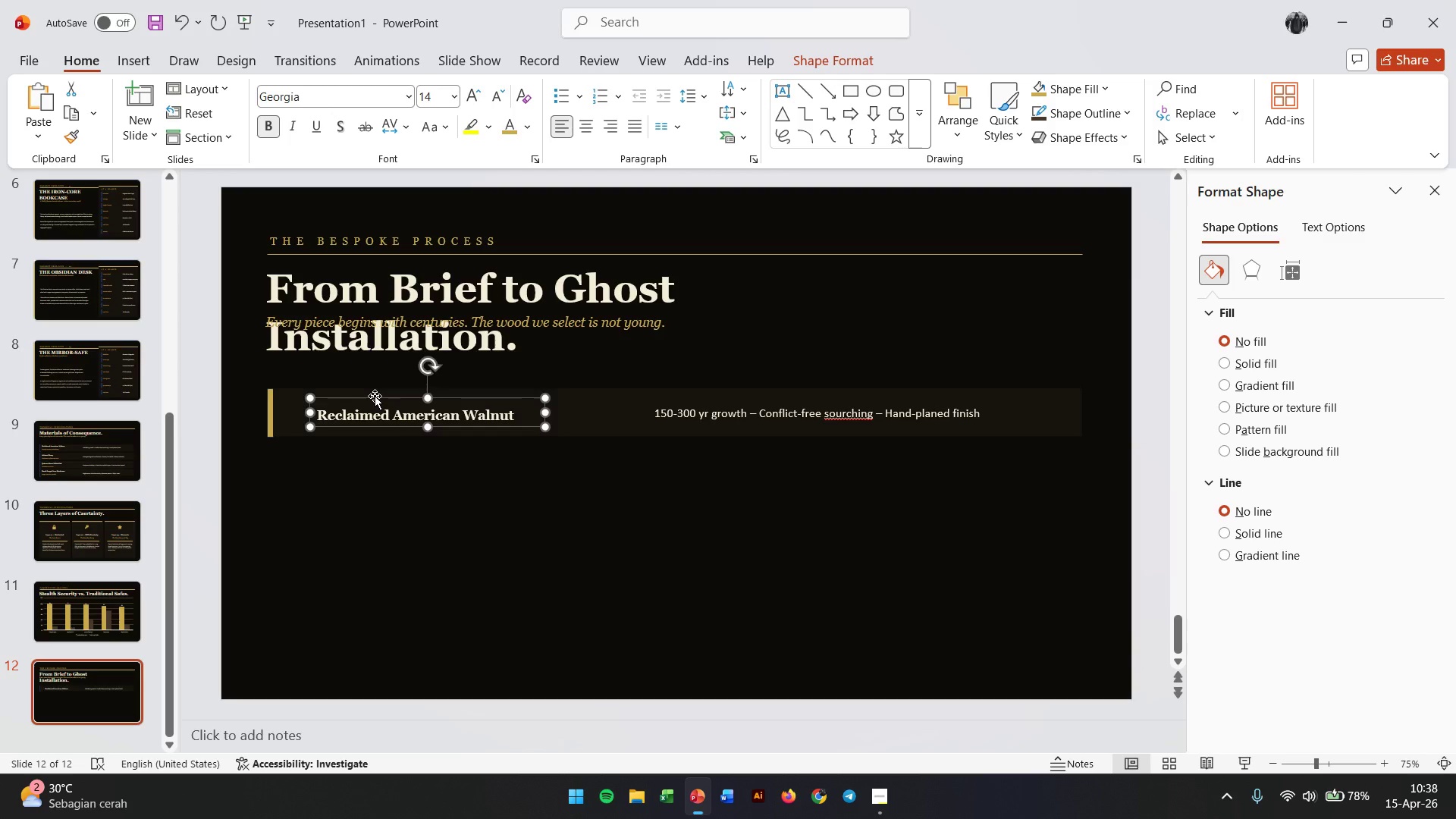 
key(ArrowRight)
 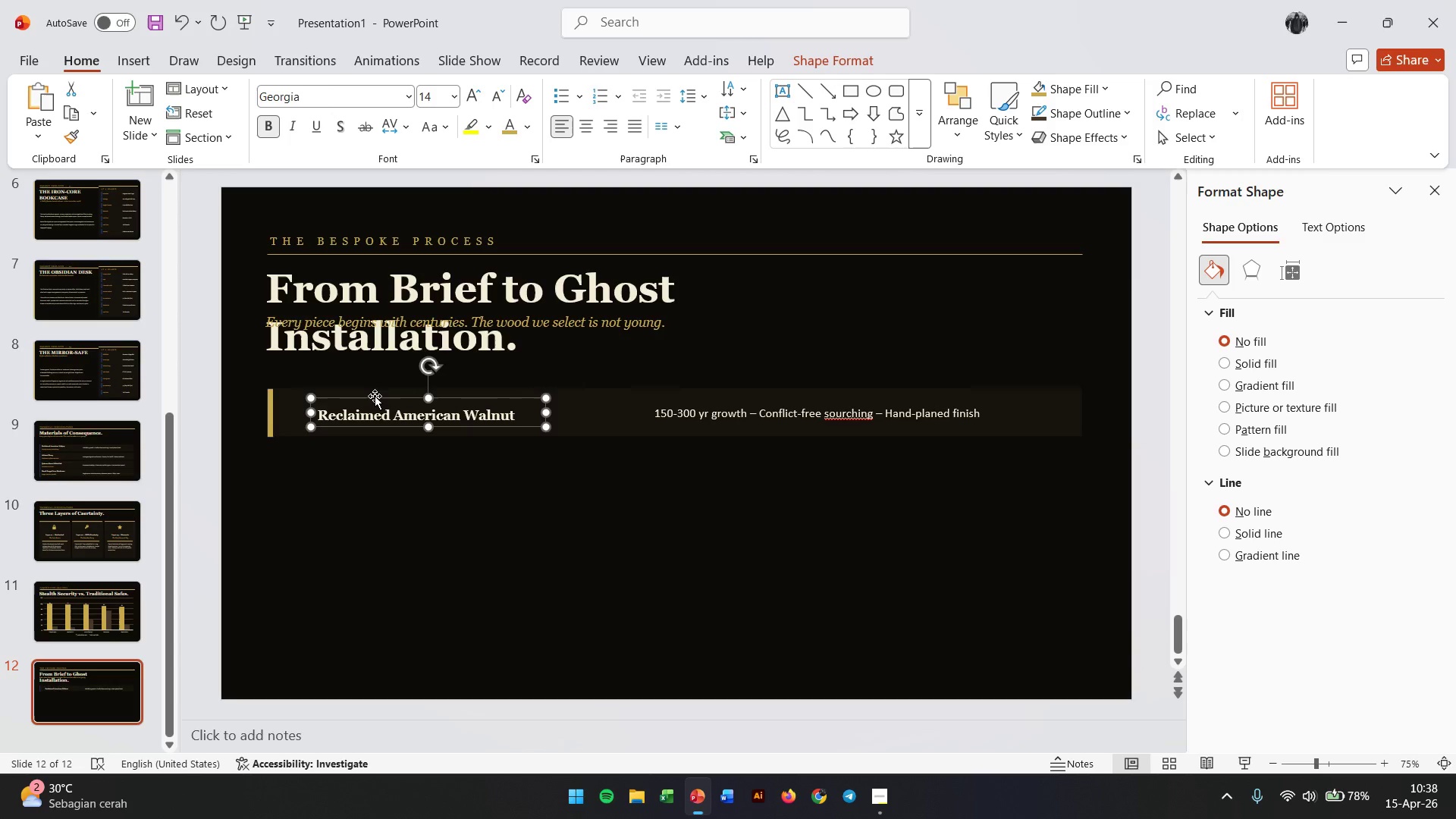 
key(ArrowRight)
 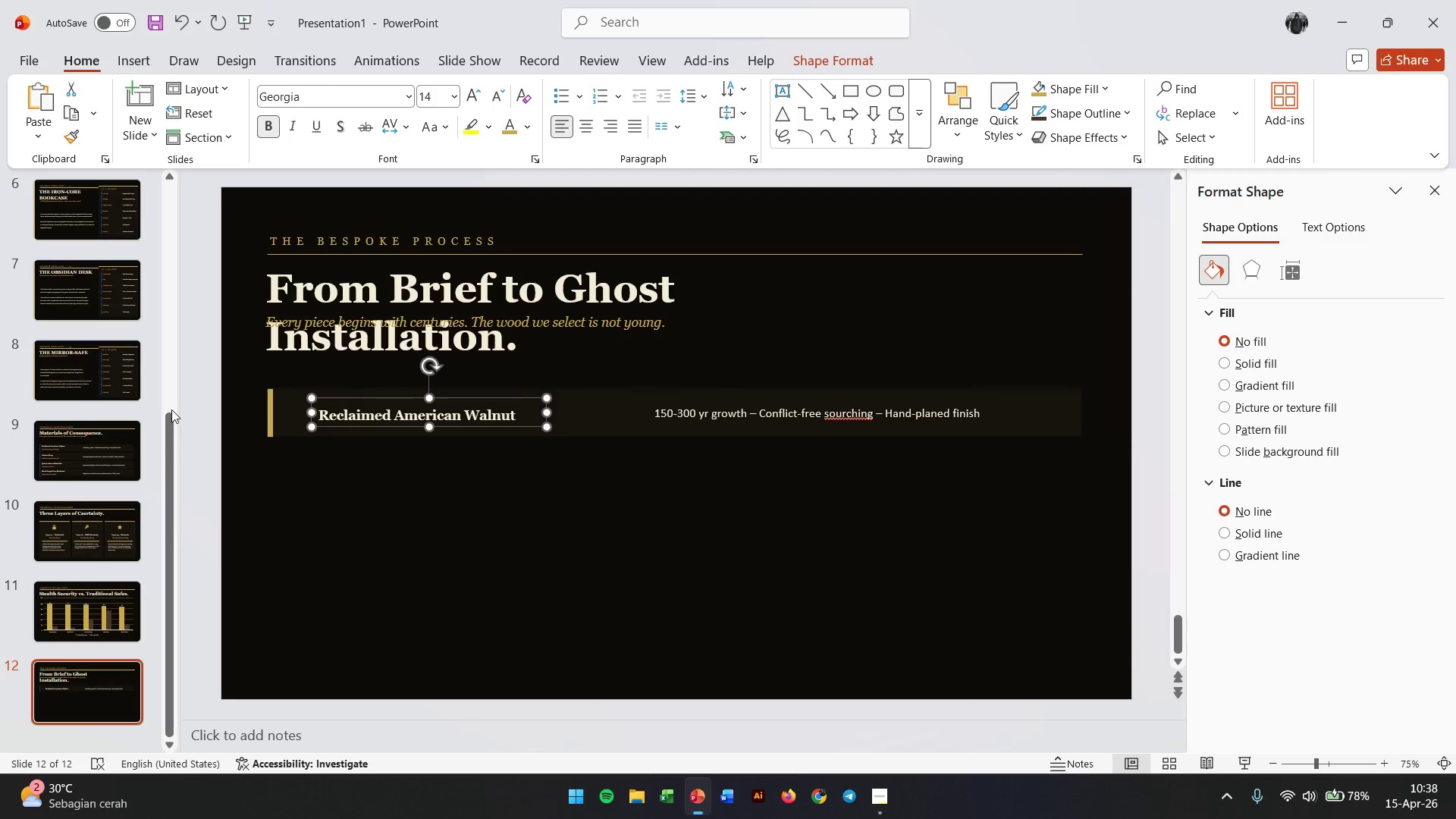 
left_click_drag(start_coordinate=[193, 388], to_coordinate=[1107, 470])
 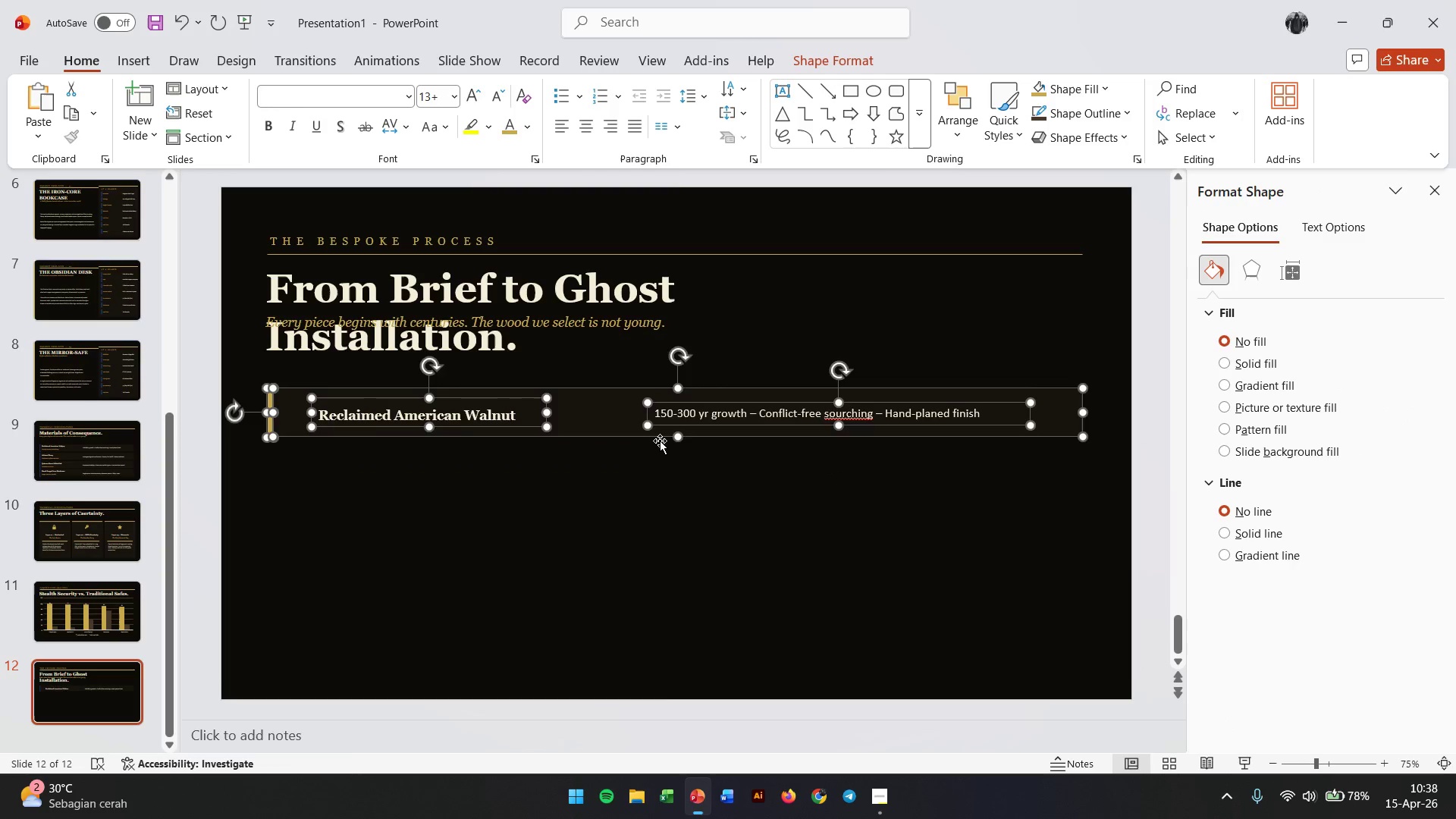 
left_click([660, 441])
 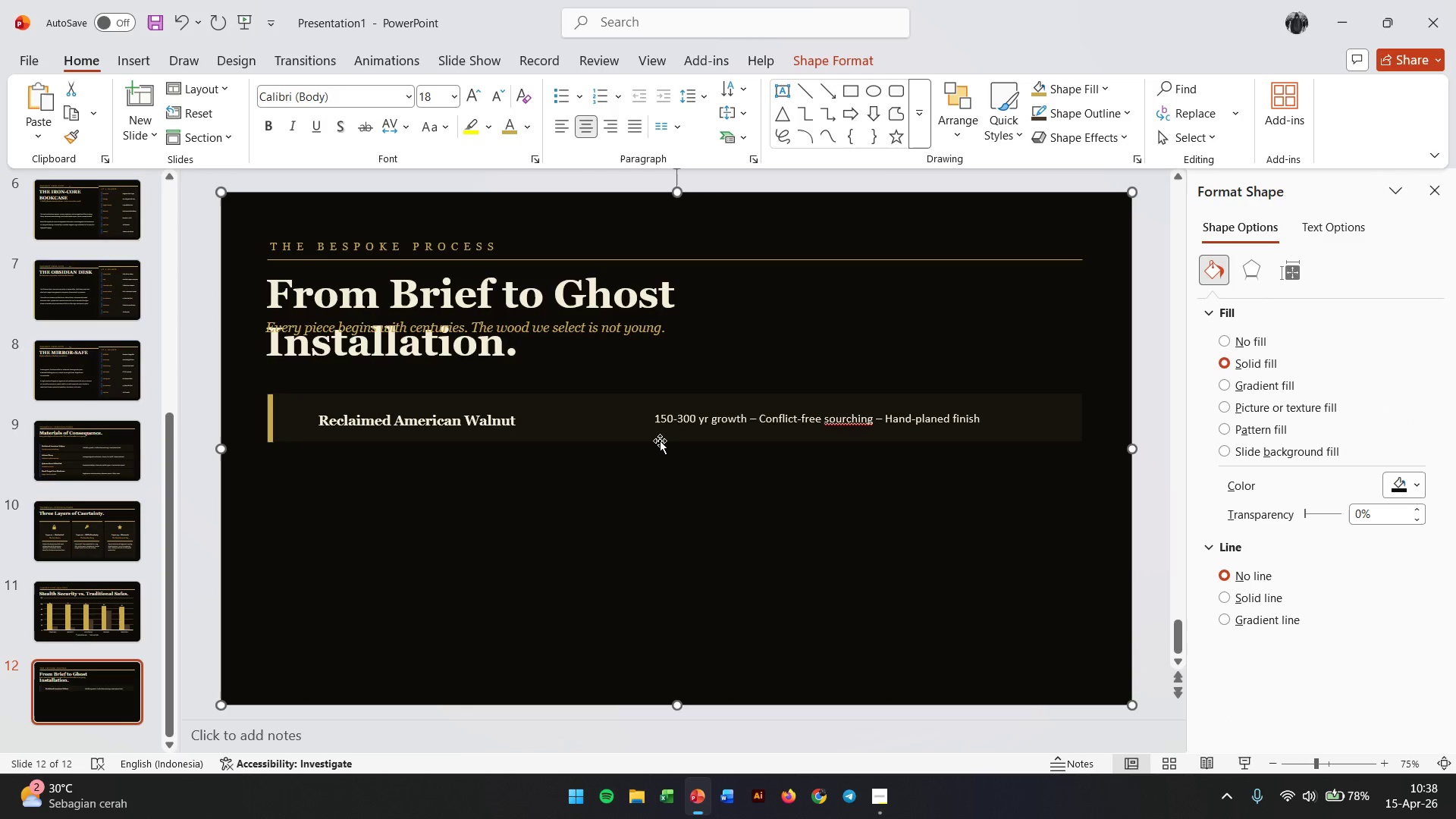 
hold_key(key=ControlLeft, duration=0.48)
 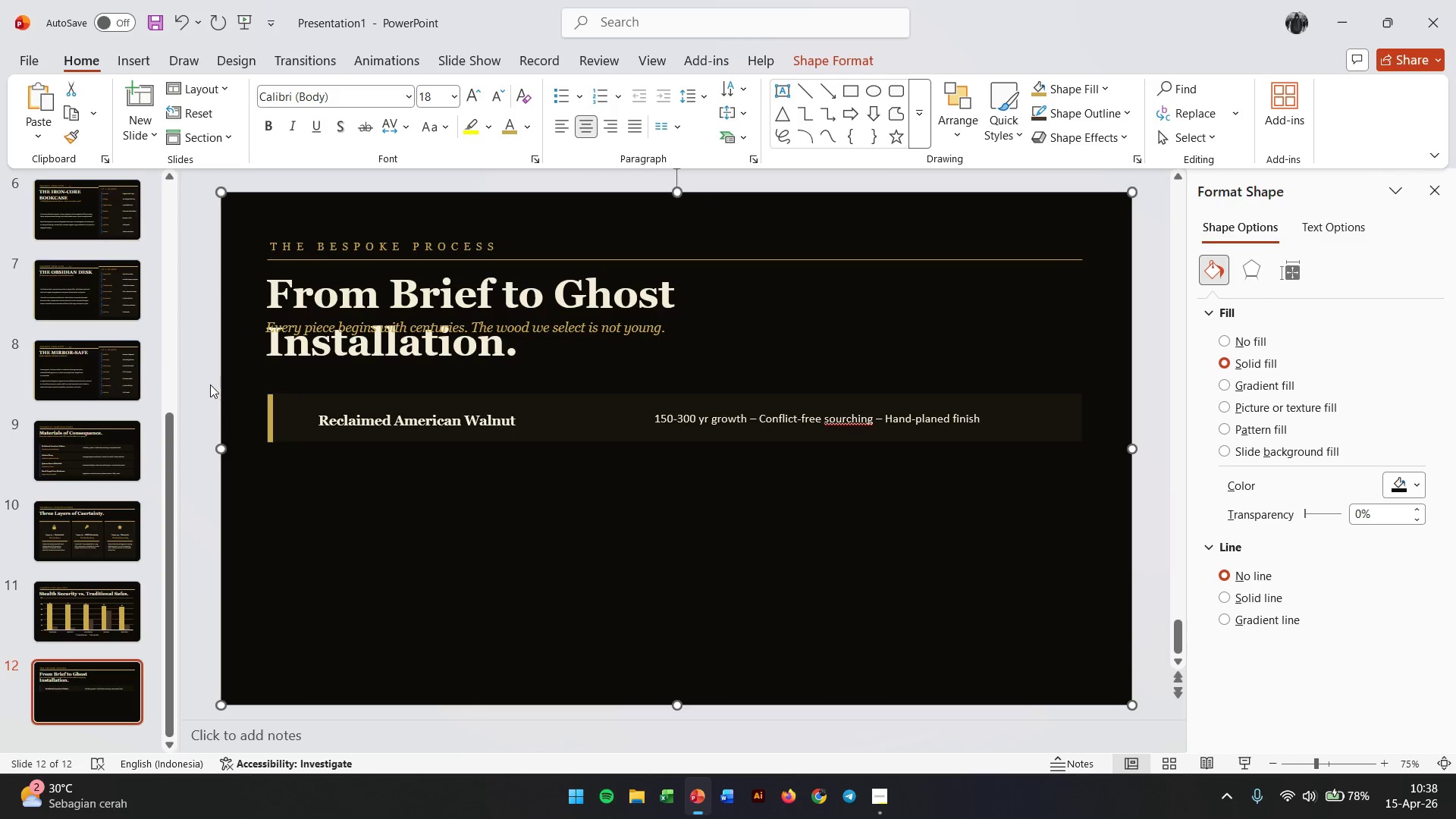 
left_click_drag(start_coordinate=[205, 384], to_coordinate=[1125, 474])
 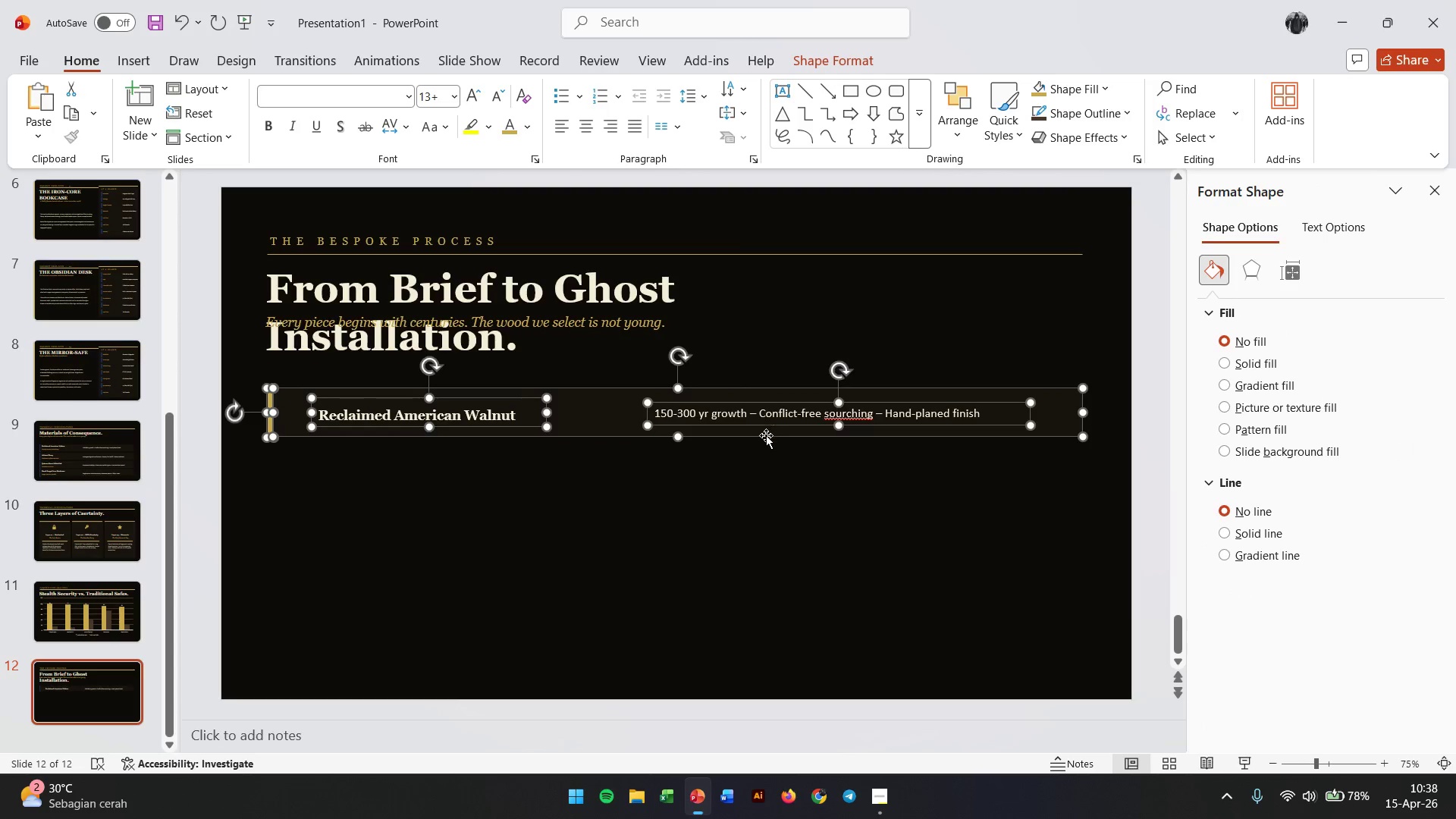 
left_click_drag(start_coordinate=[766, 435], to_coordinate=[769, 492])
 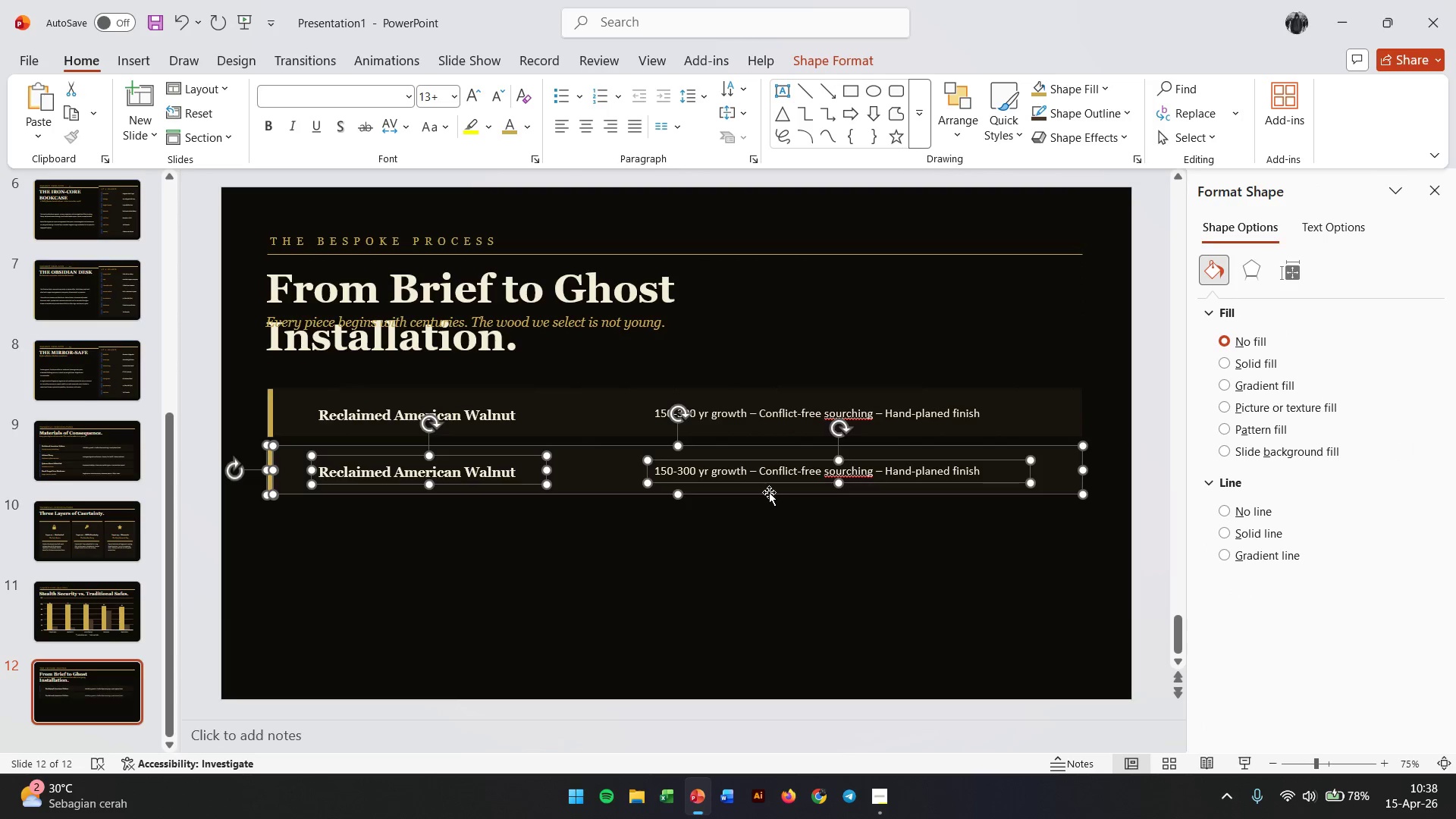 
hold_key(key=ShiftLeft, duration=0.56)
 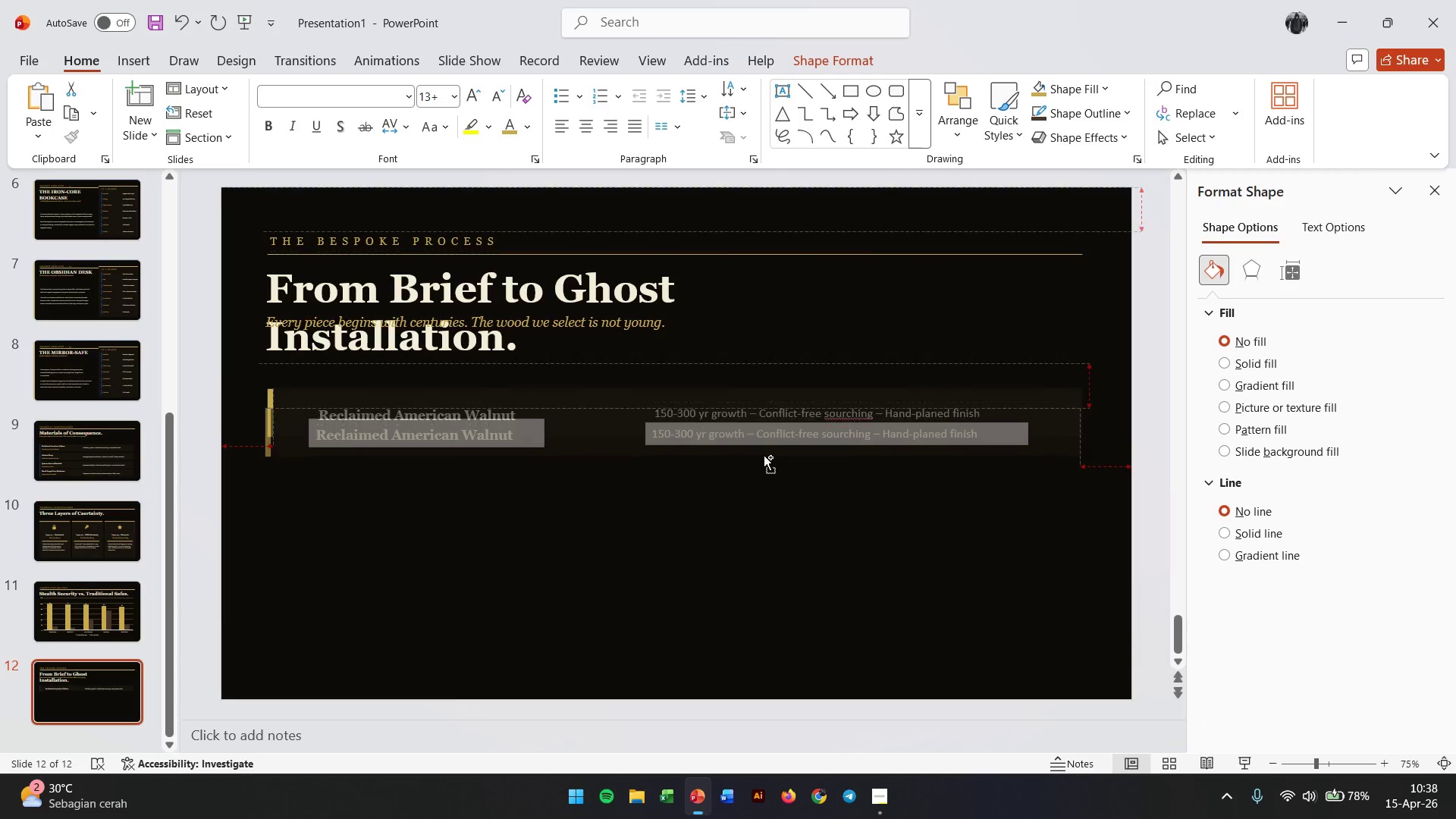 
hold_key(key=ControlLeft, duration=3.56)
 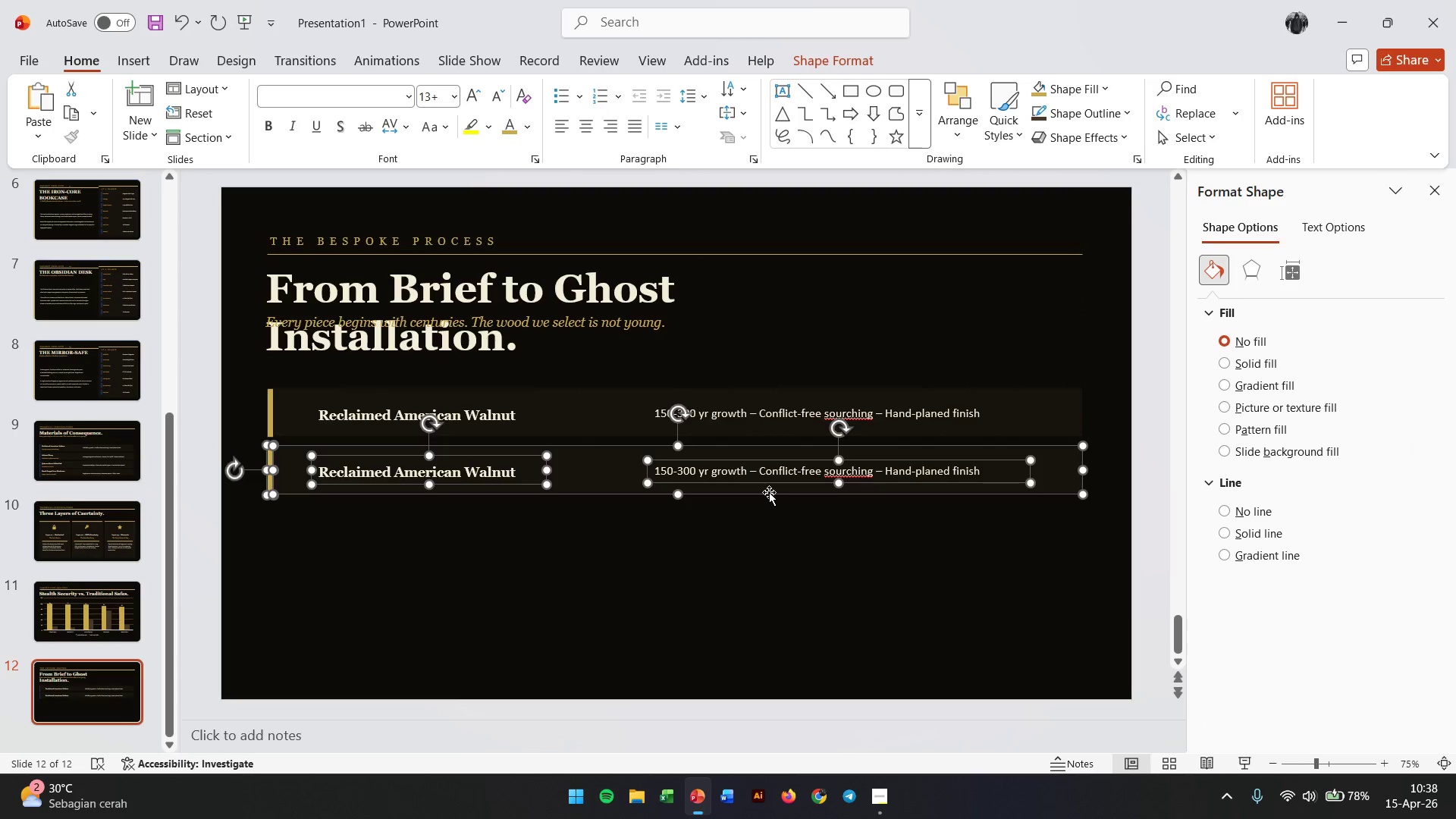 
hold_key(key=ShiftLeft, duration=2.7)
 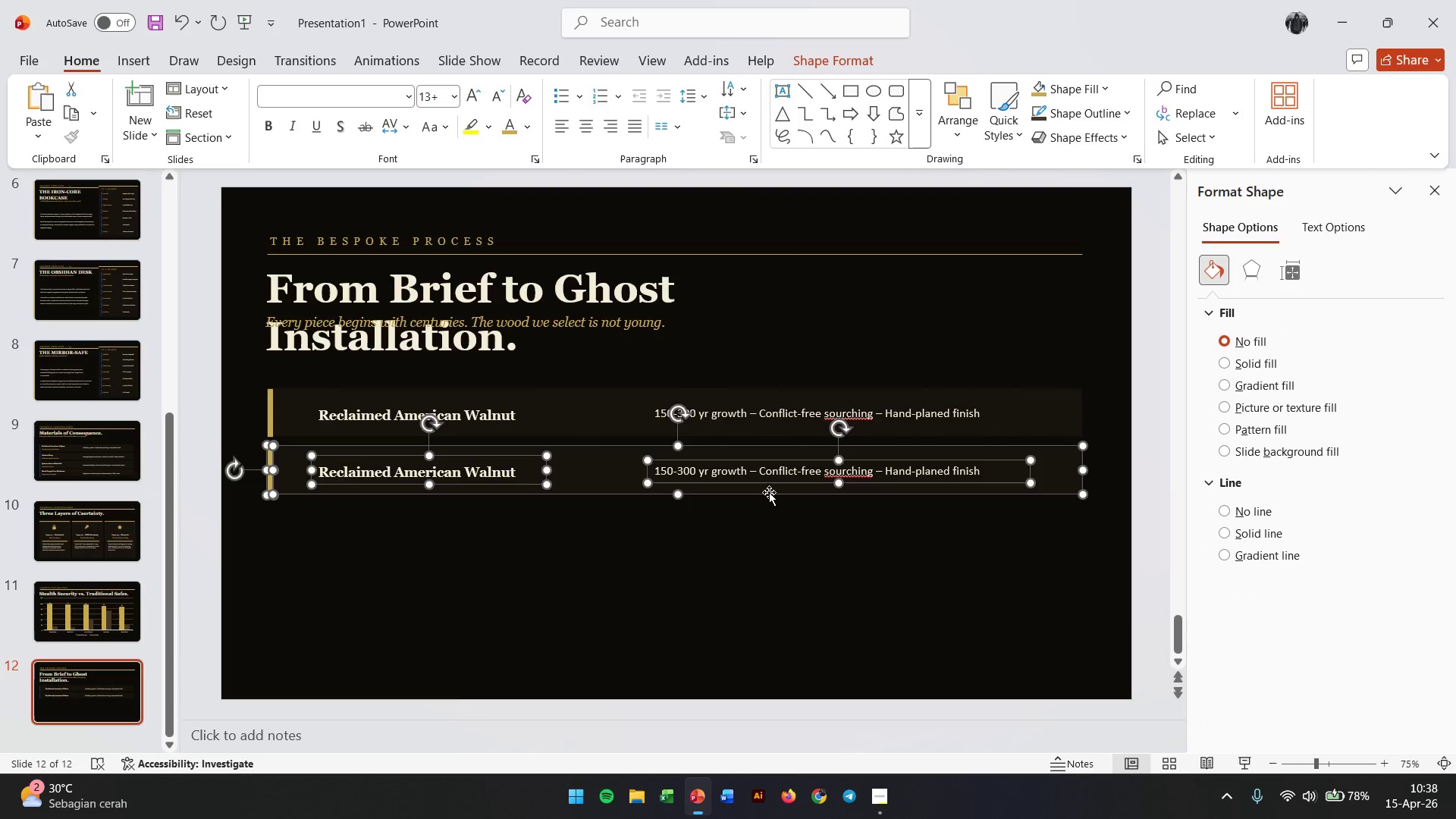 
left_click_drag(start_coordinate=[769, 492], to_coordinate=[767, 549])
 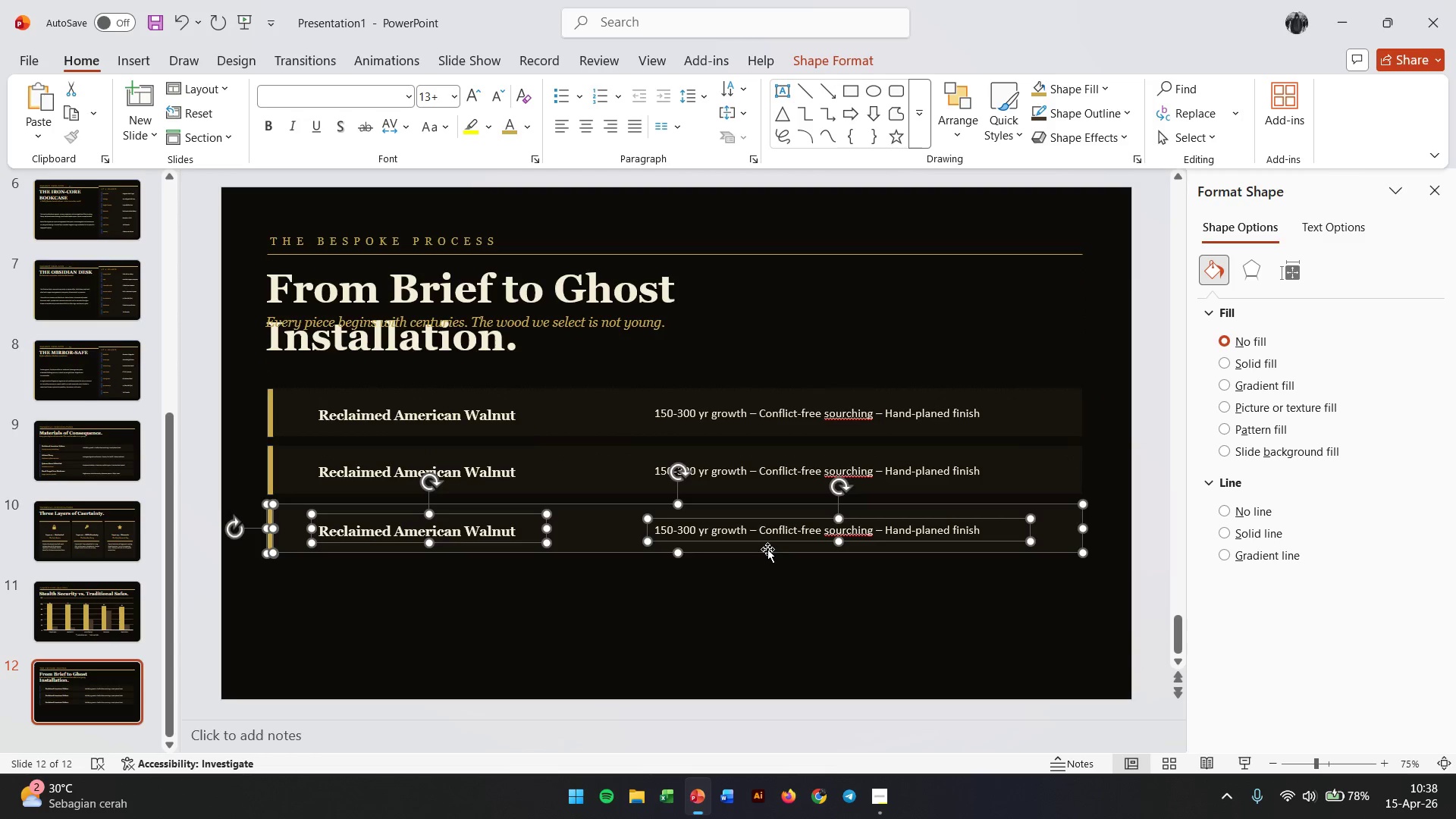 
hold_key(key=ControlLeft, duration=2.22)
 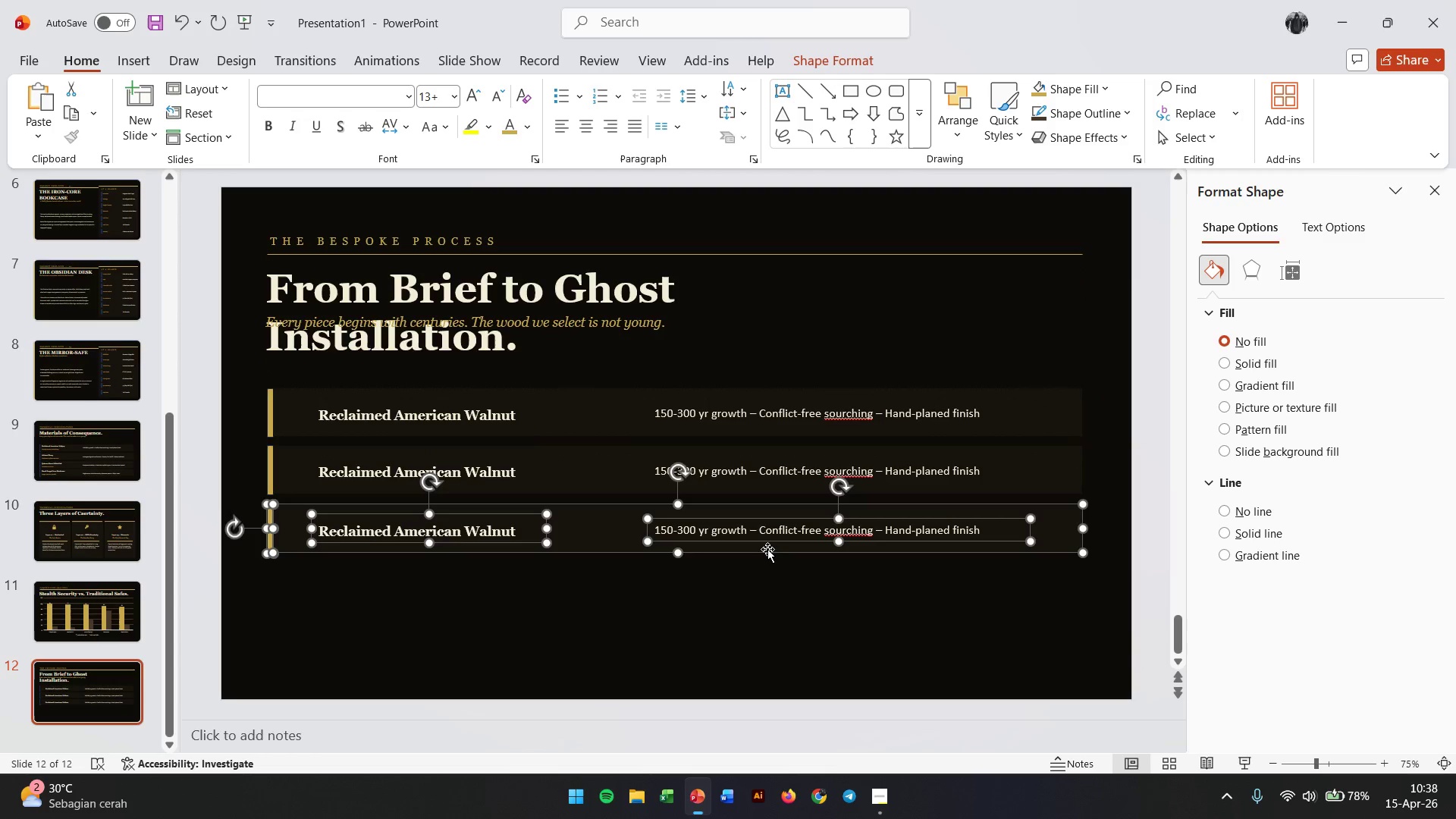 
hold_key(key=ShiftLeft, duration=1.64)
 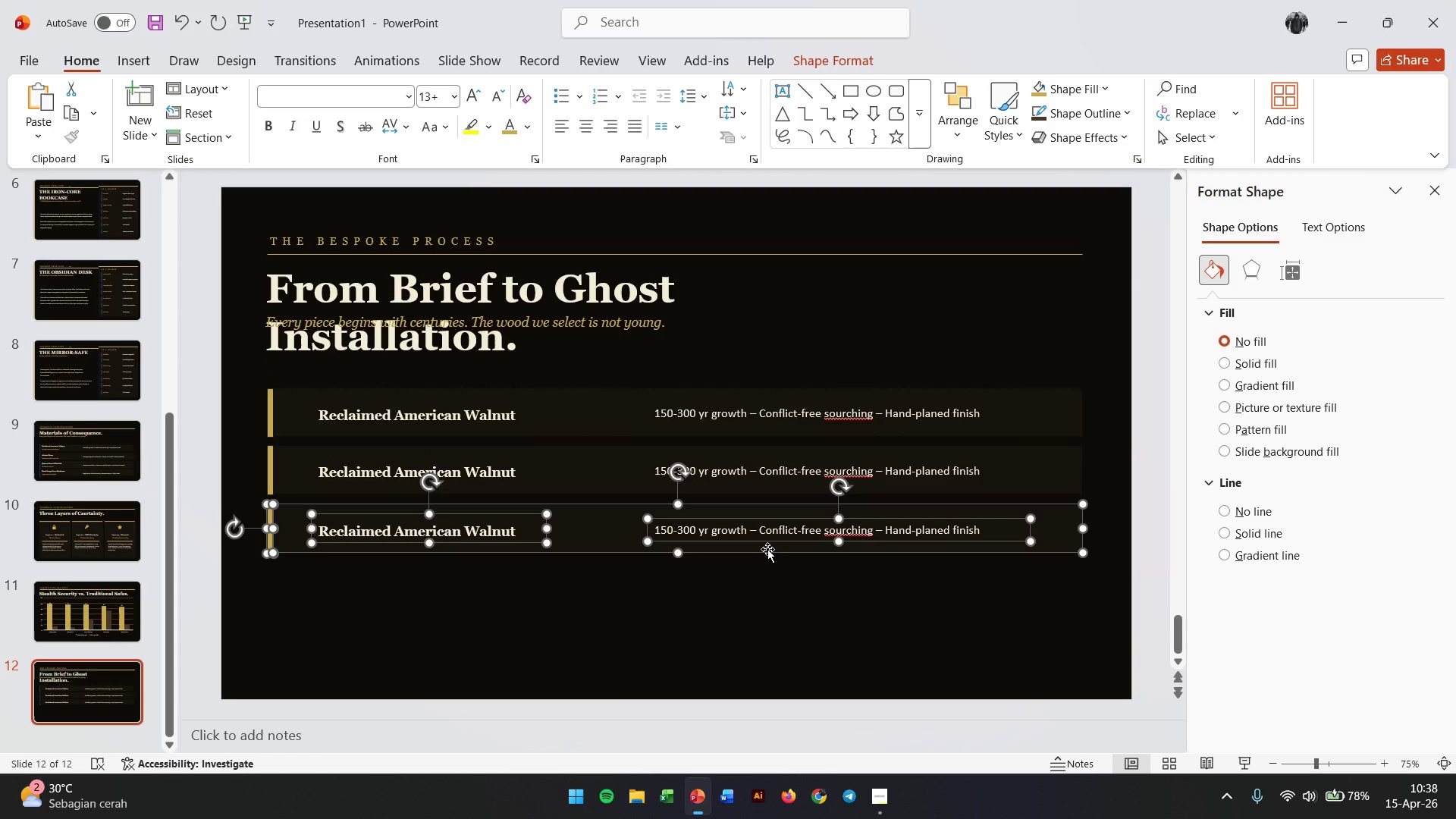 
left_click_drag(start_coordinate=[767, 549], to_coordinate=[775, 606])
 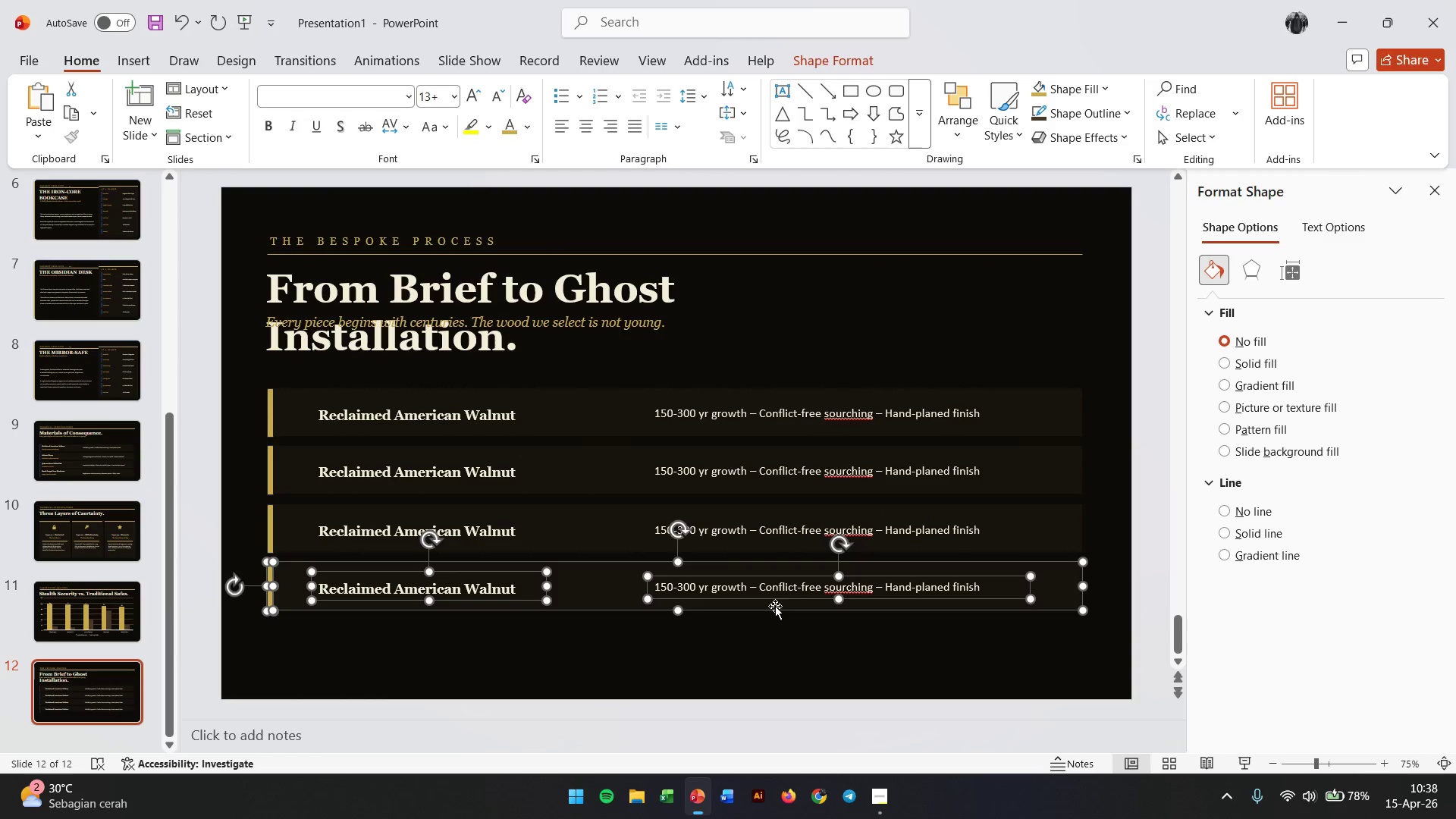 
hold_key(key=ControlLeft, duration=5.09)
 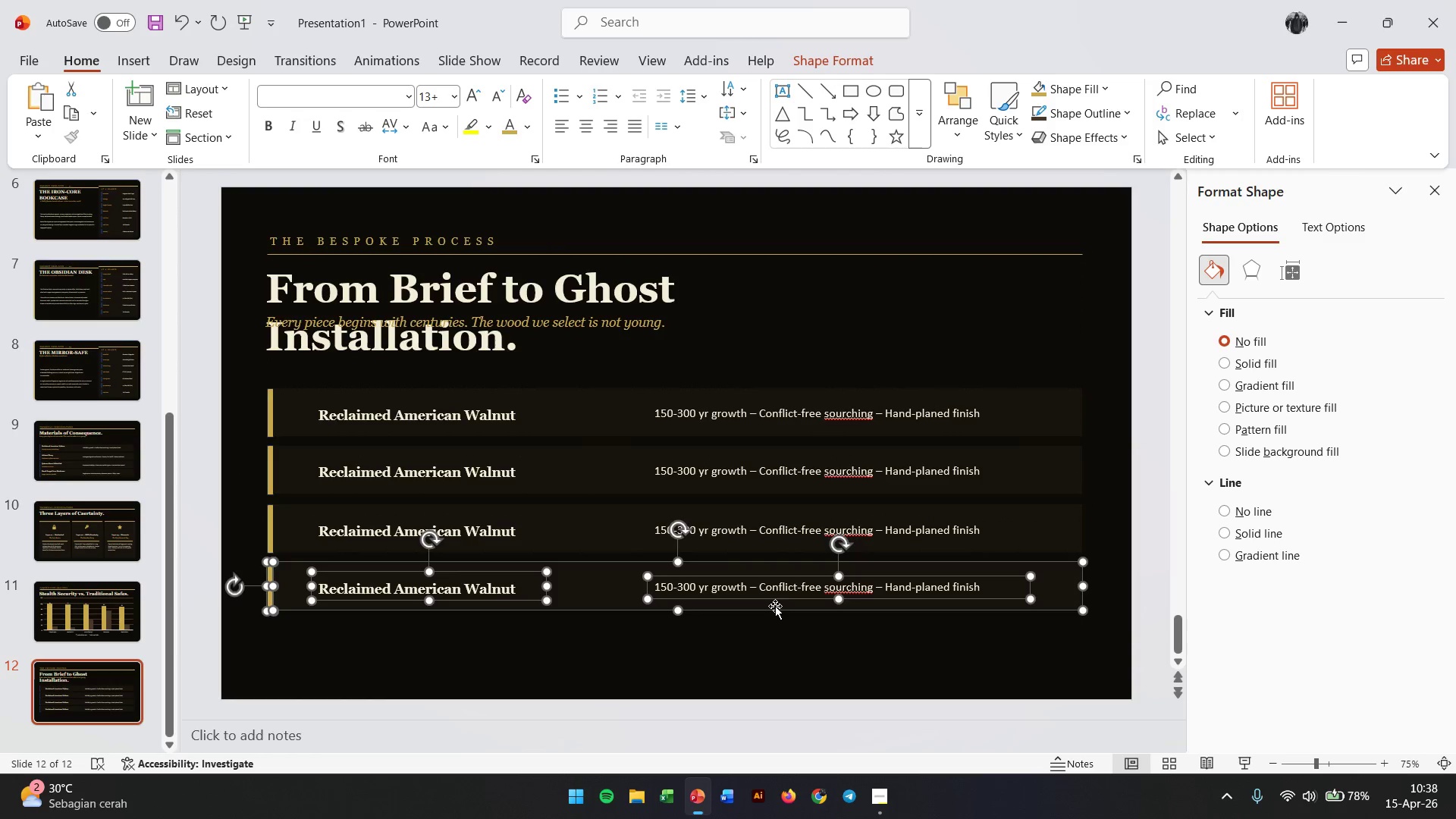 
hold_key(key=ShiftLeft, duration=4.76)
 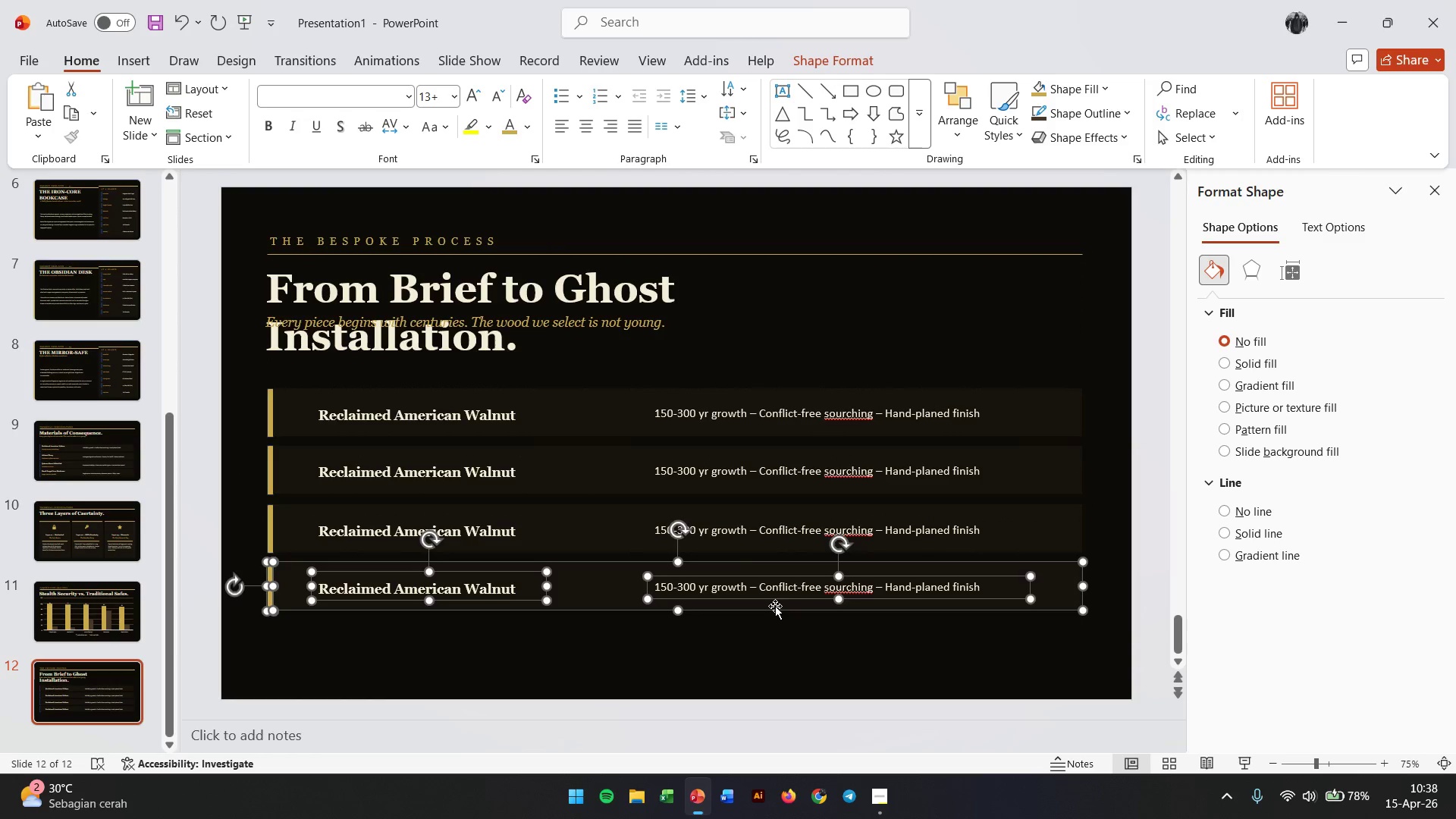 
left_click_drag(start_coordinate=[775, 606], to_coordinate=[771, 665])
 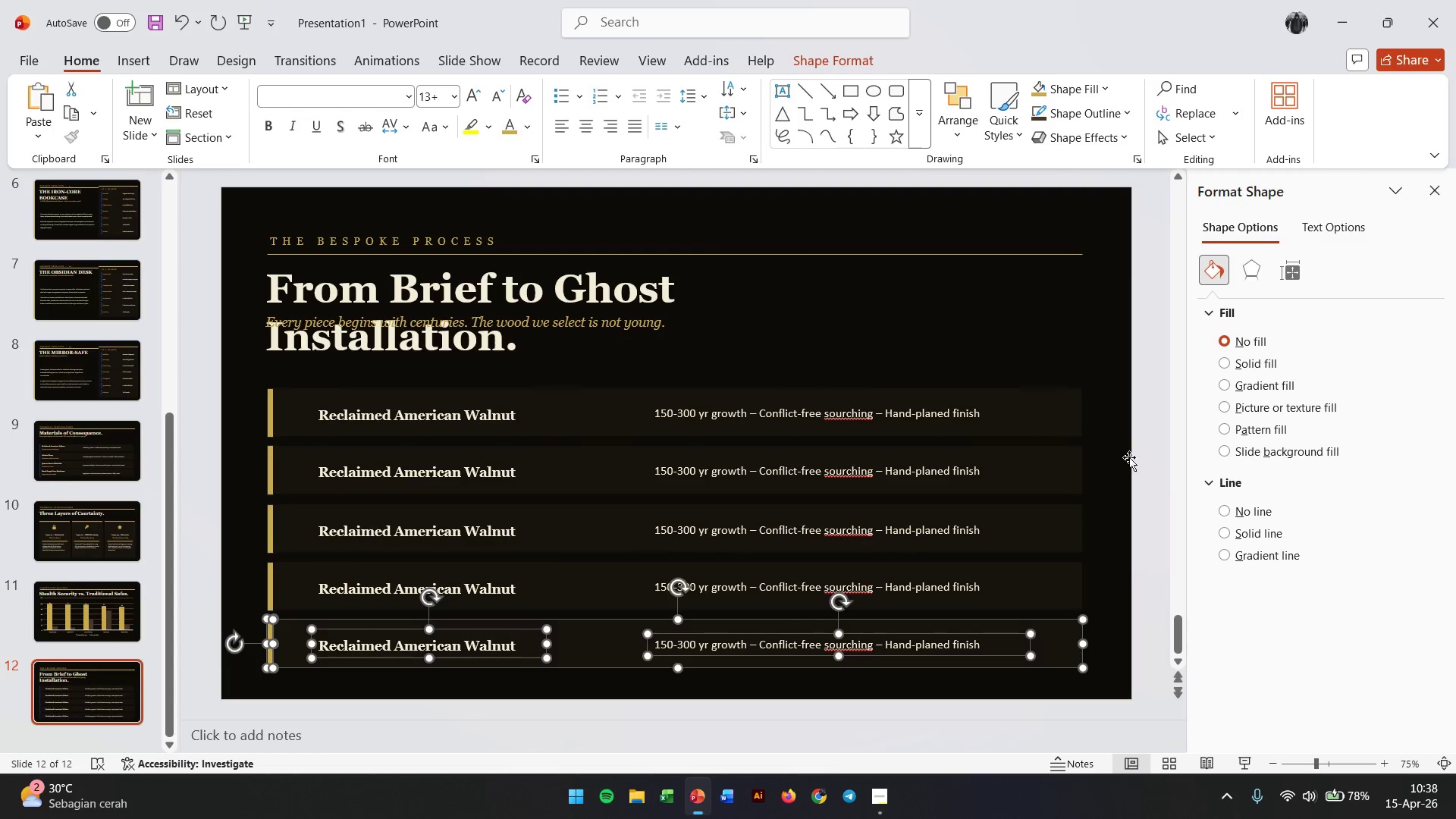 
hold_key(key=ControlLeft, duration=2.34)
 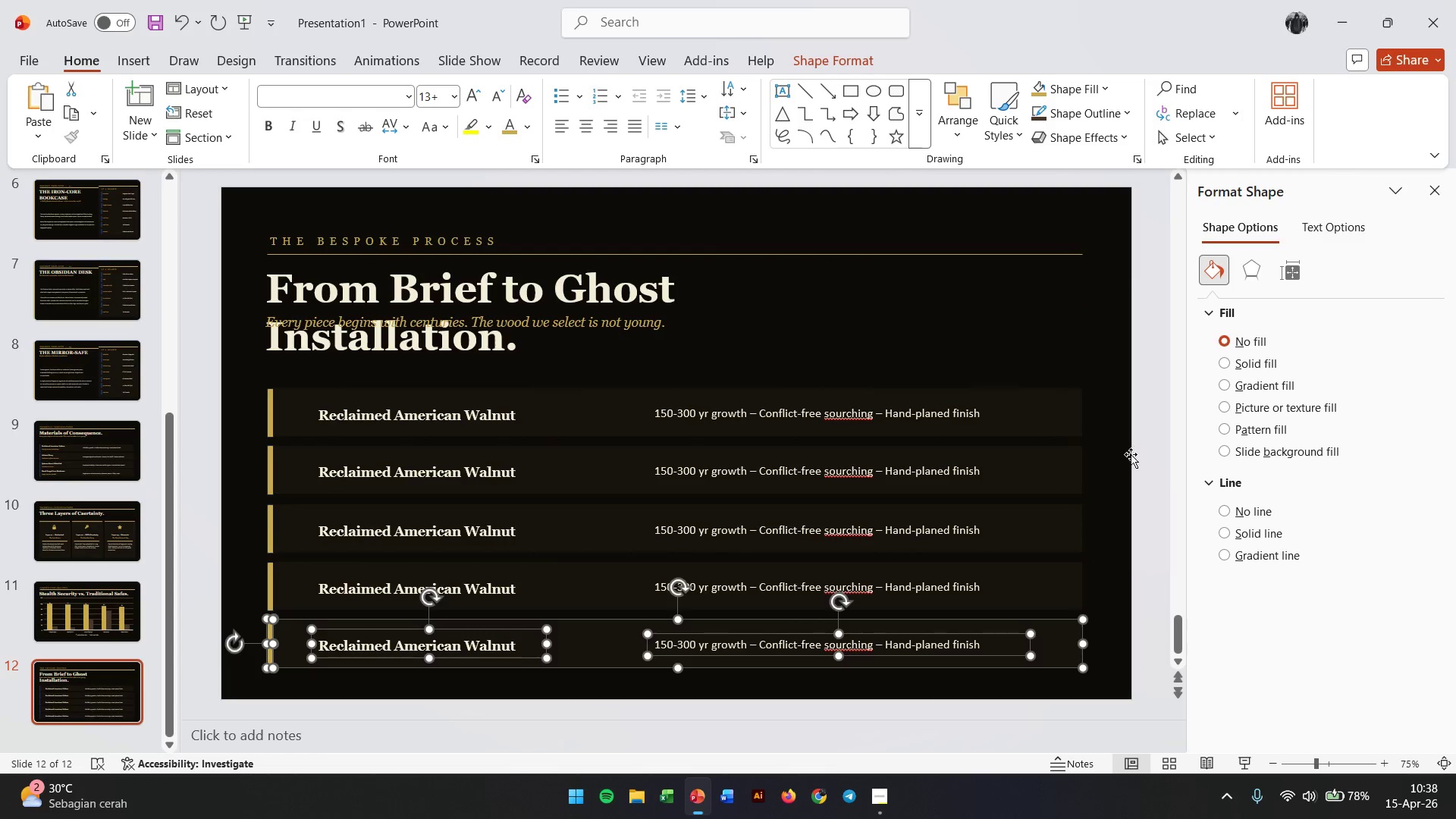 
hold_key(key=ShiftLeft, duration=1.88)
 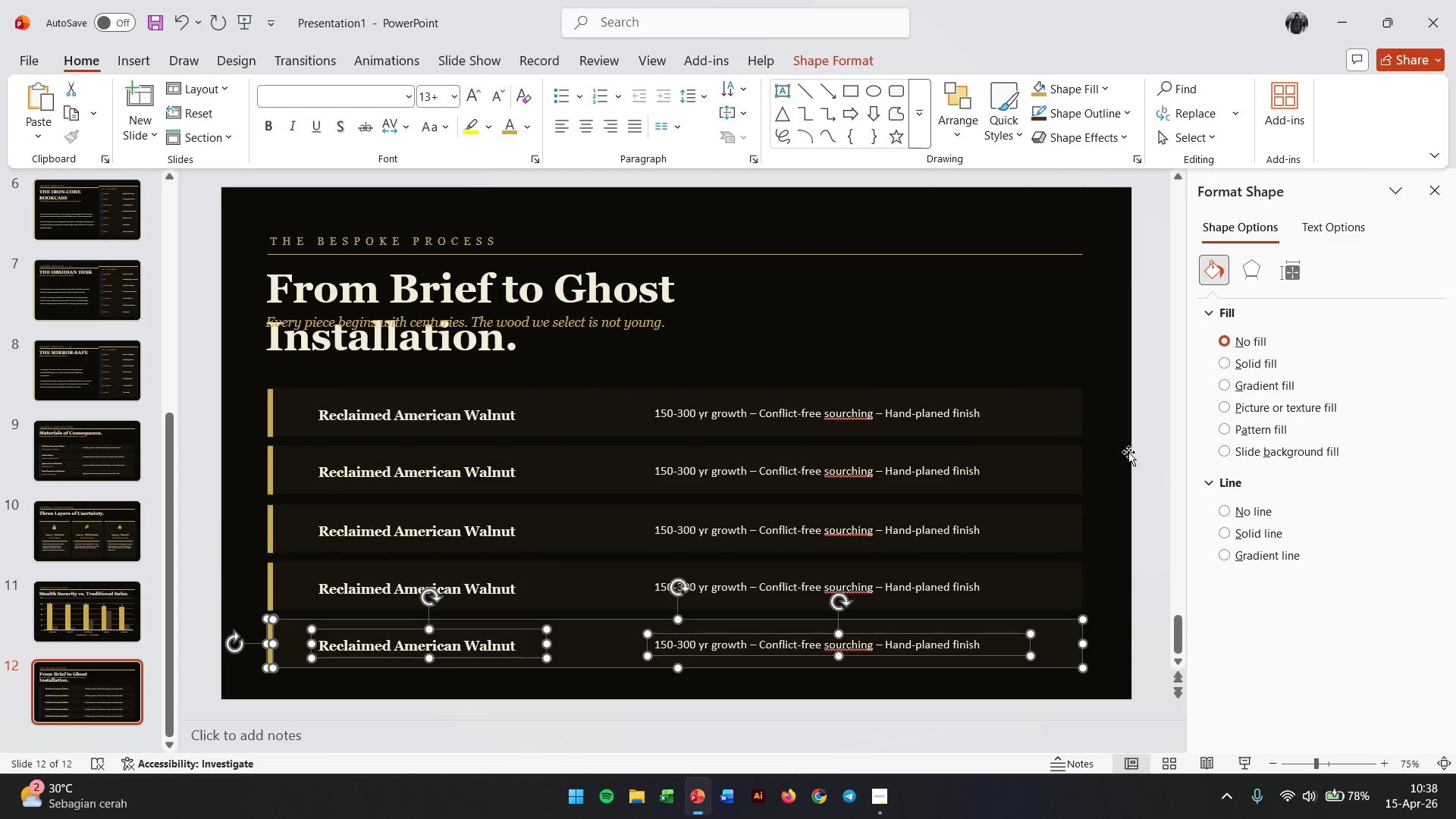 
left_click([1145, 419])
 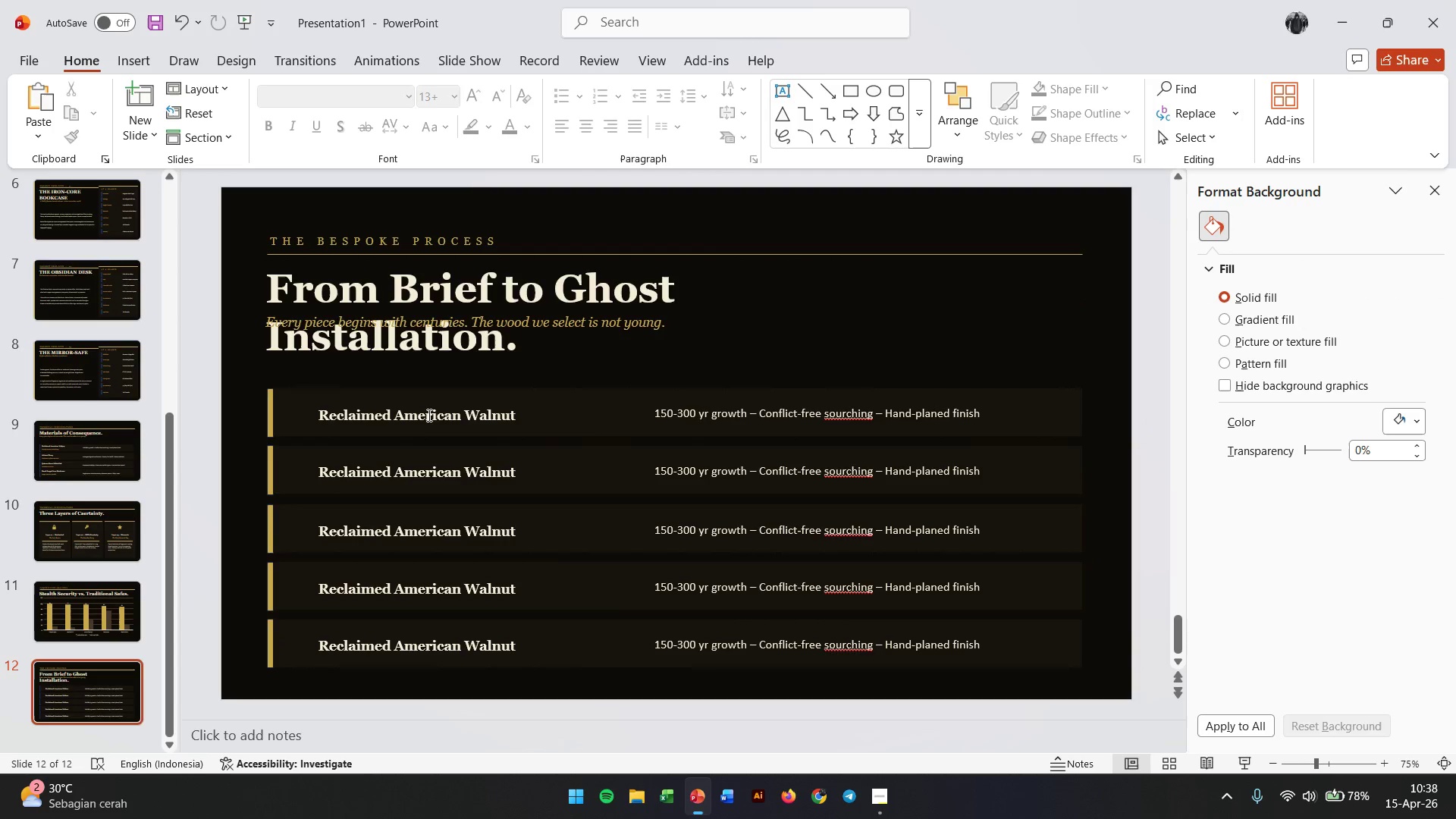 
double_click([428, 415])
 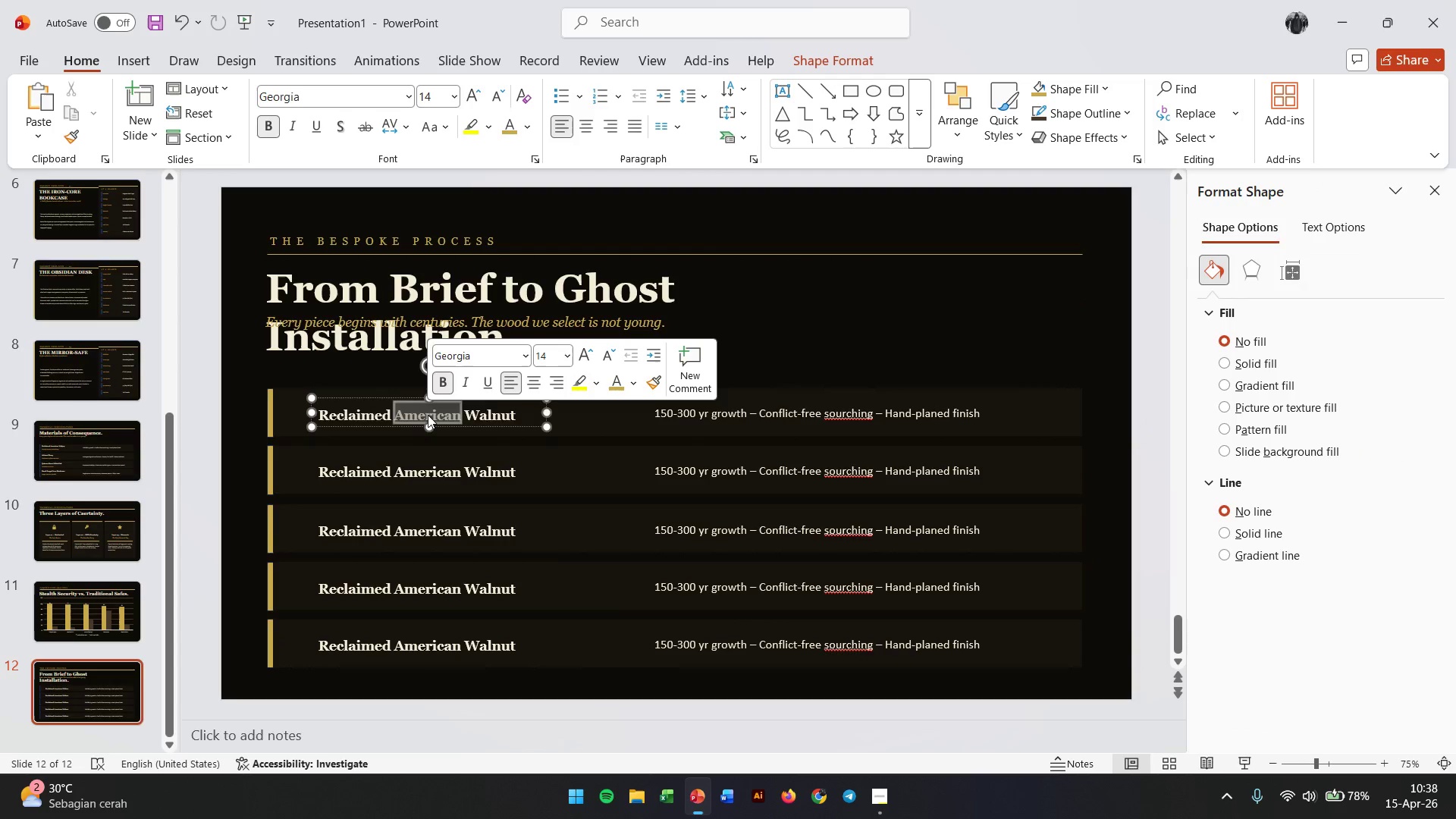 
triple_click([428, 415])
 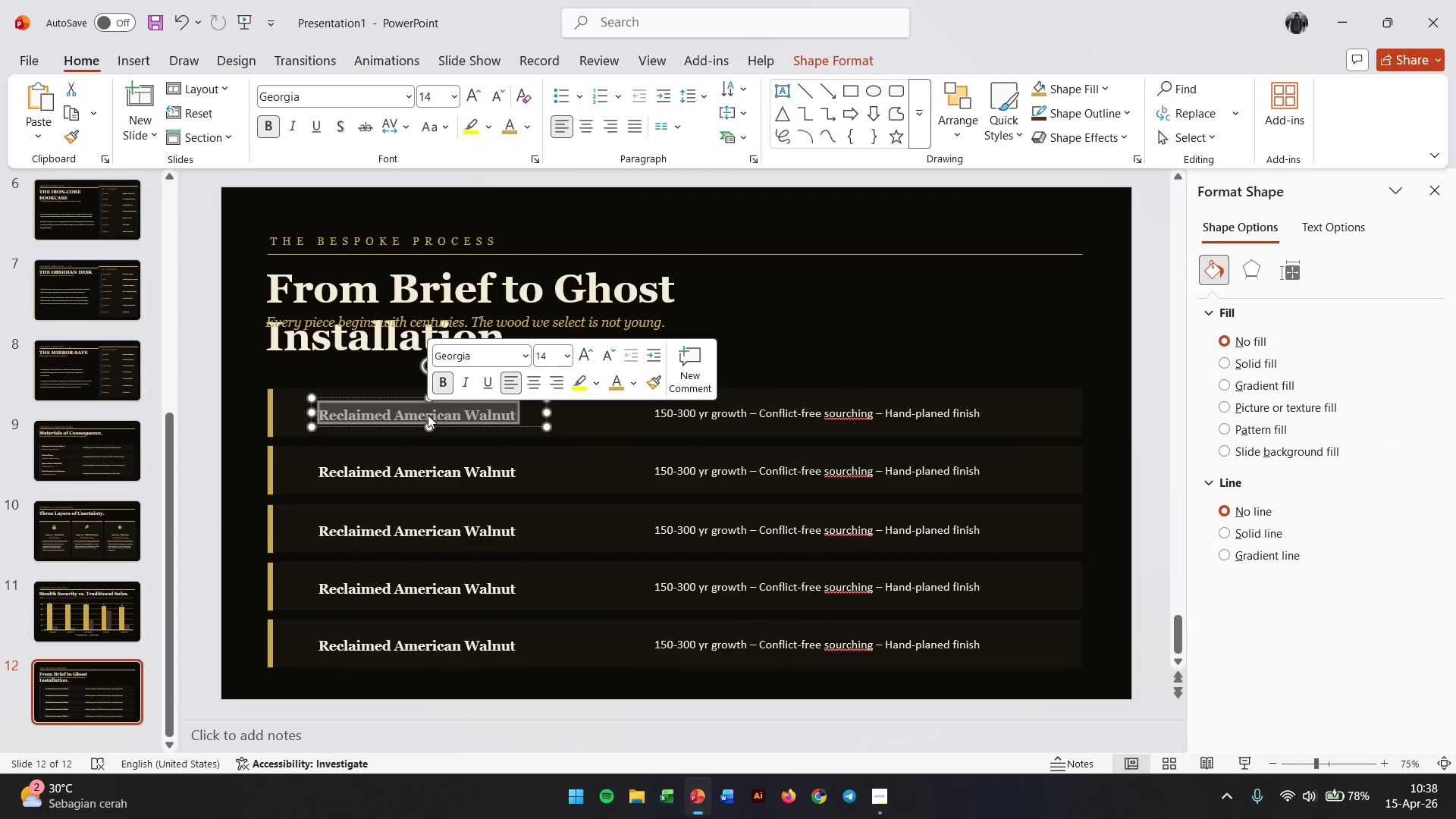 
type(01 Consultation)
 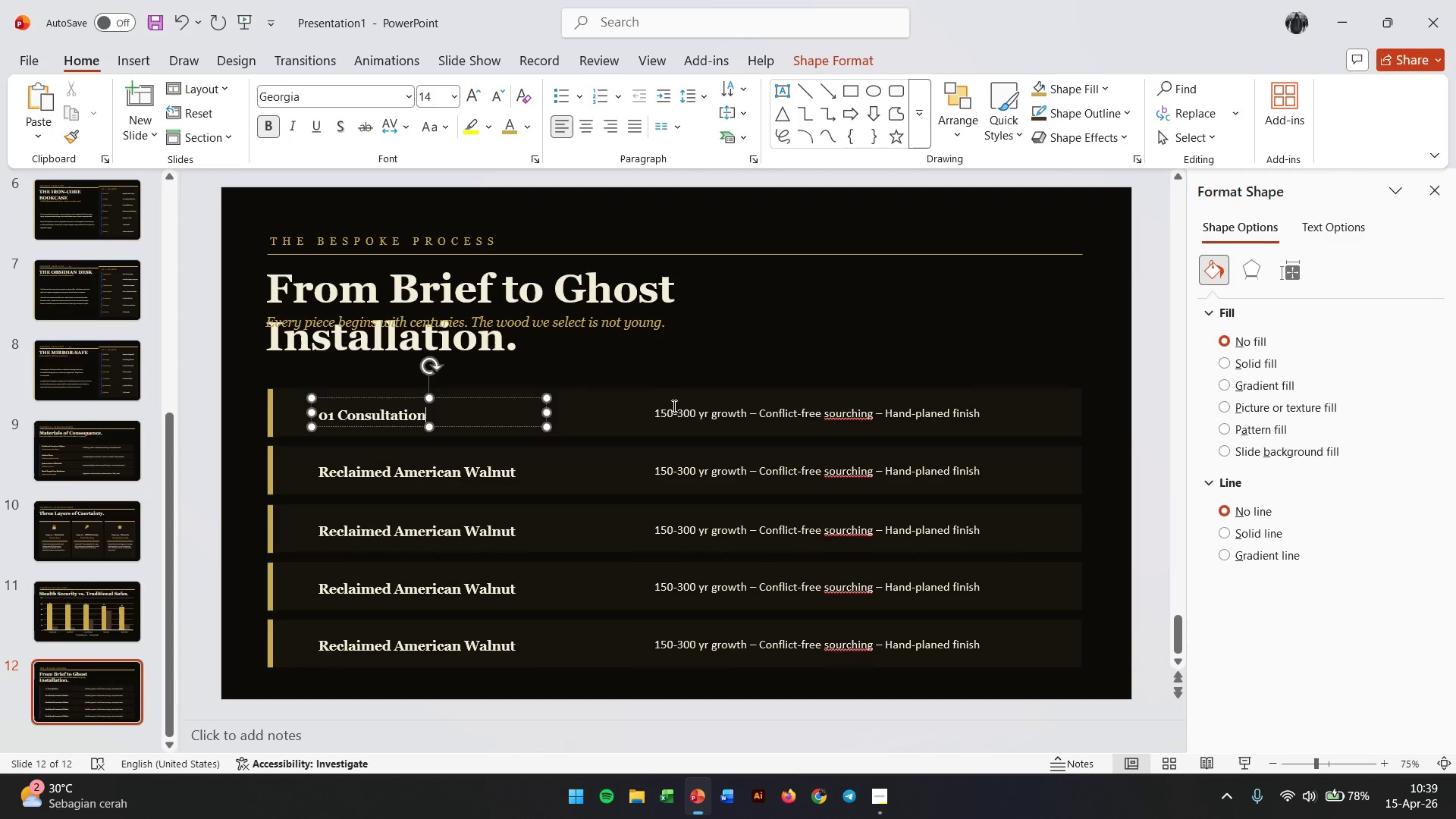 
double_click([682, 409])
 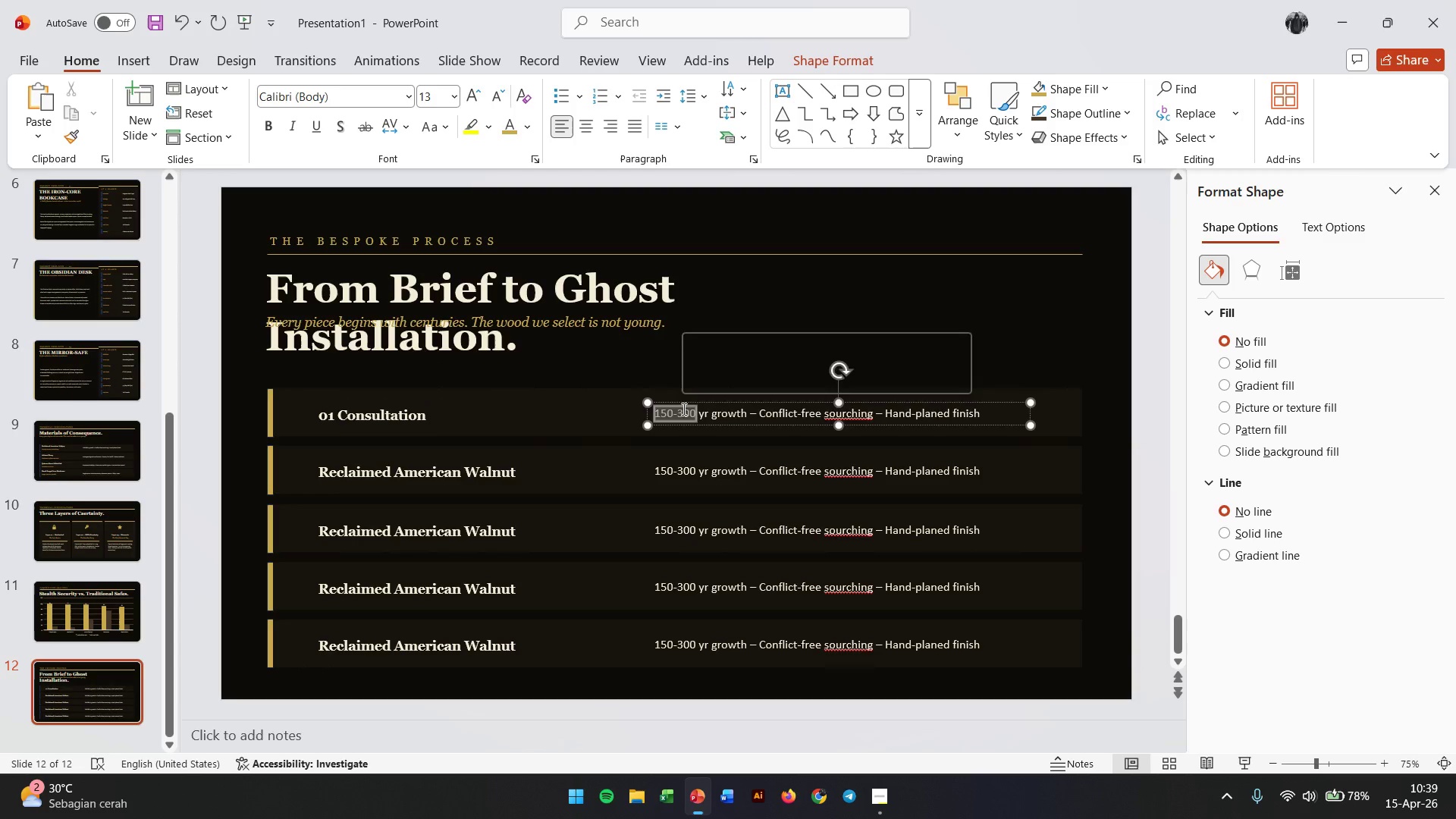 
triple_click([682, 409])
 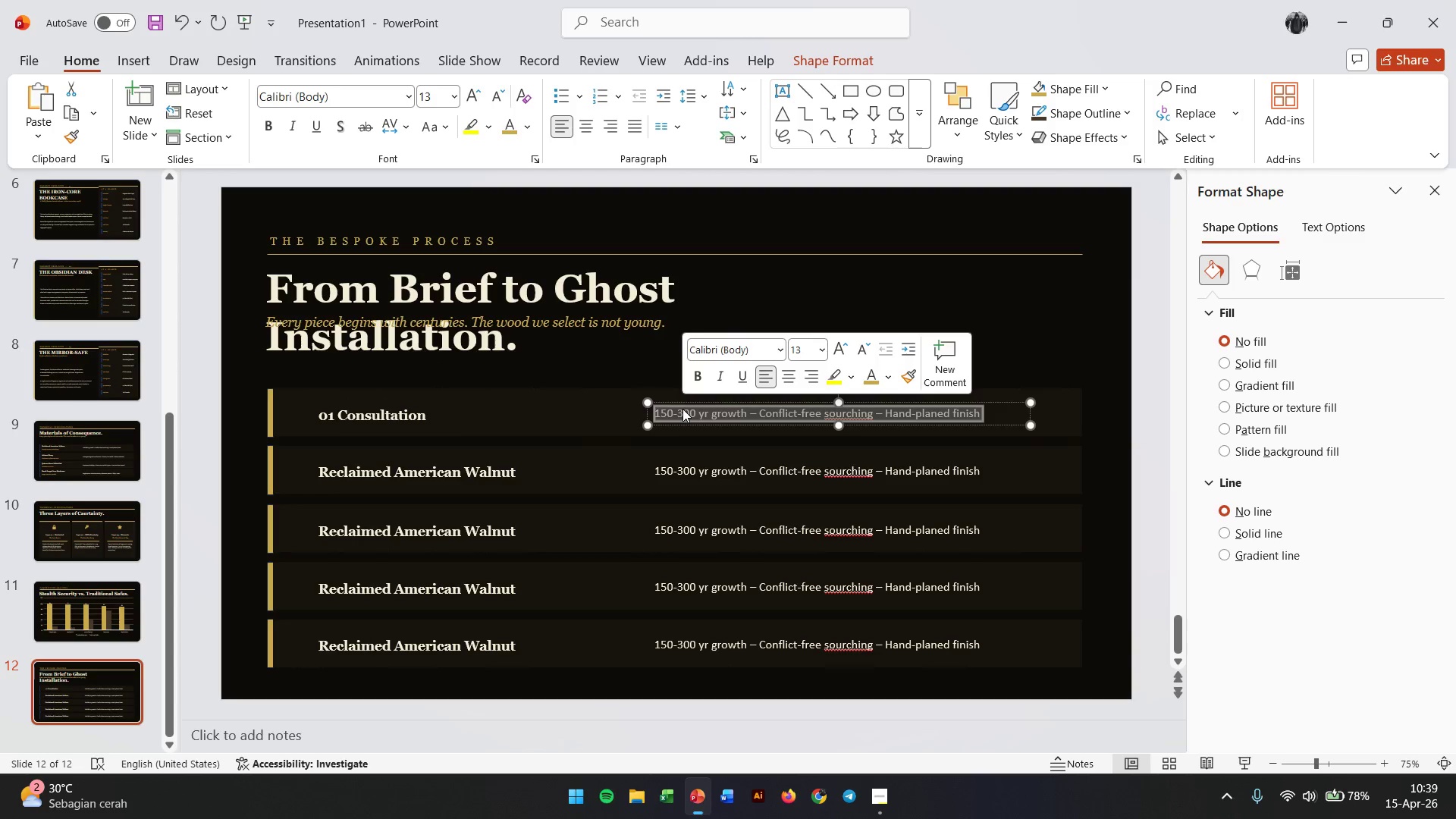 
type(Private meeting under NDA. We listen before we design.)
 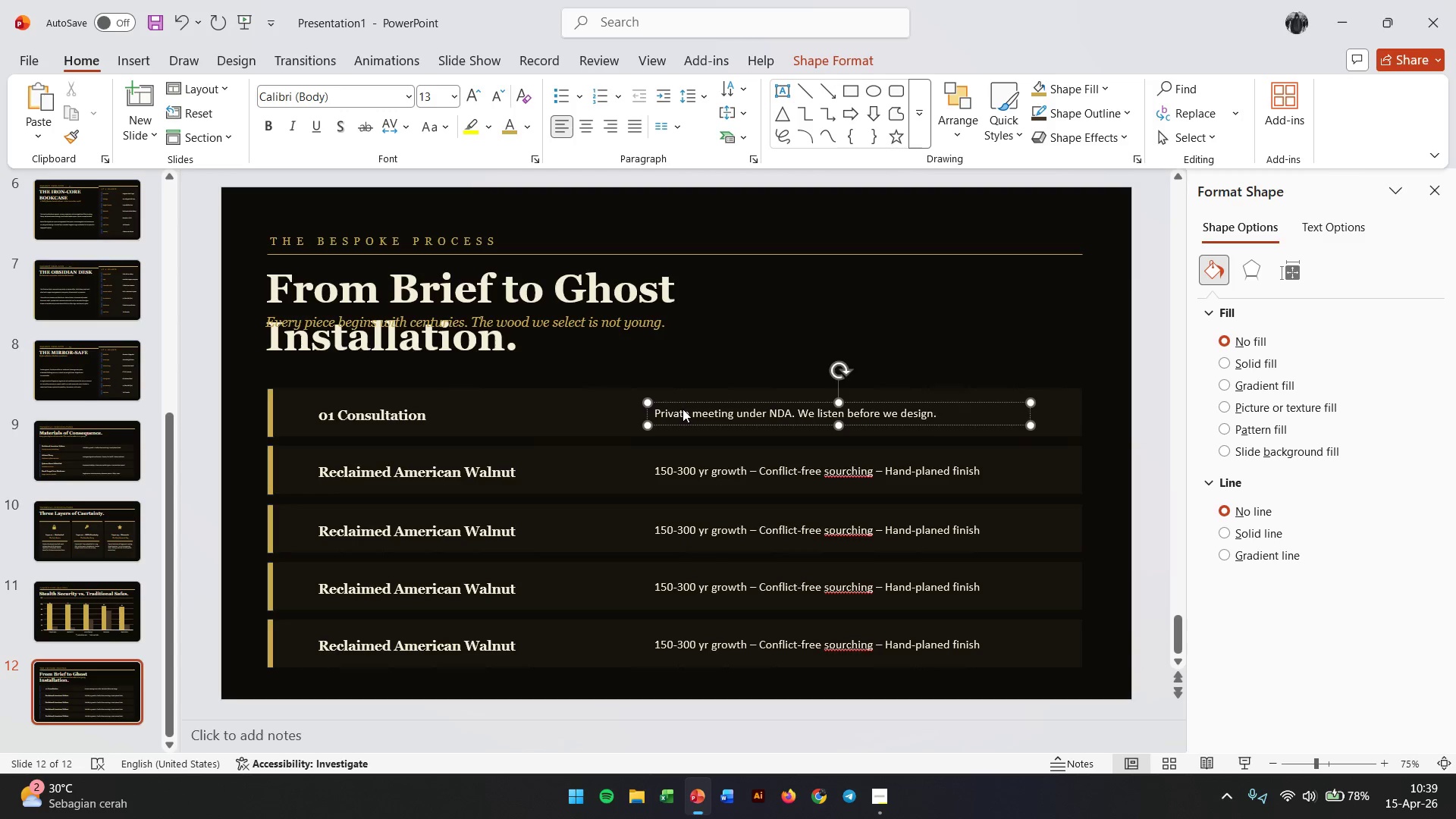 
double_click([435, 472])
 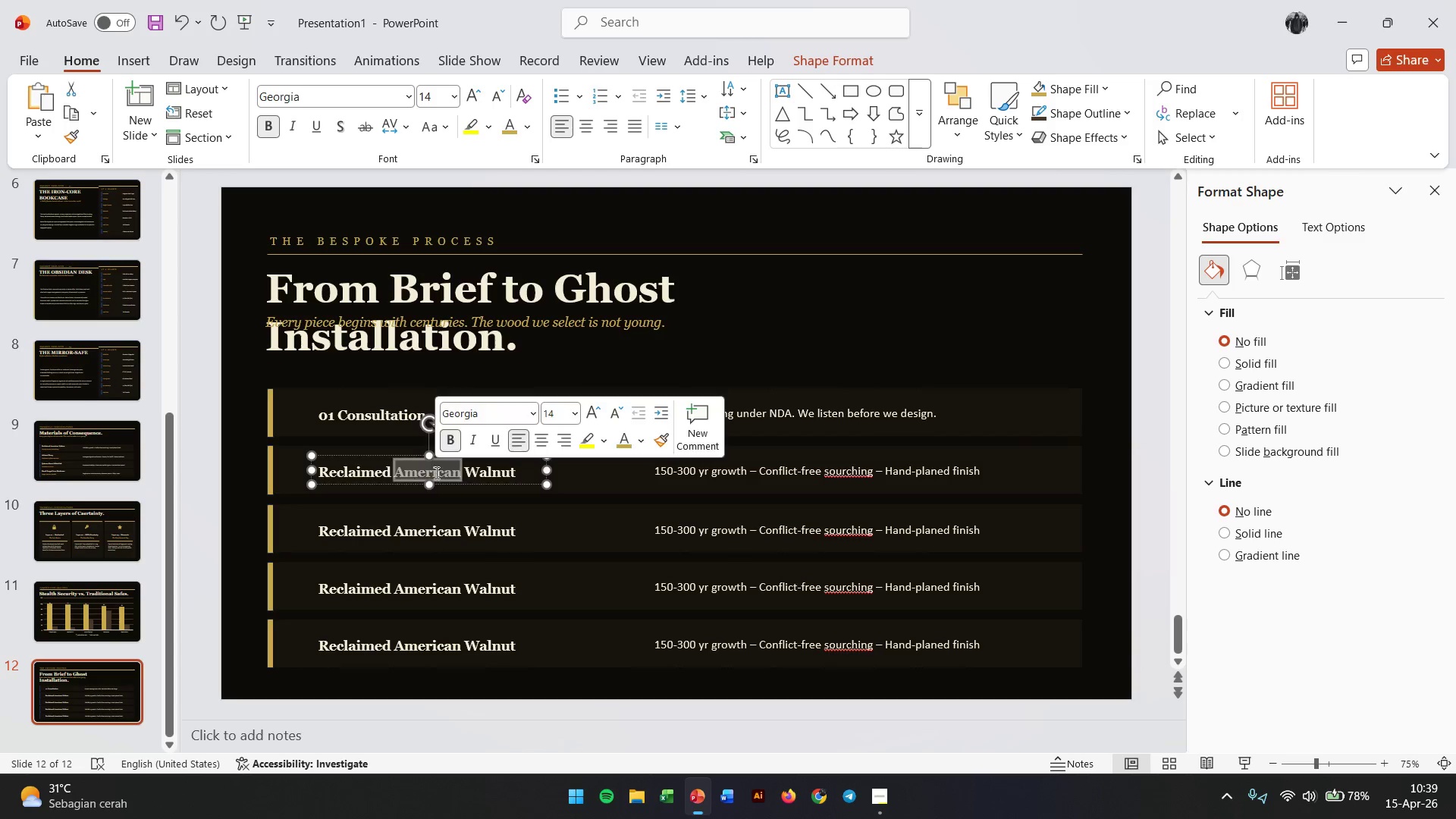 
triple_click([435, 472])
 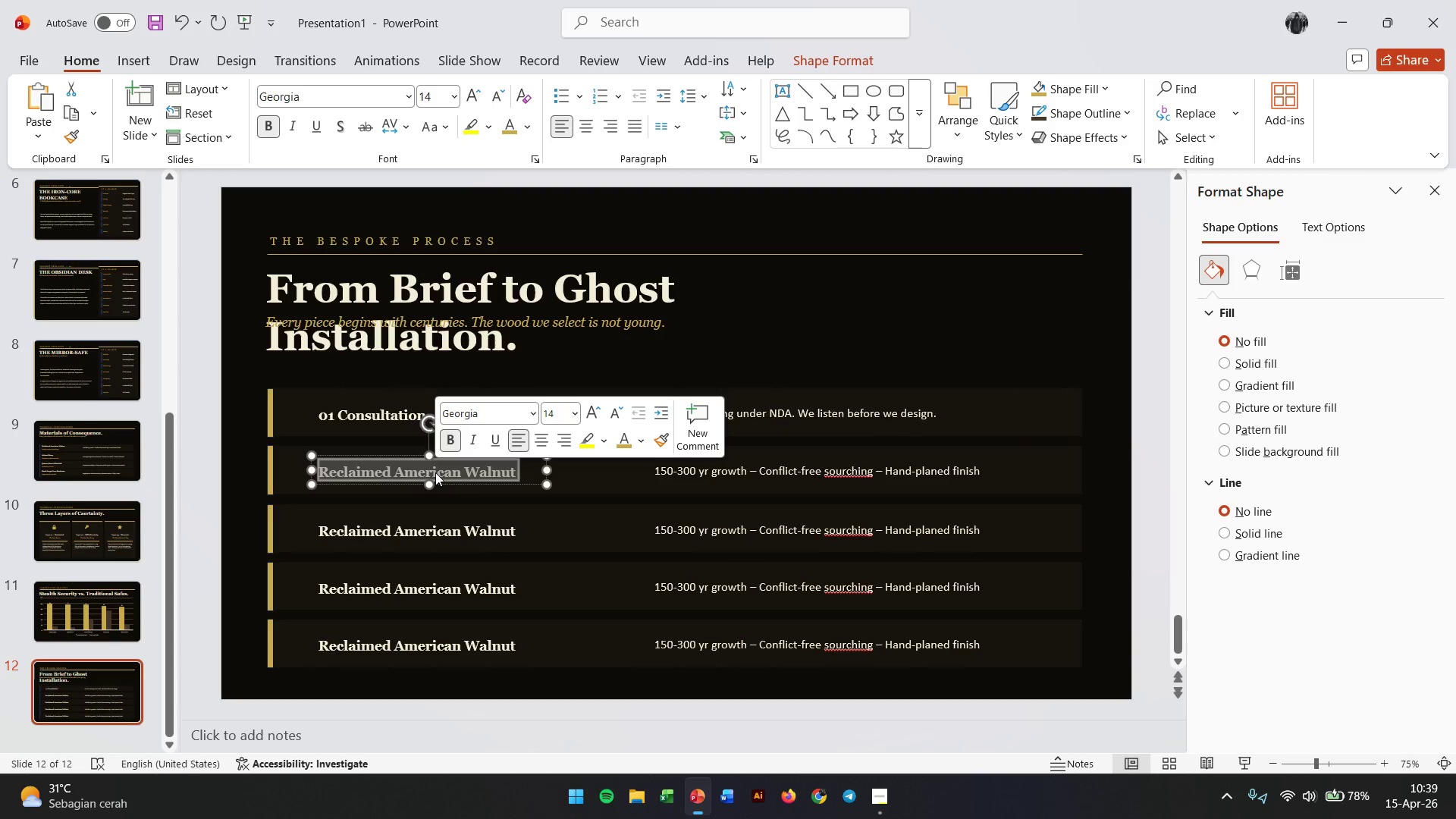 
key(Numpad0)
 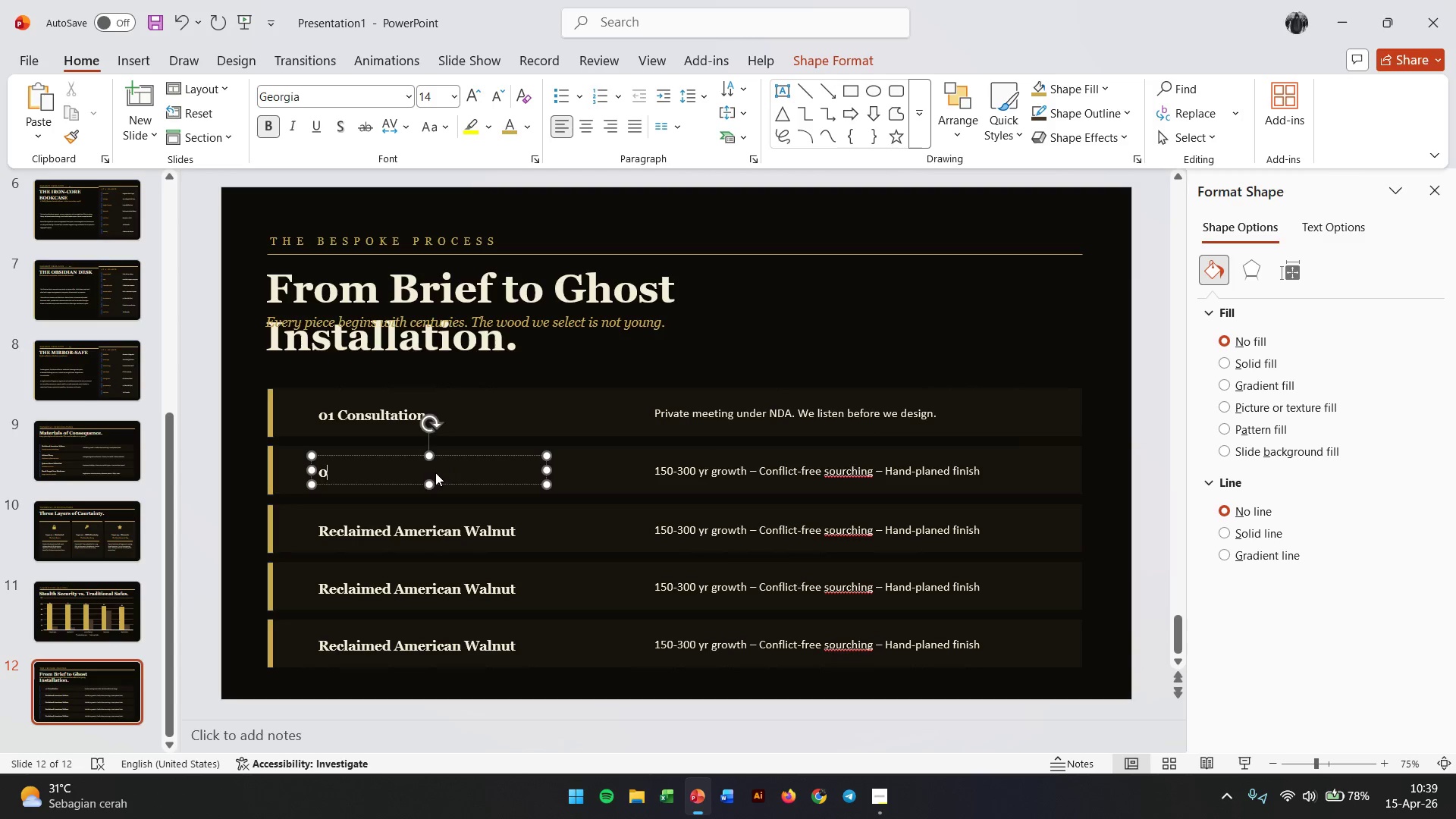 
key(Numpad2)
 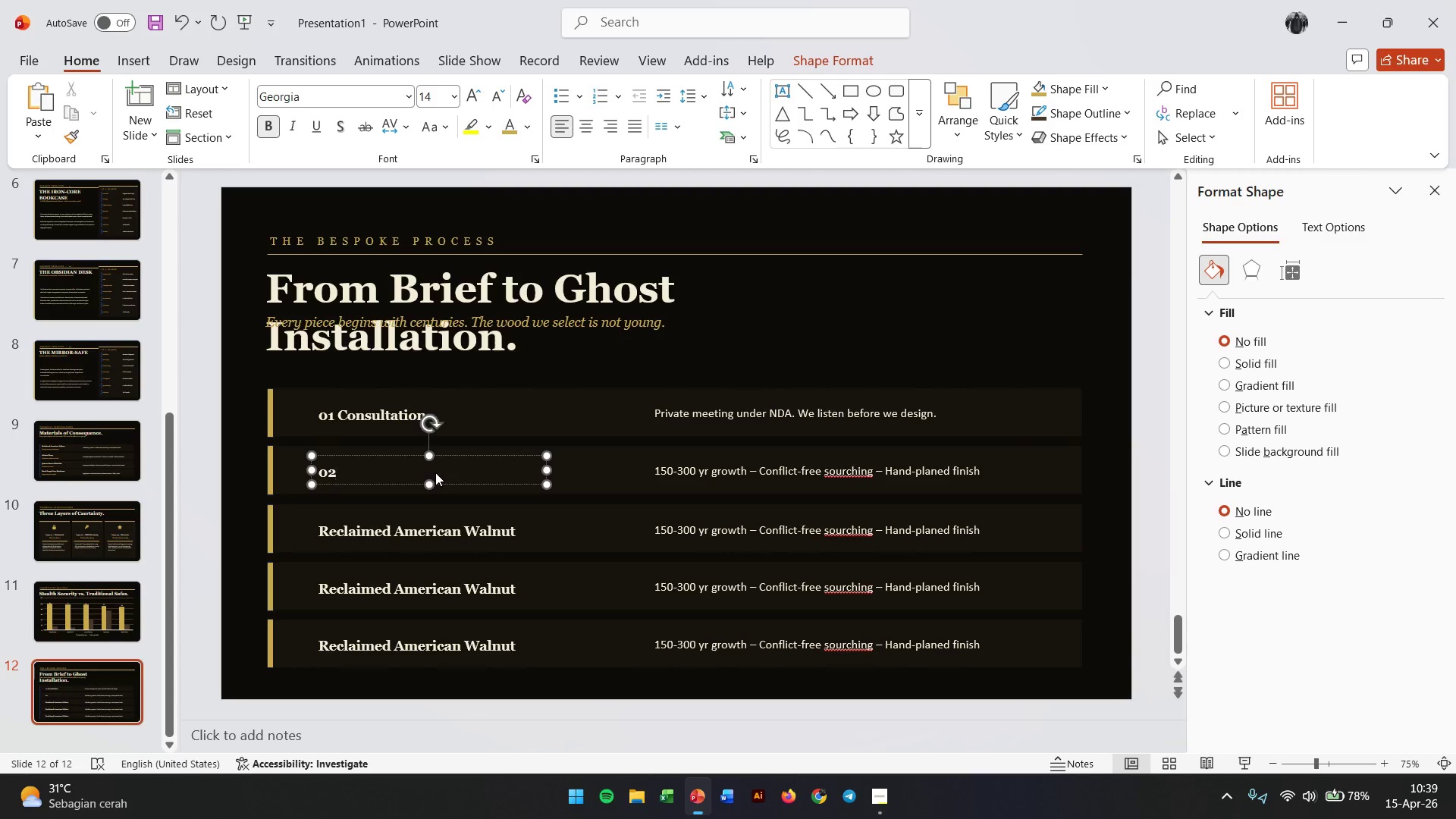 
type( Site Survey)
 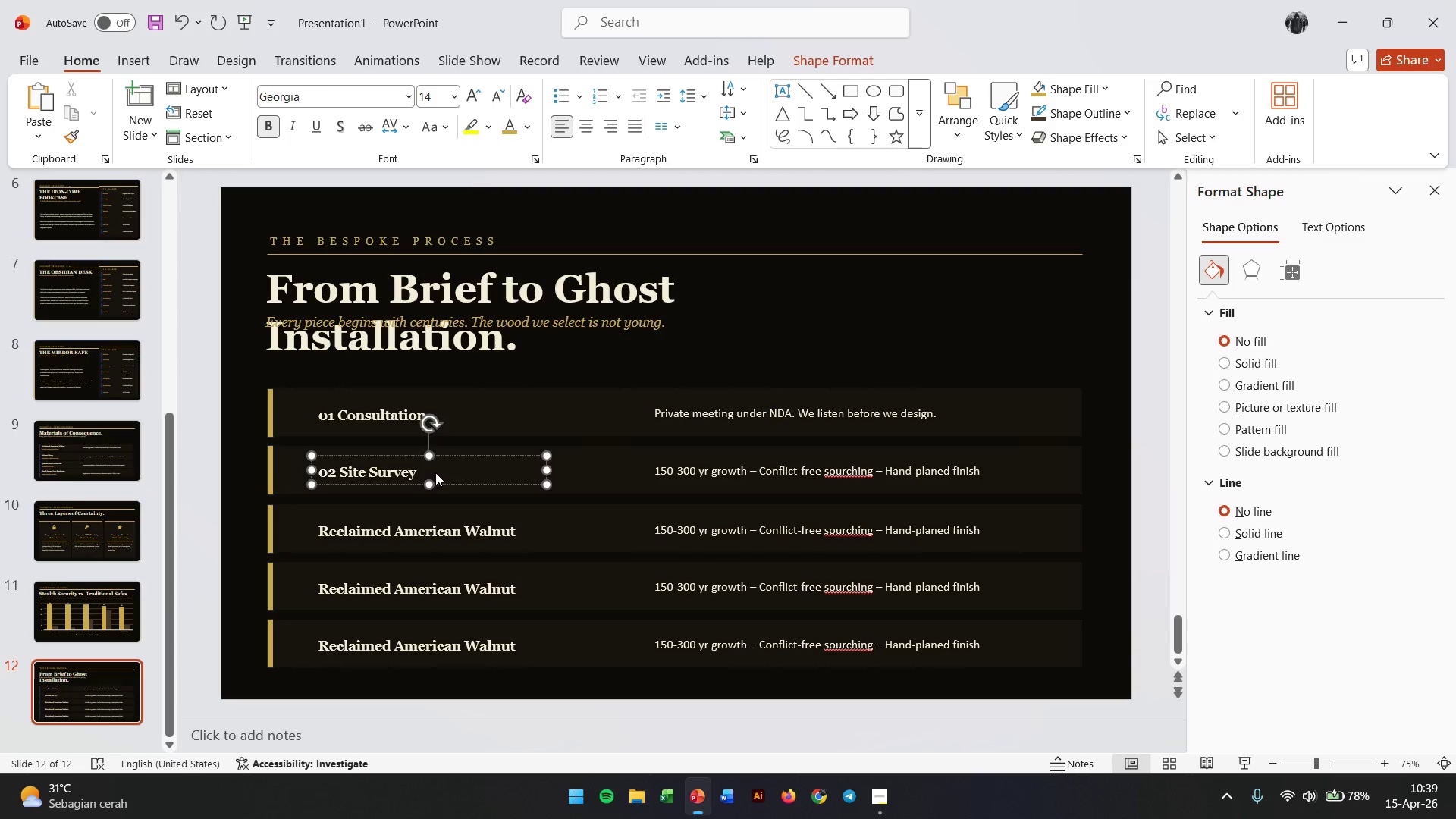 
wait(5.89)
 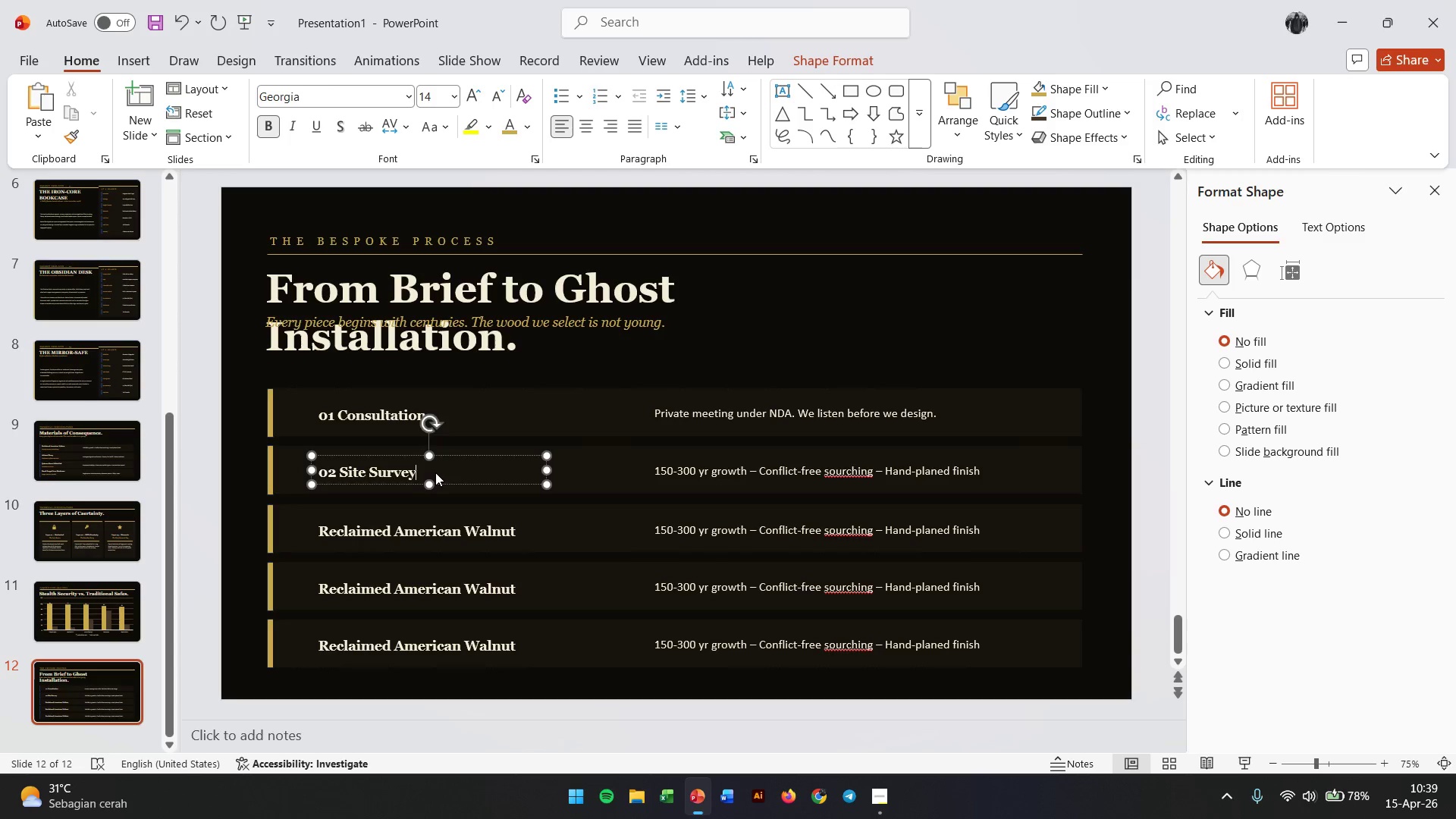 
left_click([380, 540])
 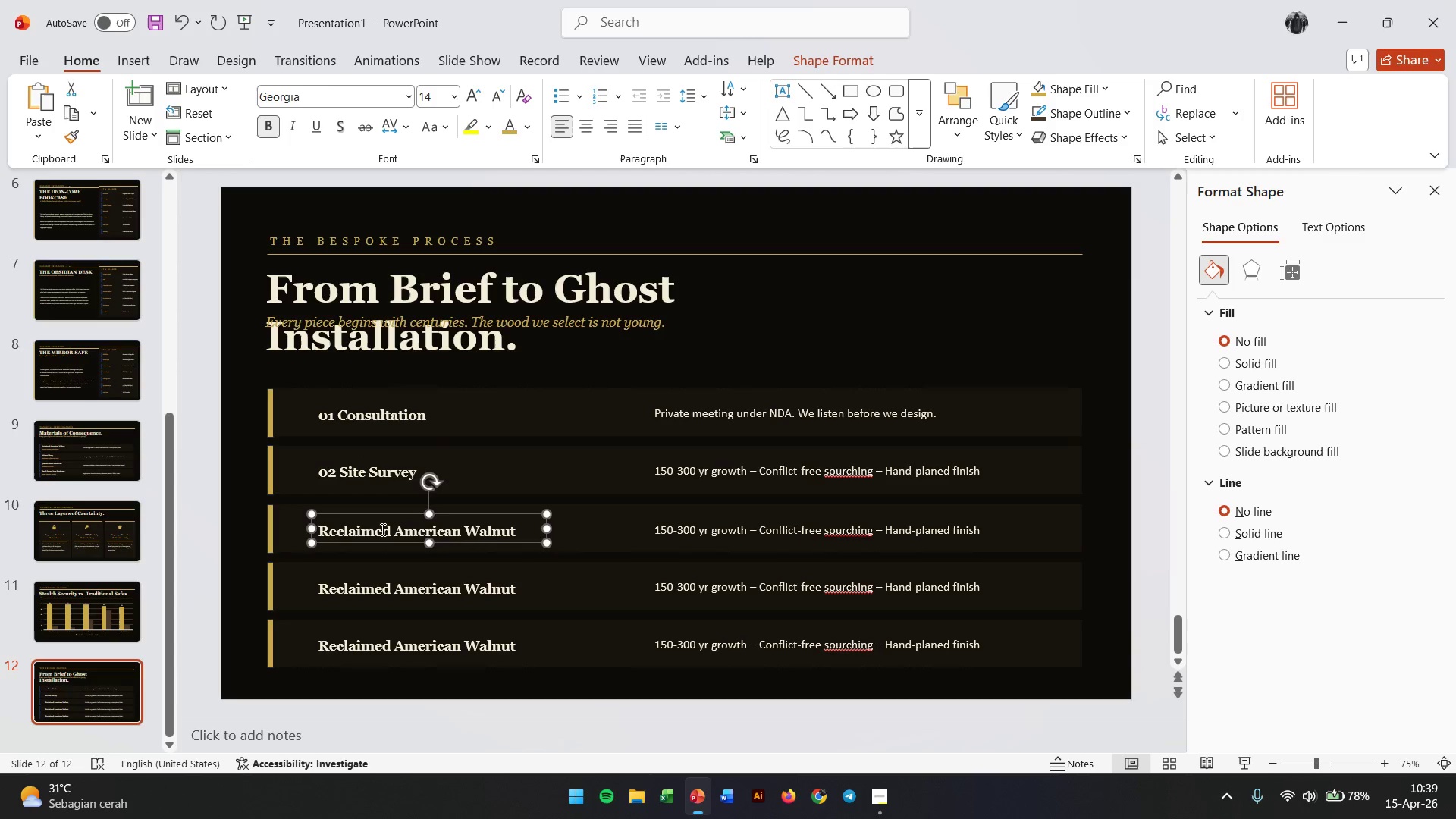 
double_click([381, 529])
 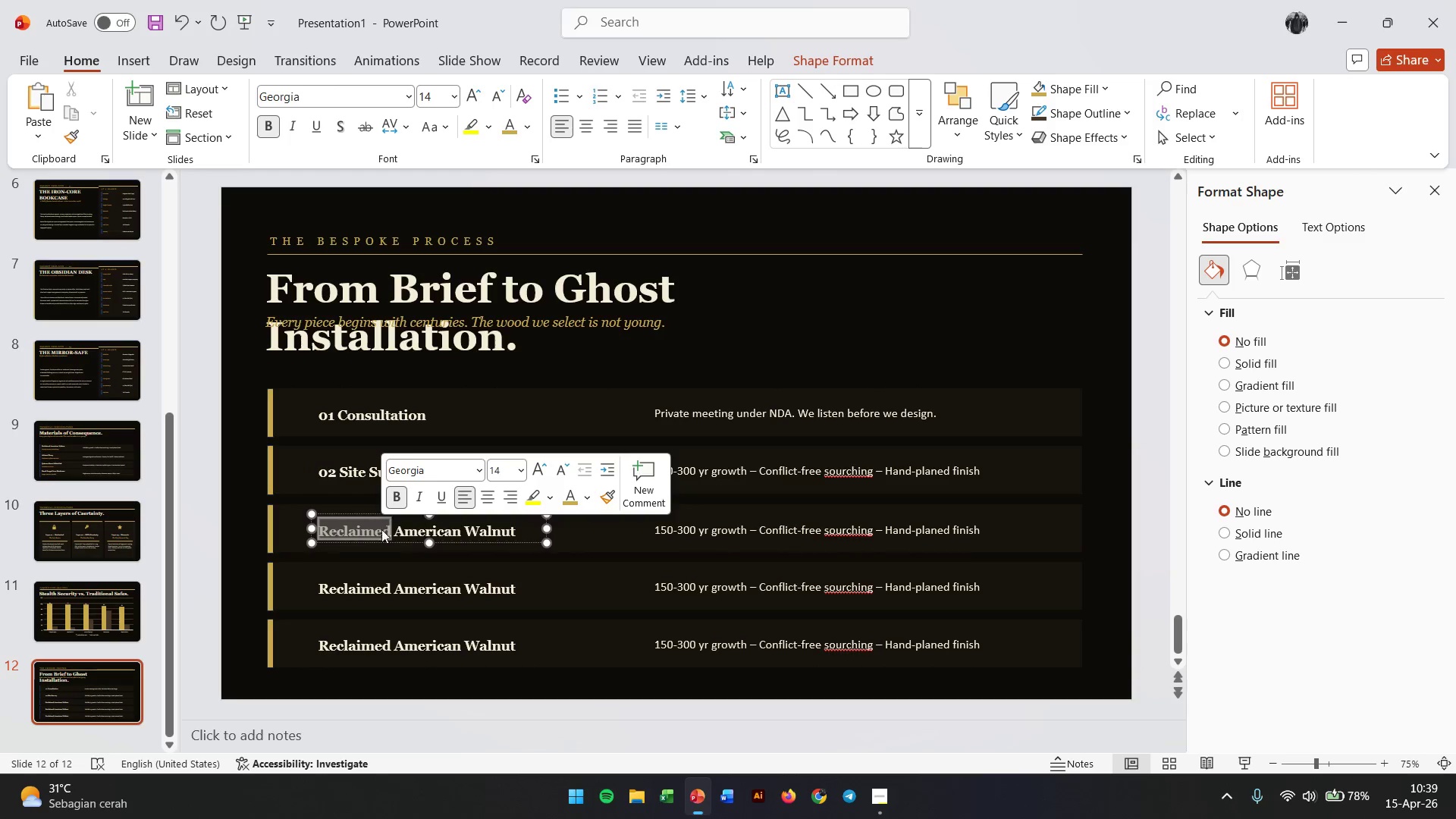 
triple_click([381, 529])
 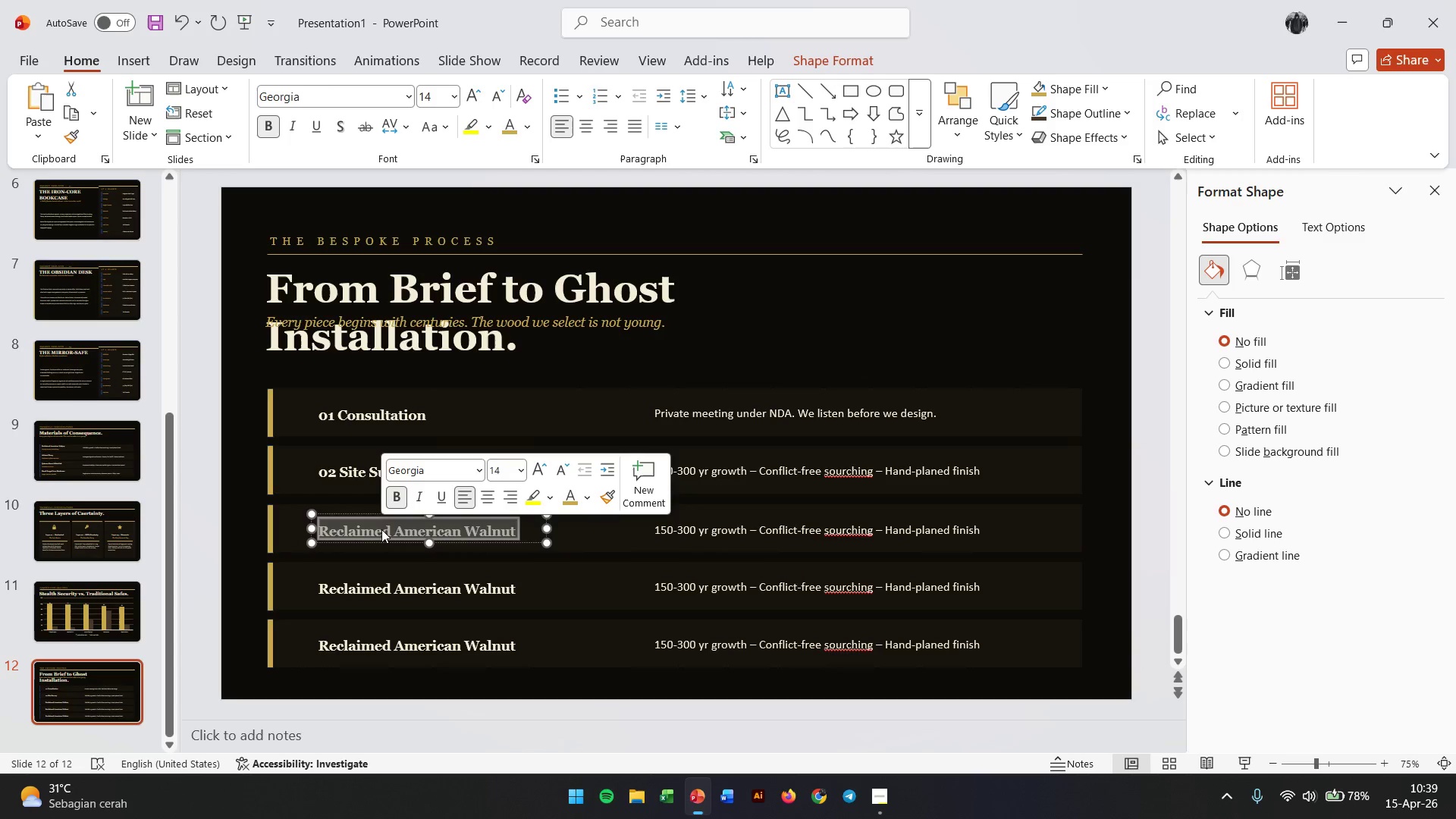 
type(03 Commisio)
key(Backspace)
key(Backspace)
type(sion & Design)
 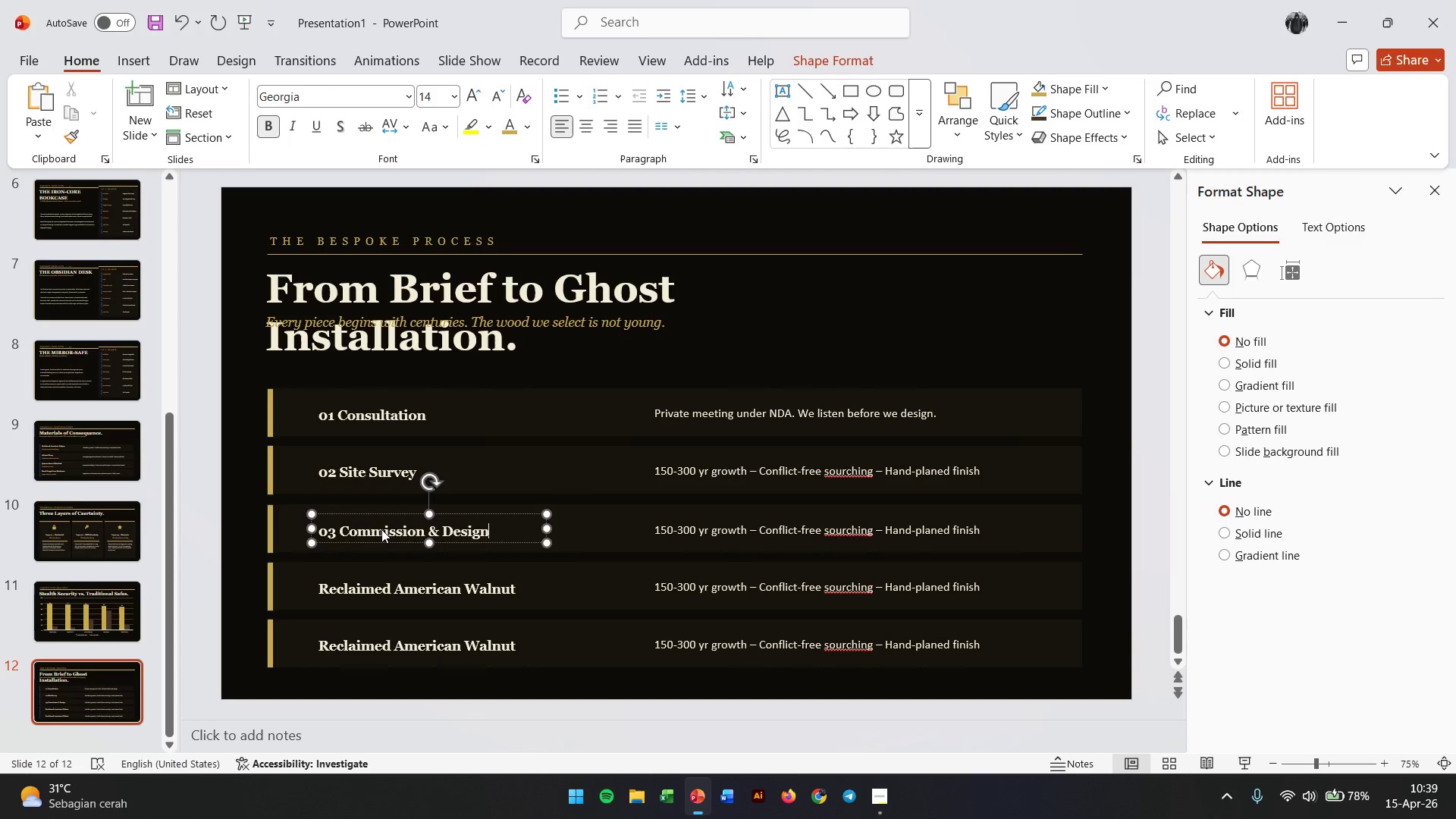 
double_click([359, 595])
 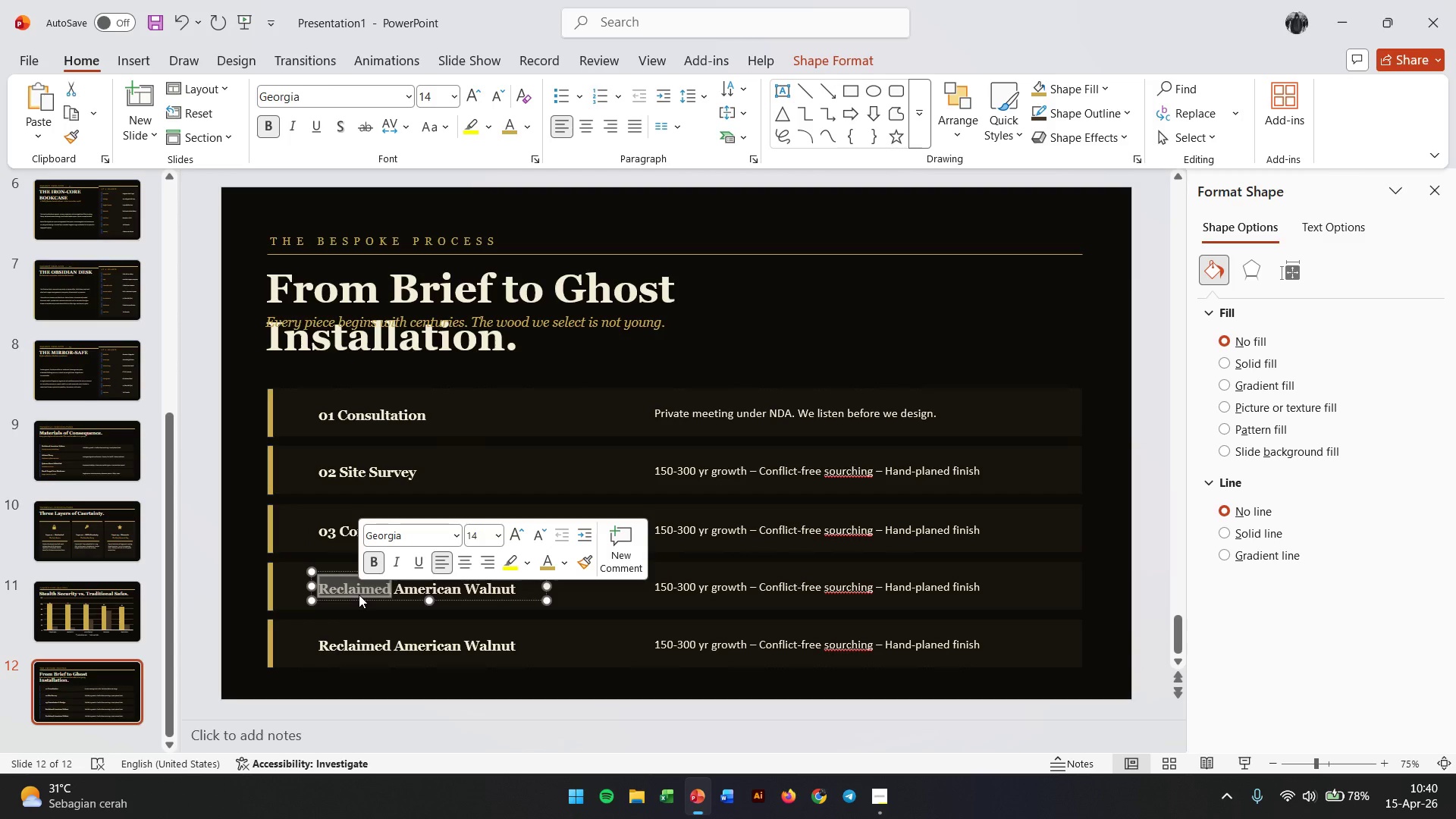 
triple_click([359, 595])
 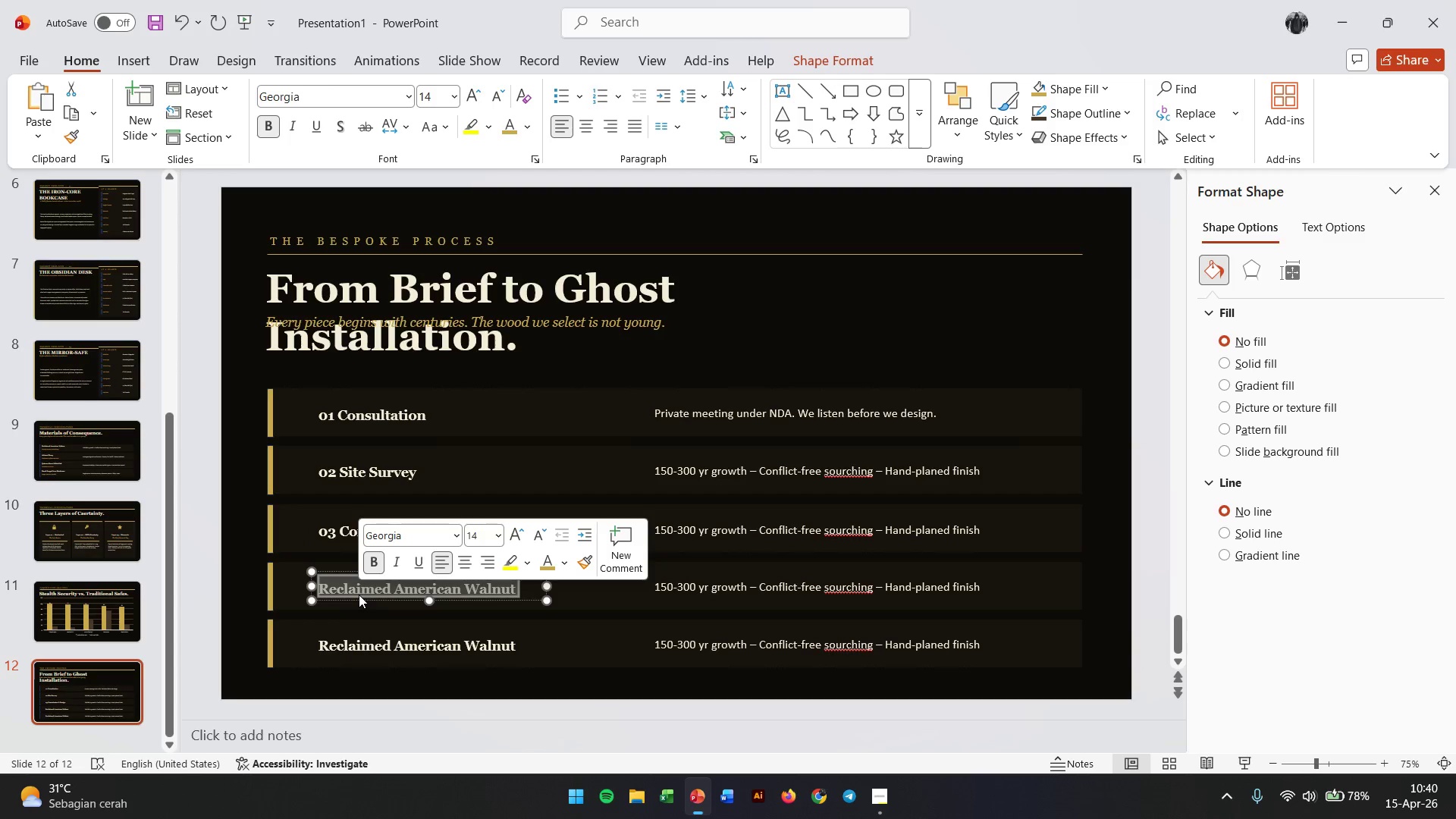 
type(04 Workshop Build)
 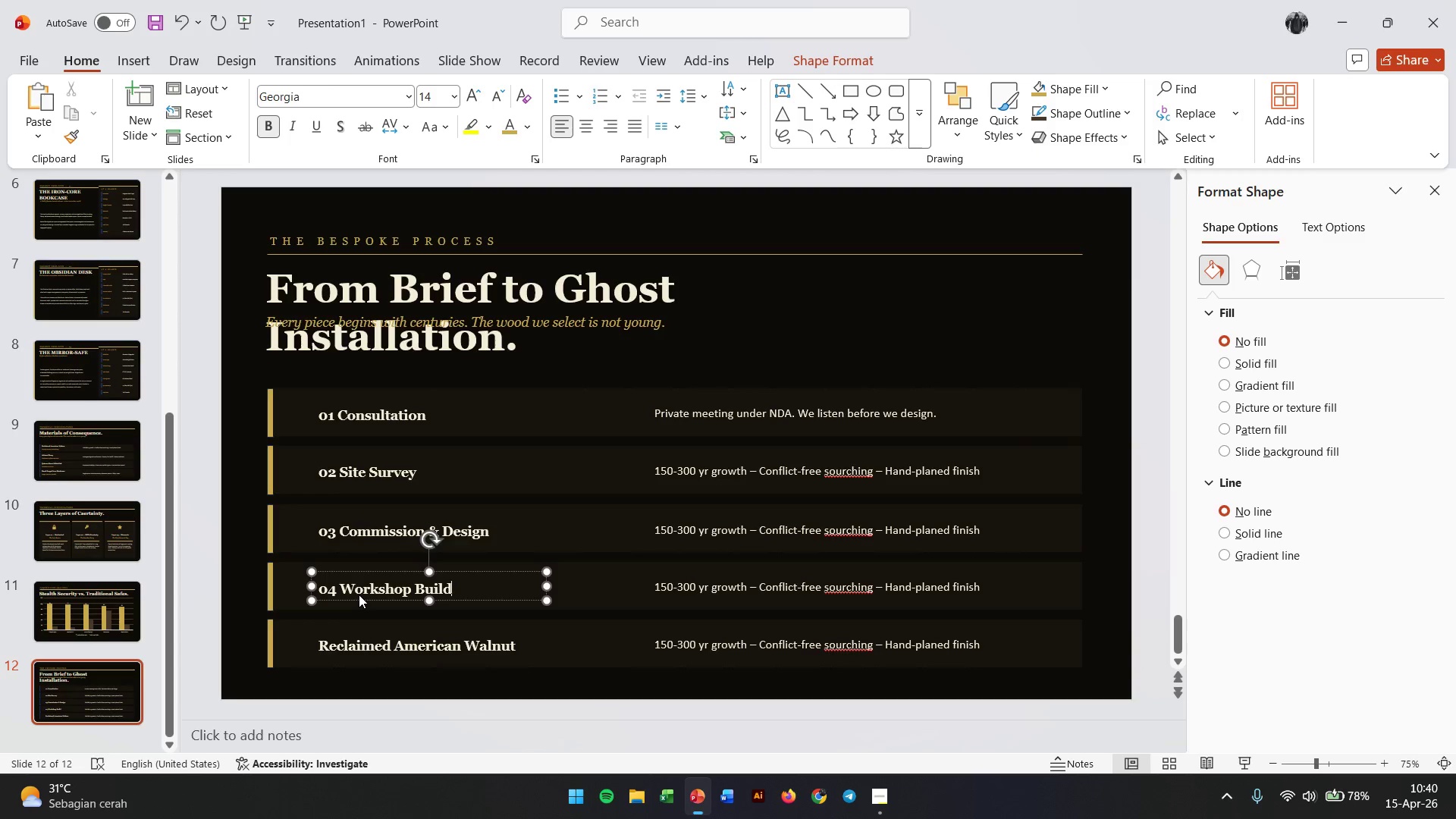 
double_click([351, 644])
 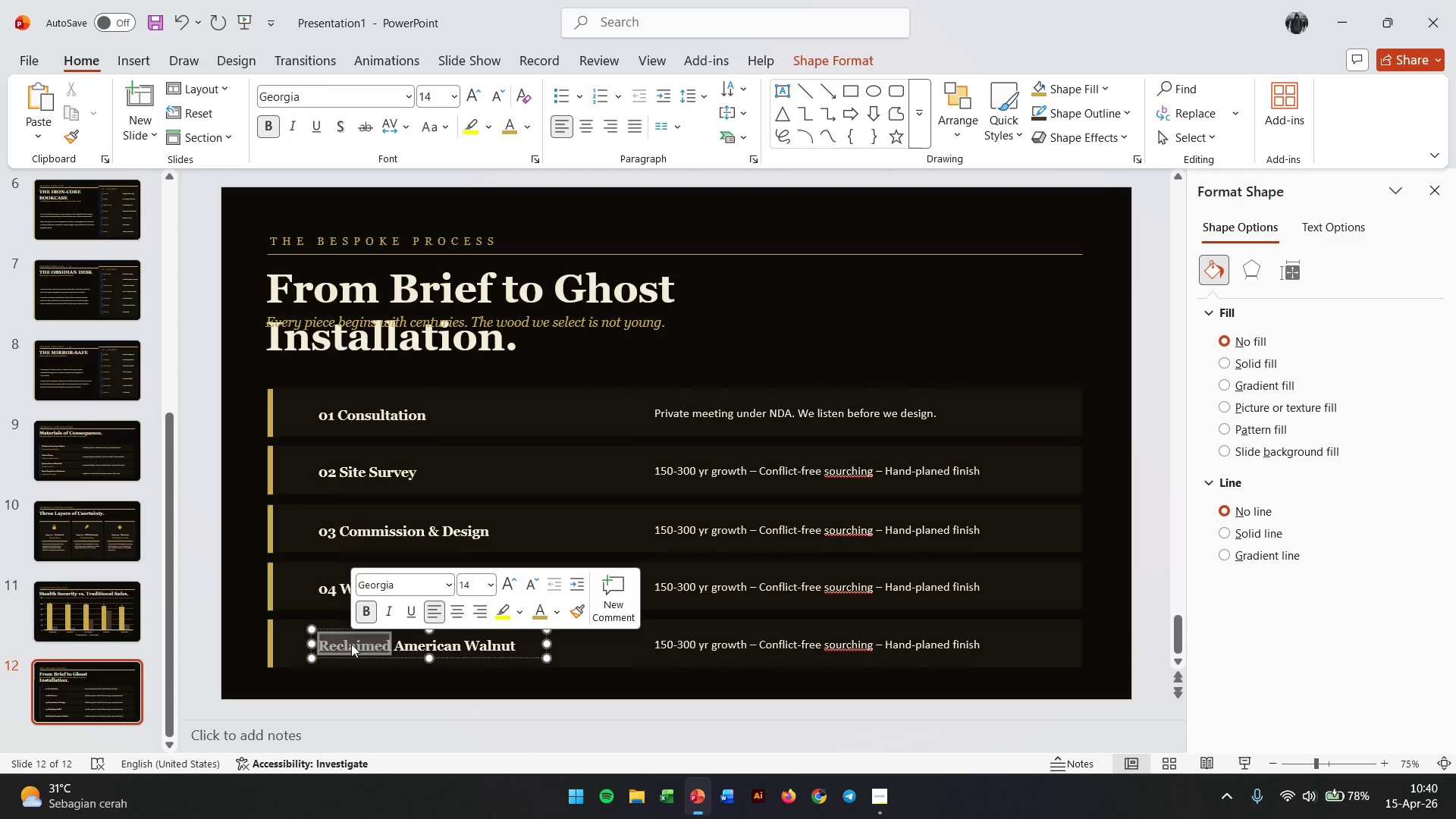 
triple_click([351, 644])
 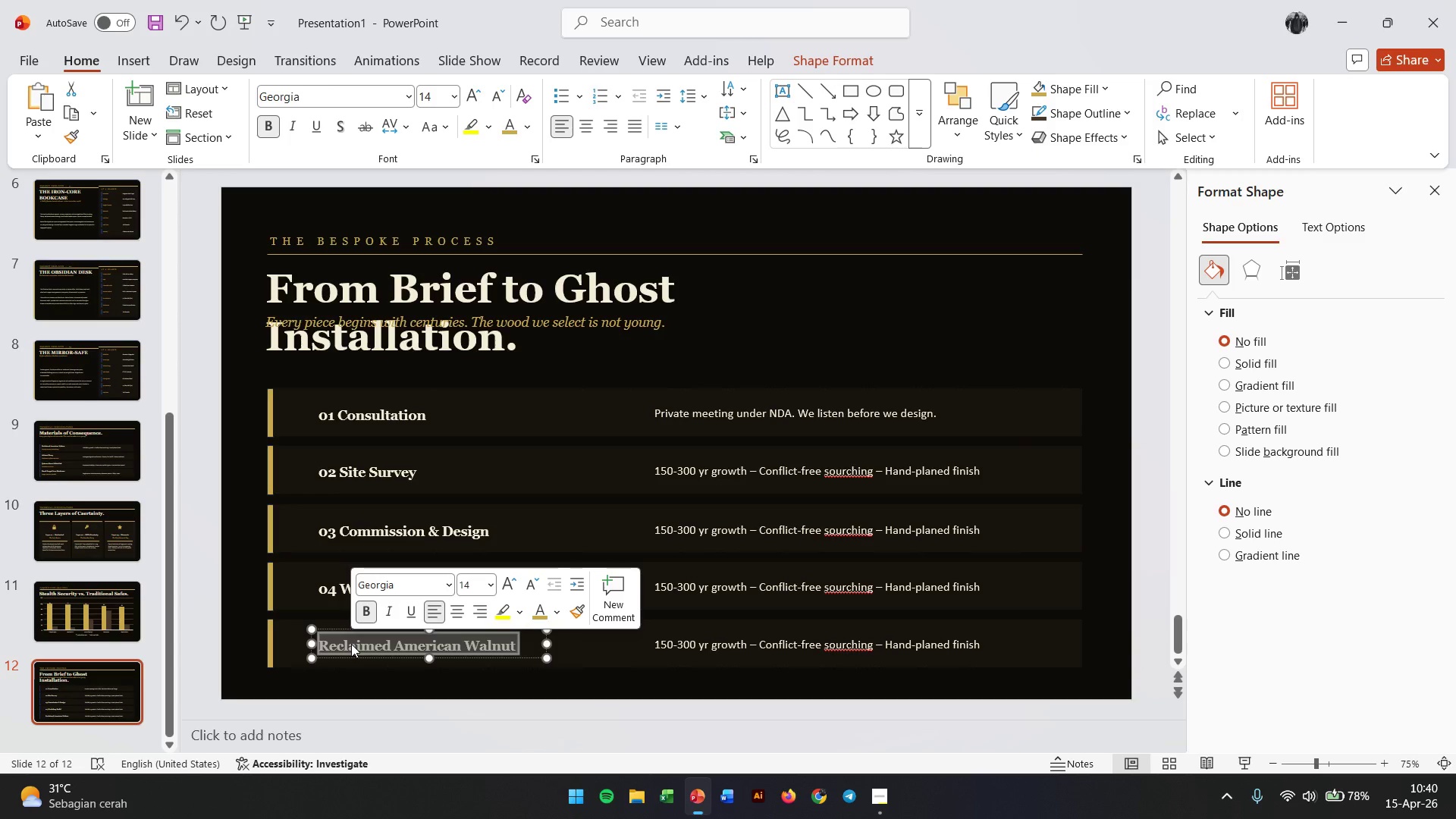 
type(05 Ghost Installation)
 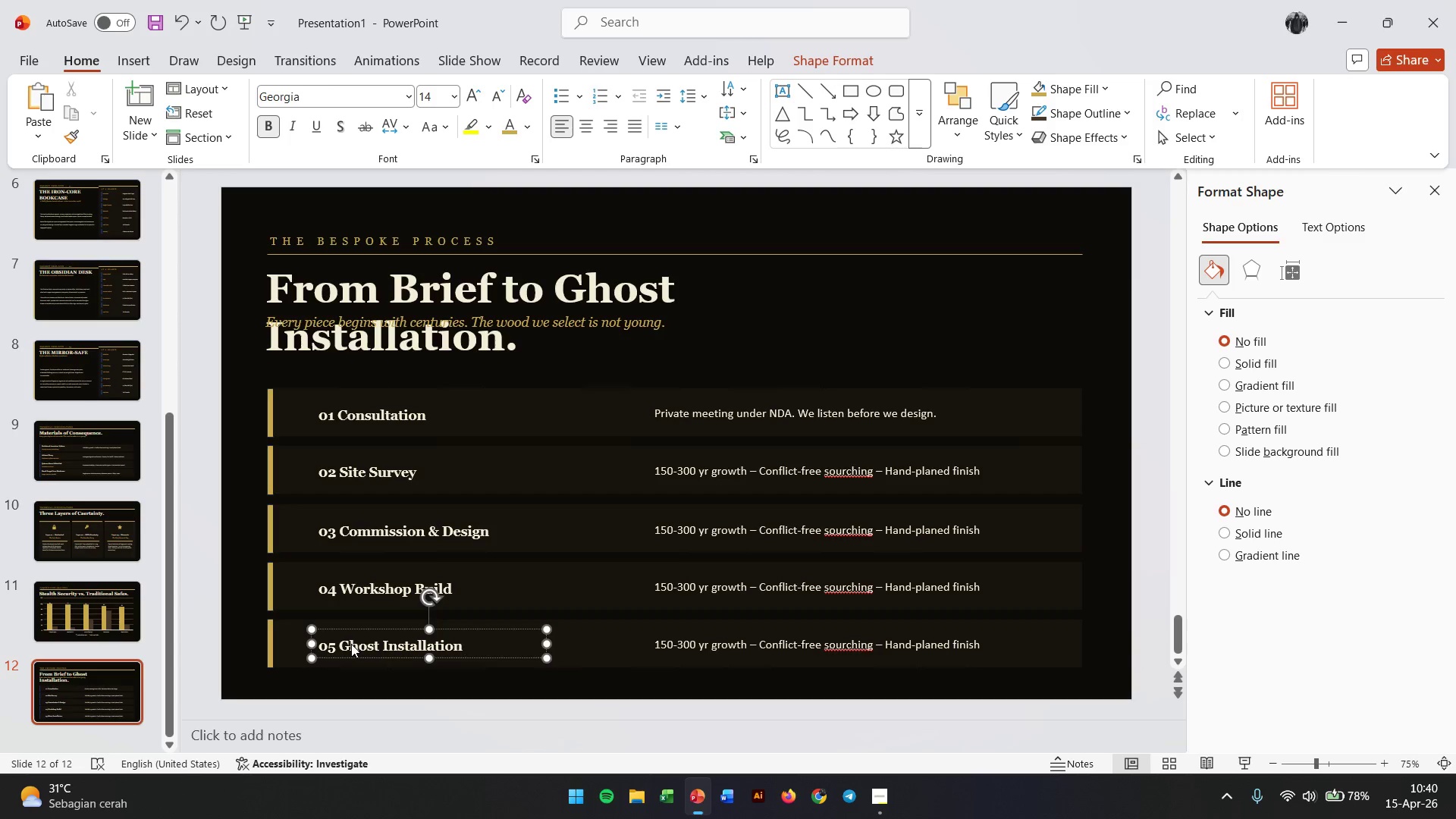 
wait(6.64)
 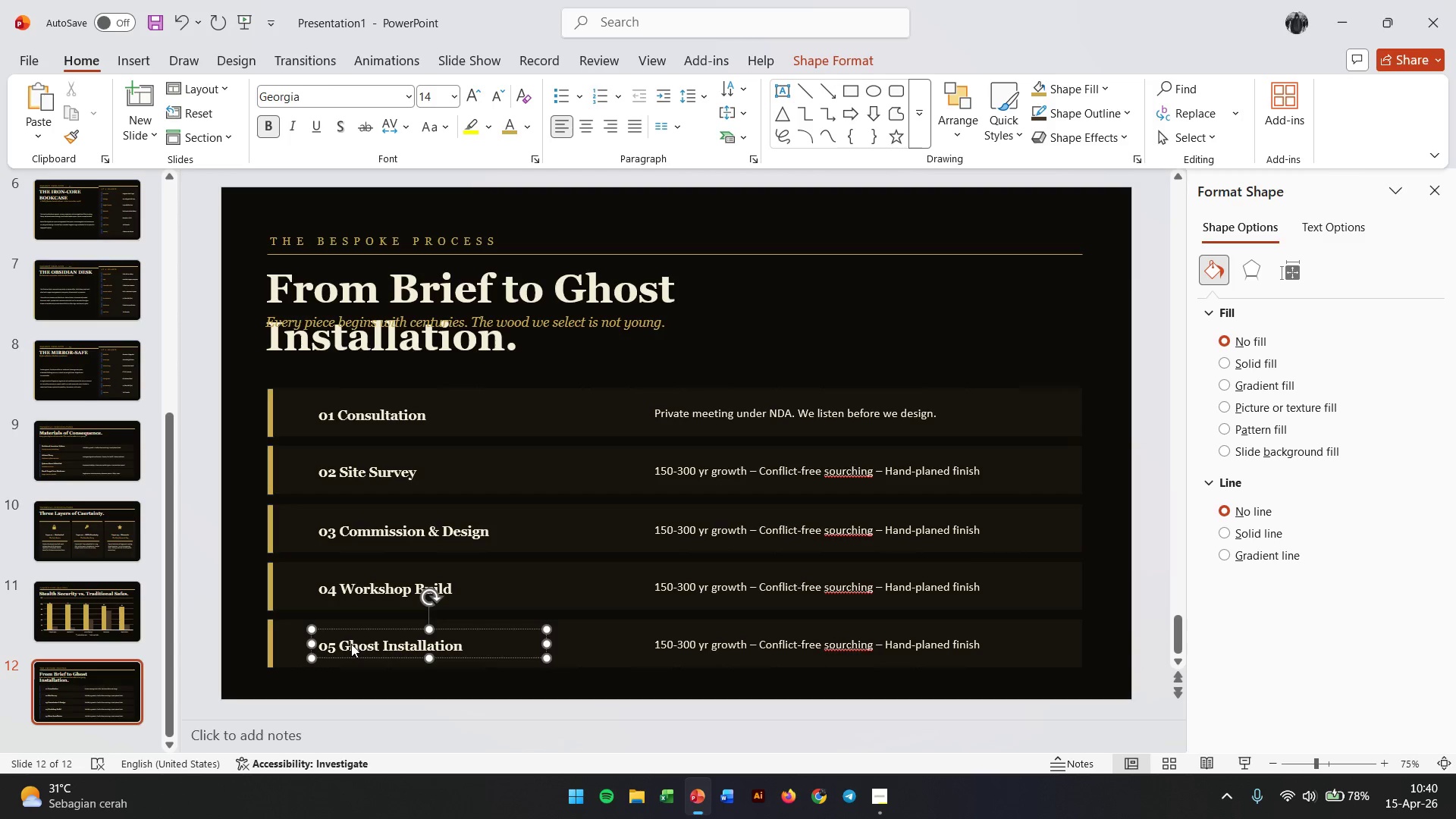 
double_click([685, 474])
 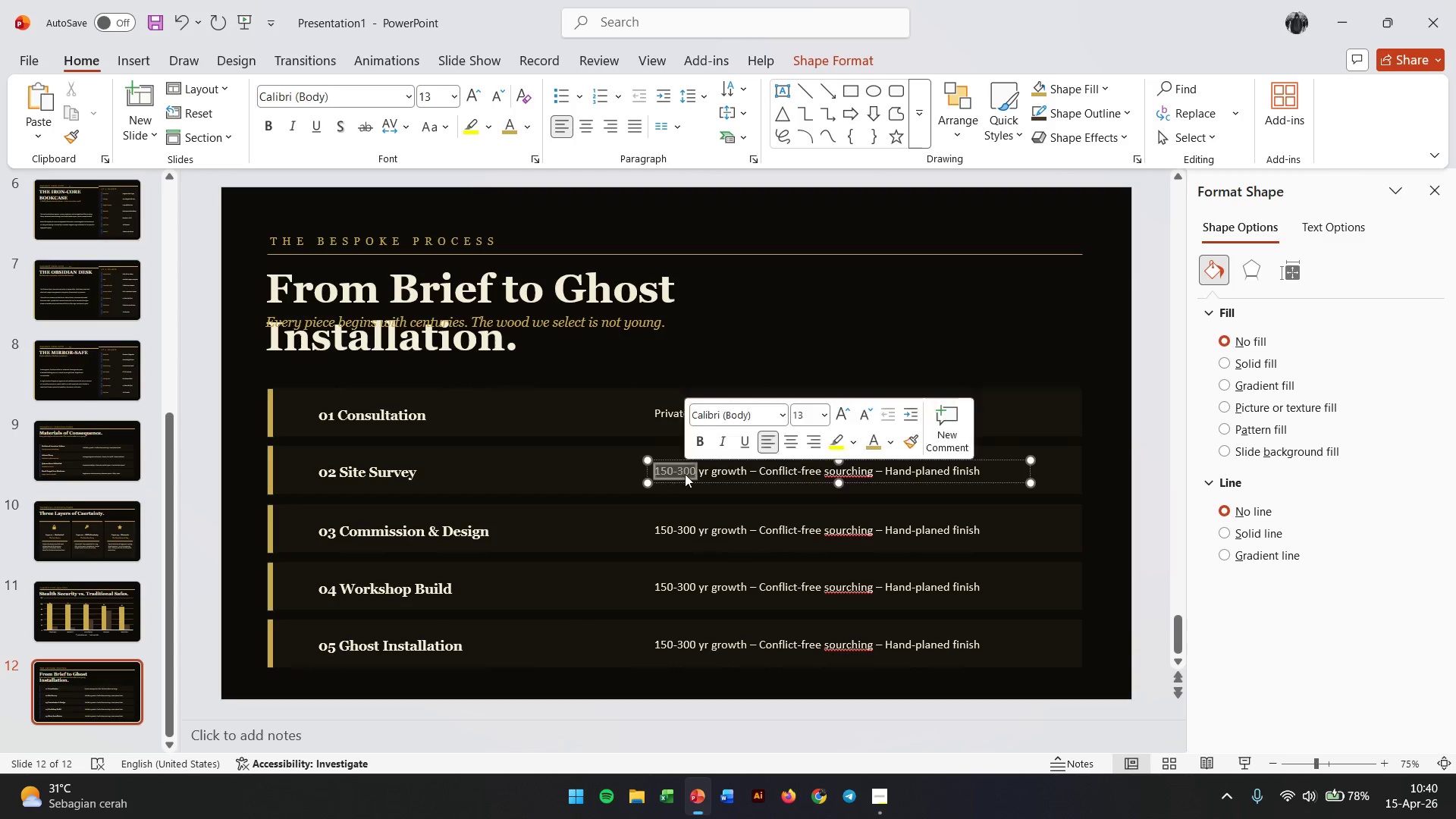 
triple_click([685, 474])
 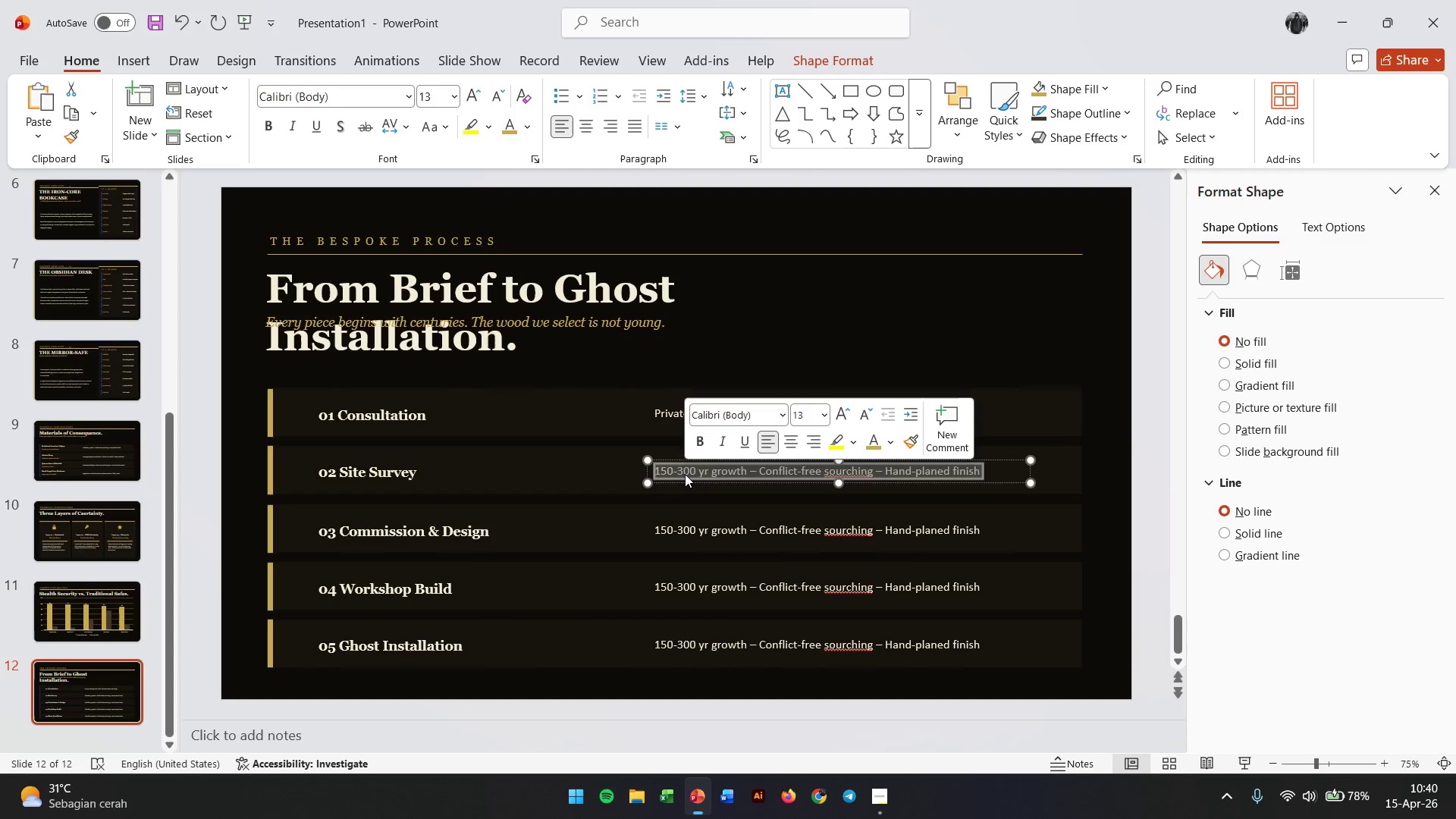 
type(Architectural assessment by our master joiner. Full spatial modelling.)
 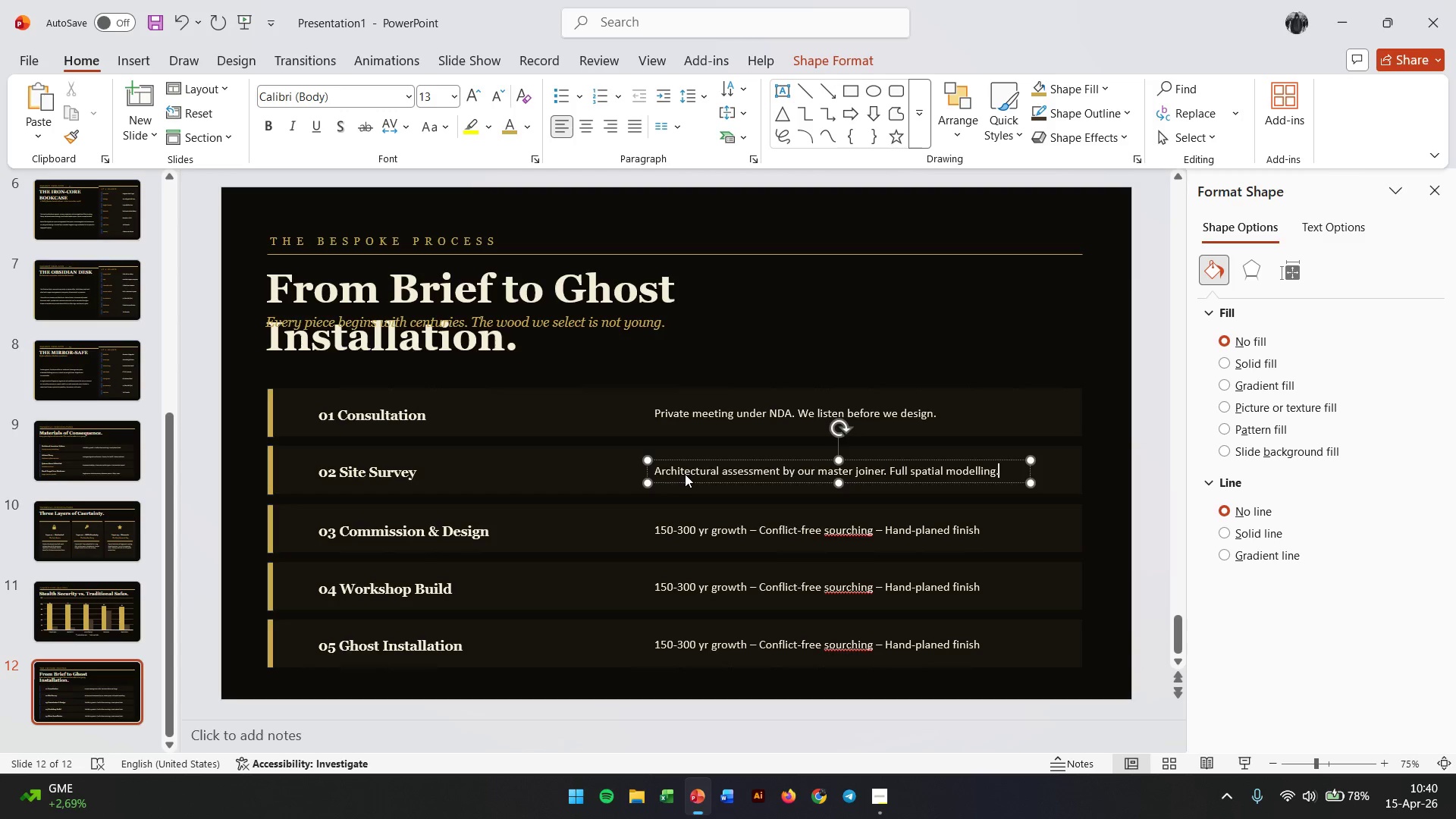 
double_click([718, 534])
 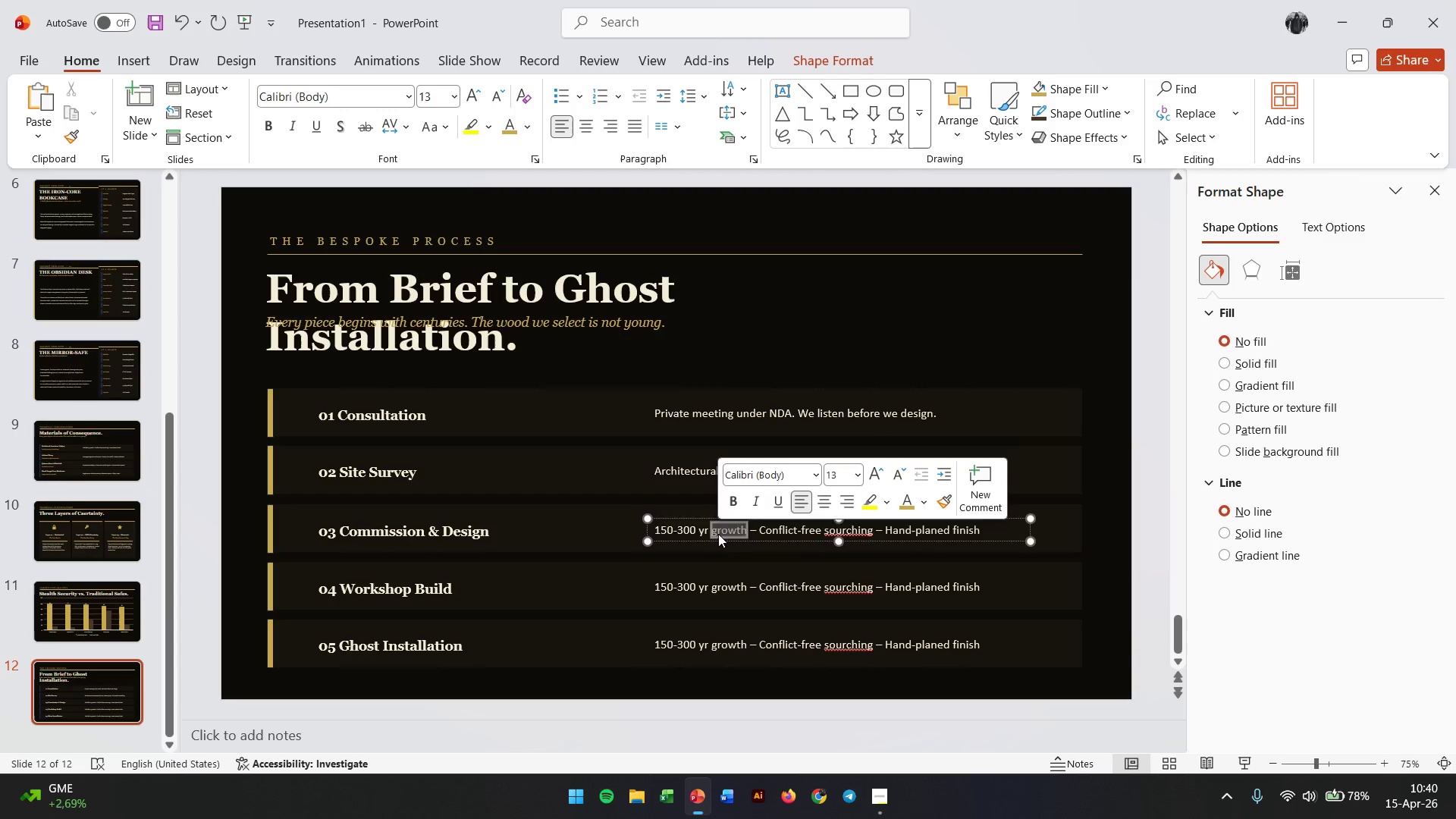 
triple_click([718, 534])
 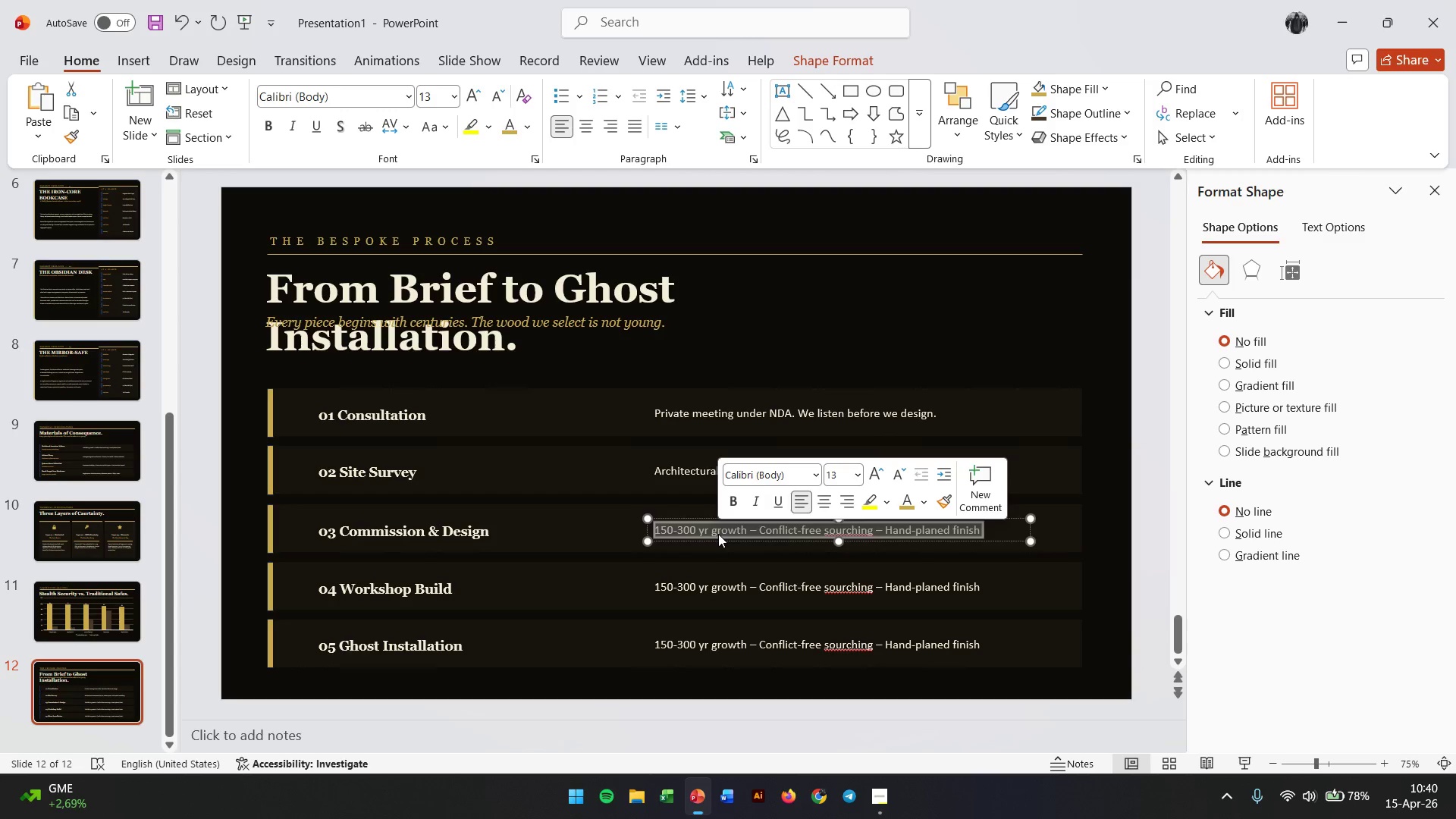 
type(Hand-drawn elevation plants)
key(Backspace)
key(Backspace)
type(s. Client approval at every stage.)
 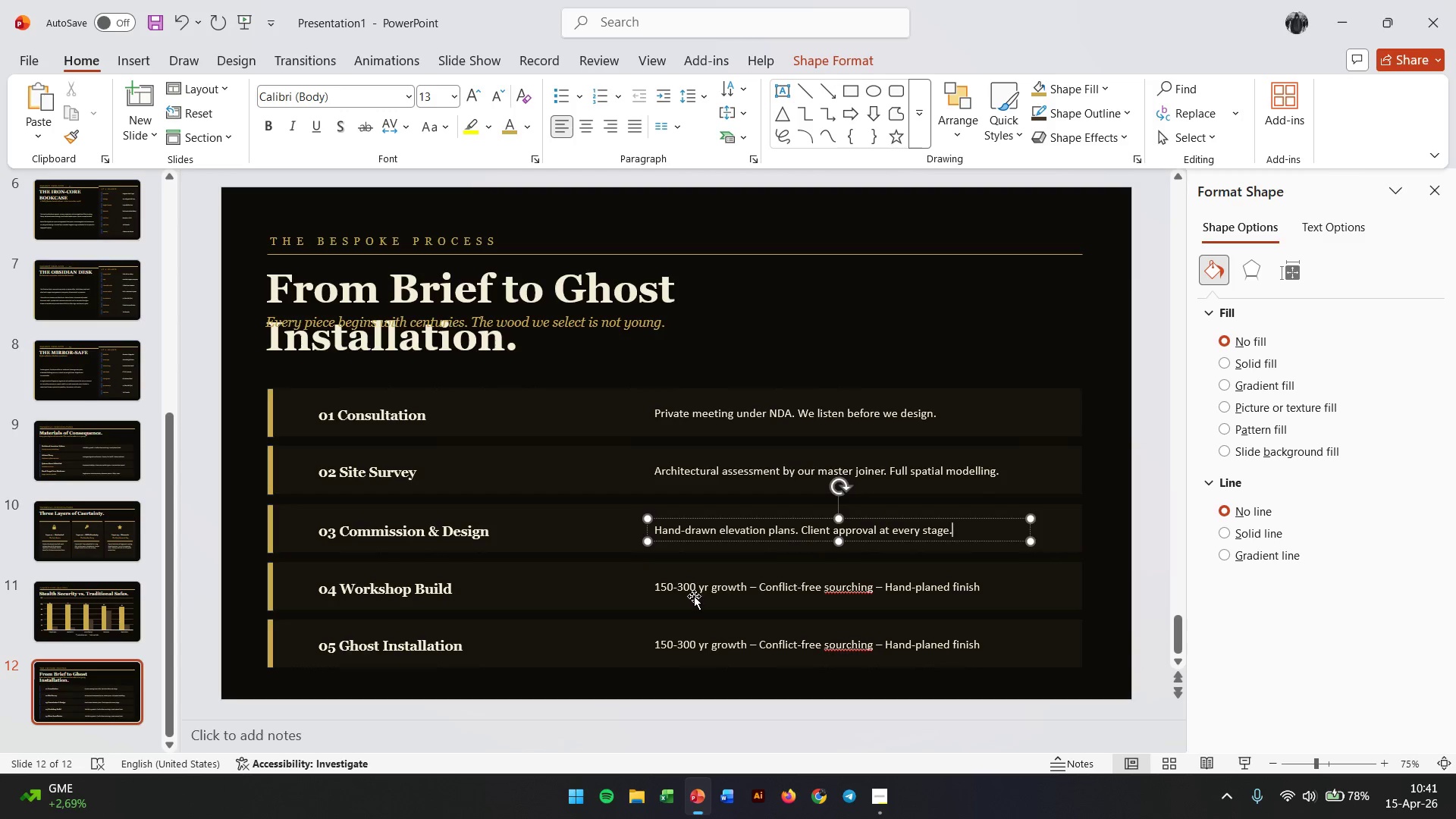 
double_click([697, 587])
 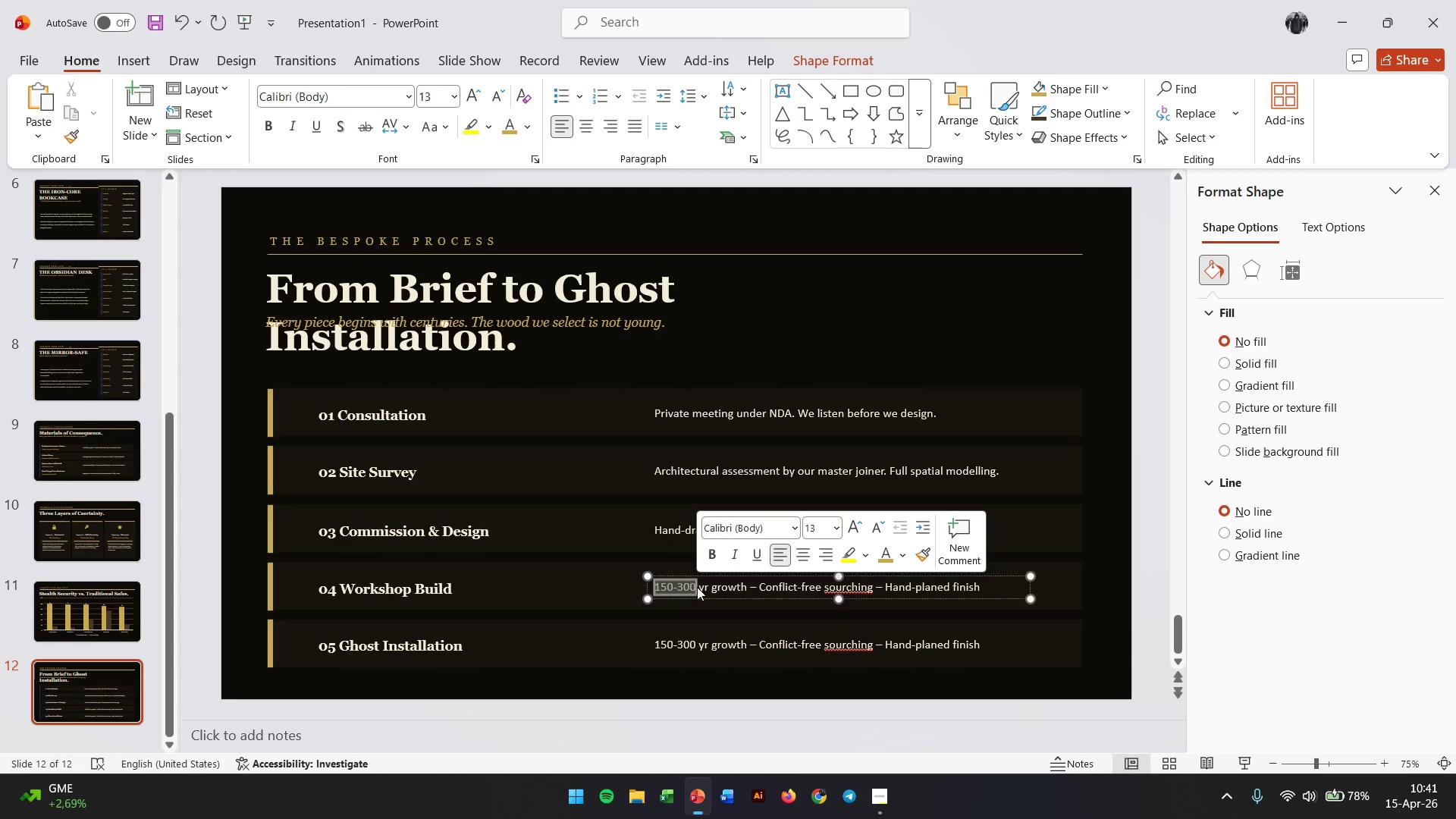 
triple_click([697, 587])
 